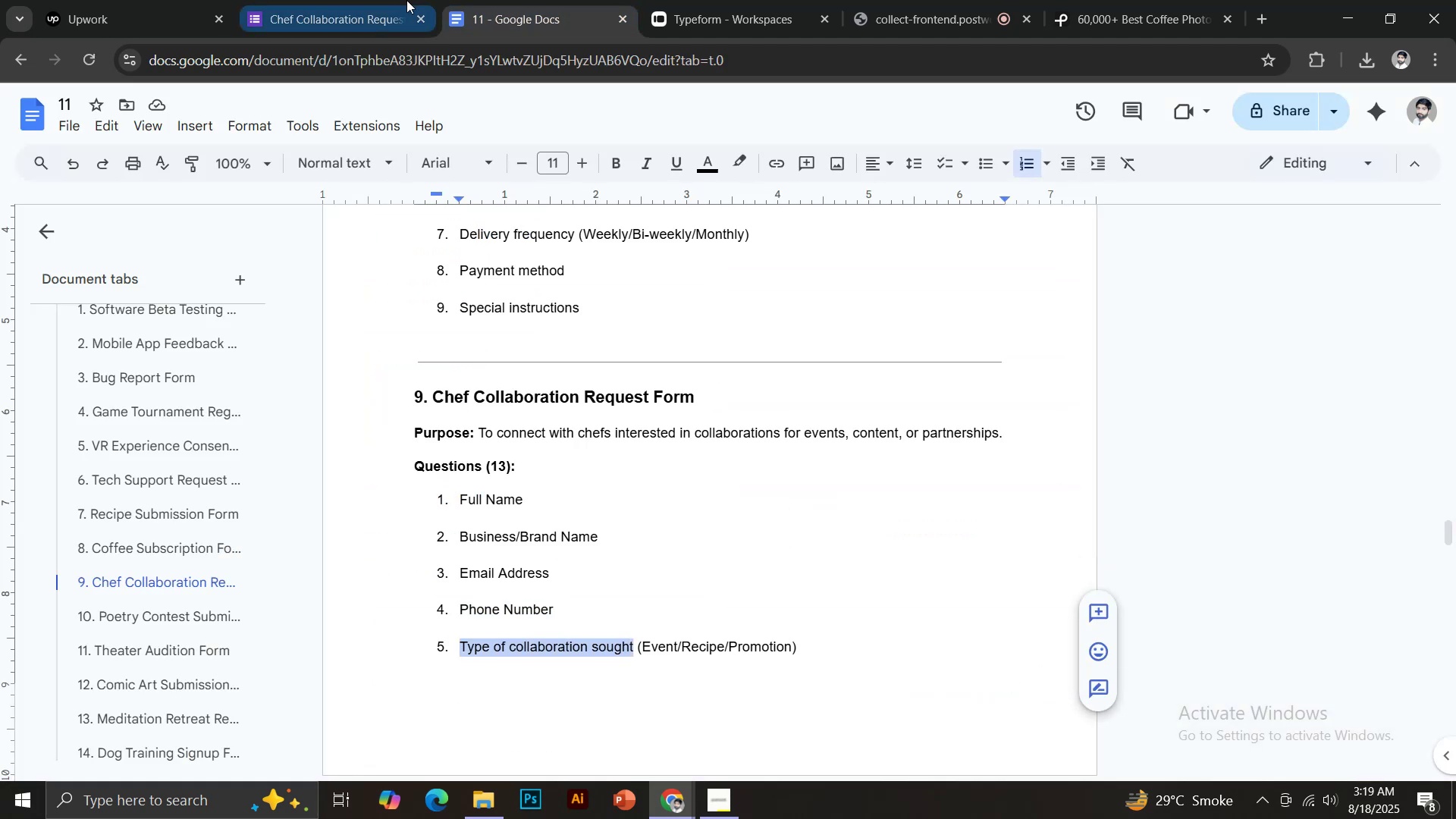 
left_click([379, 0])
 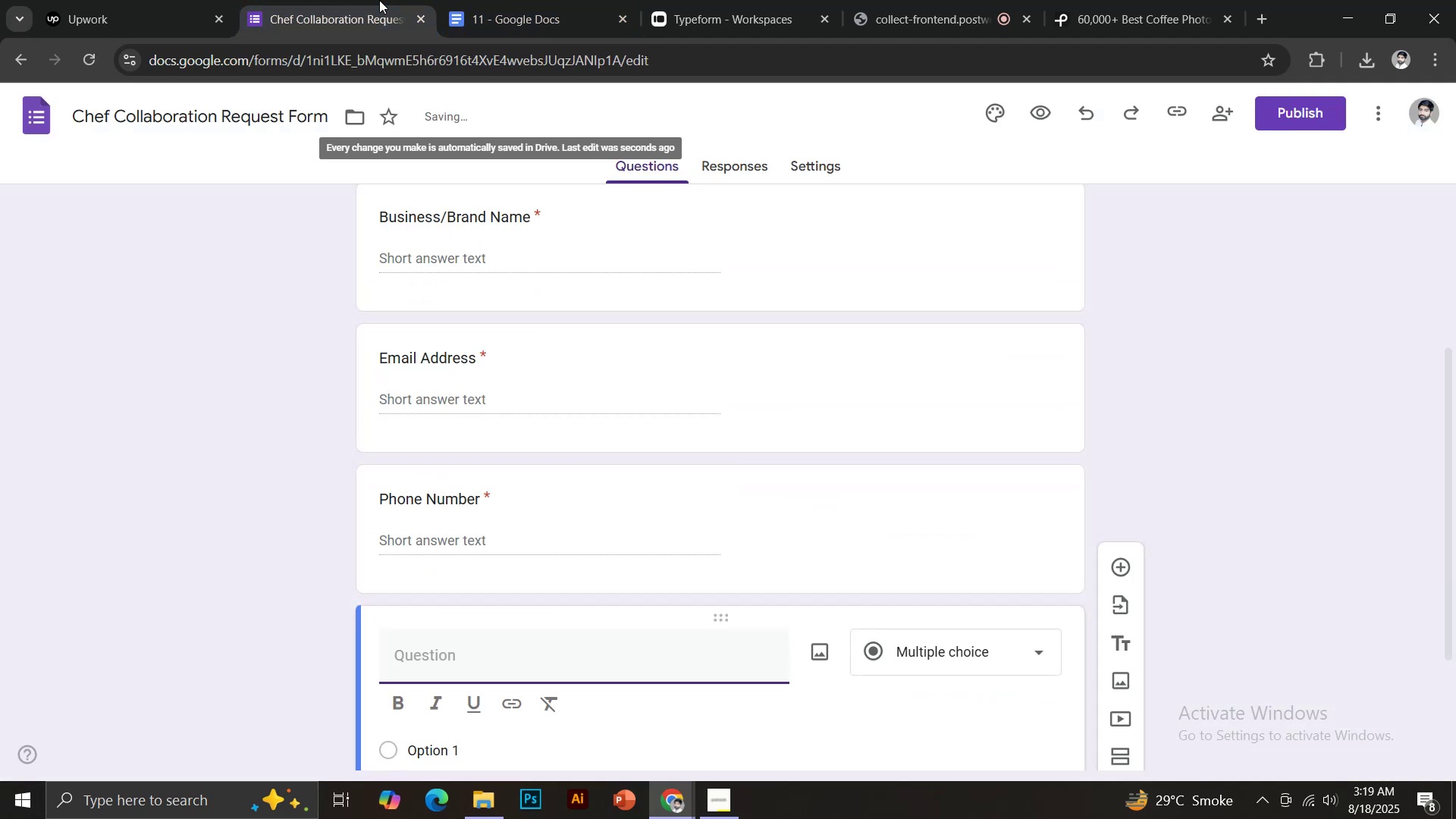 
key(Control+Shift+V)
 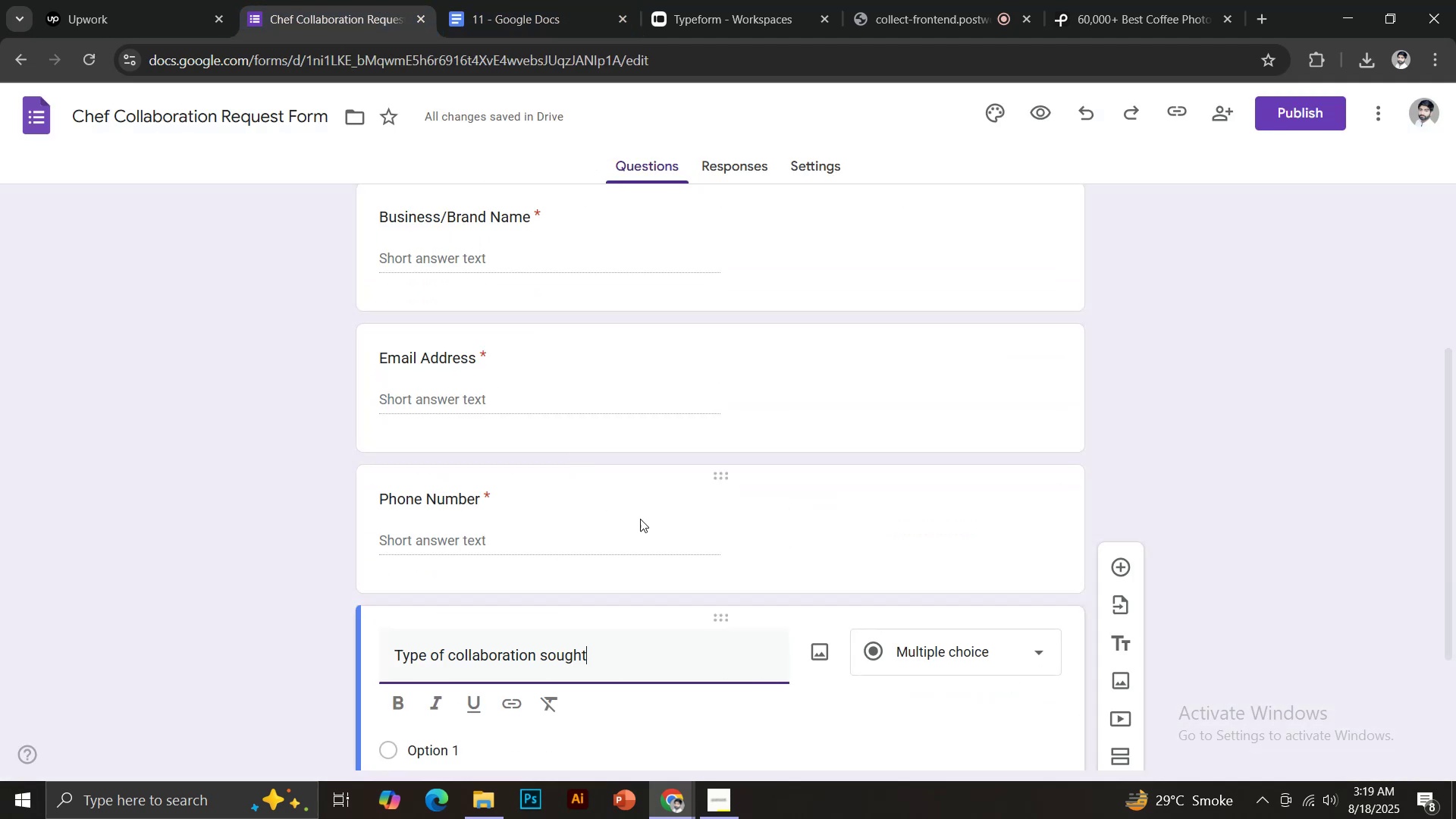 
scroll: coordinate [679, 522], scroll_direction: down, amount: 4.0
 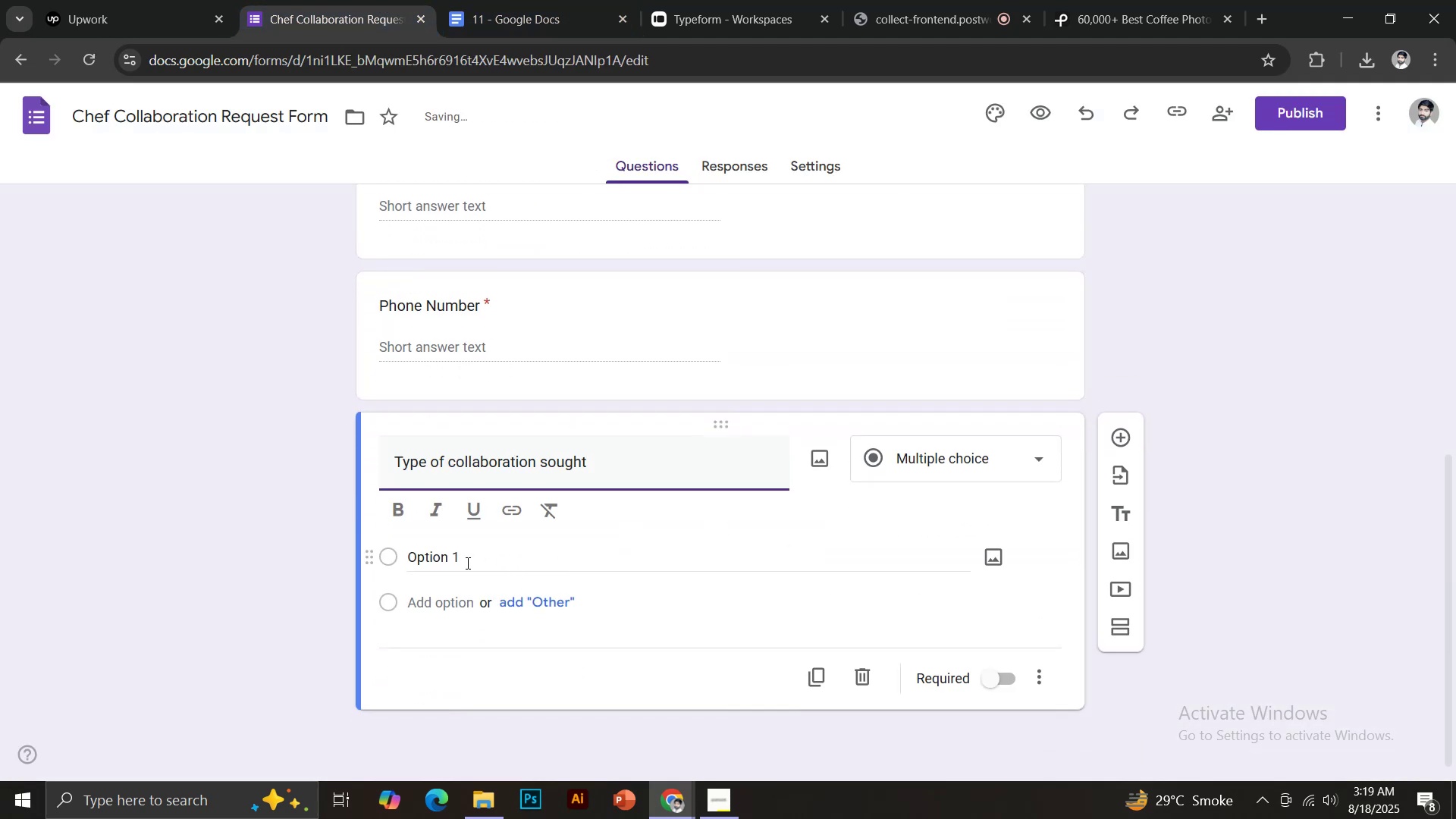 
left_click([456, 566])
 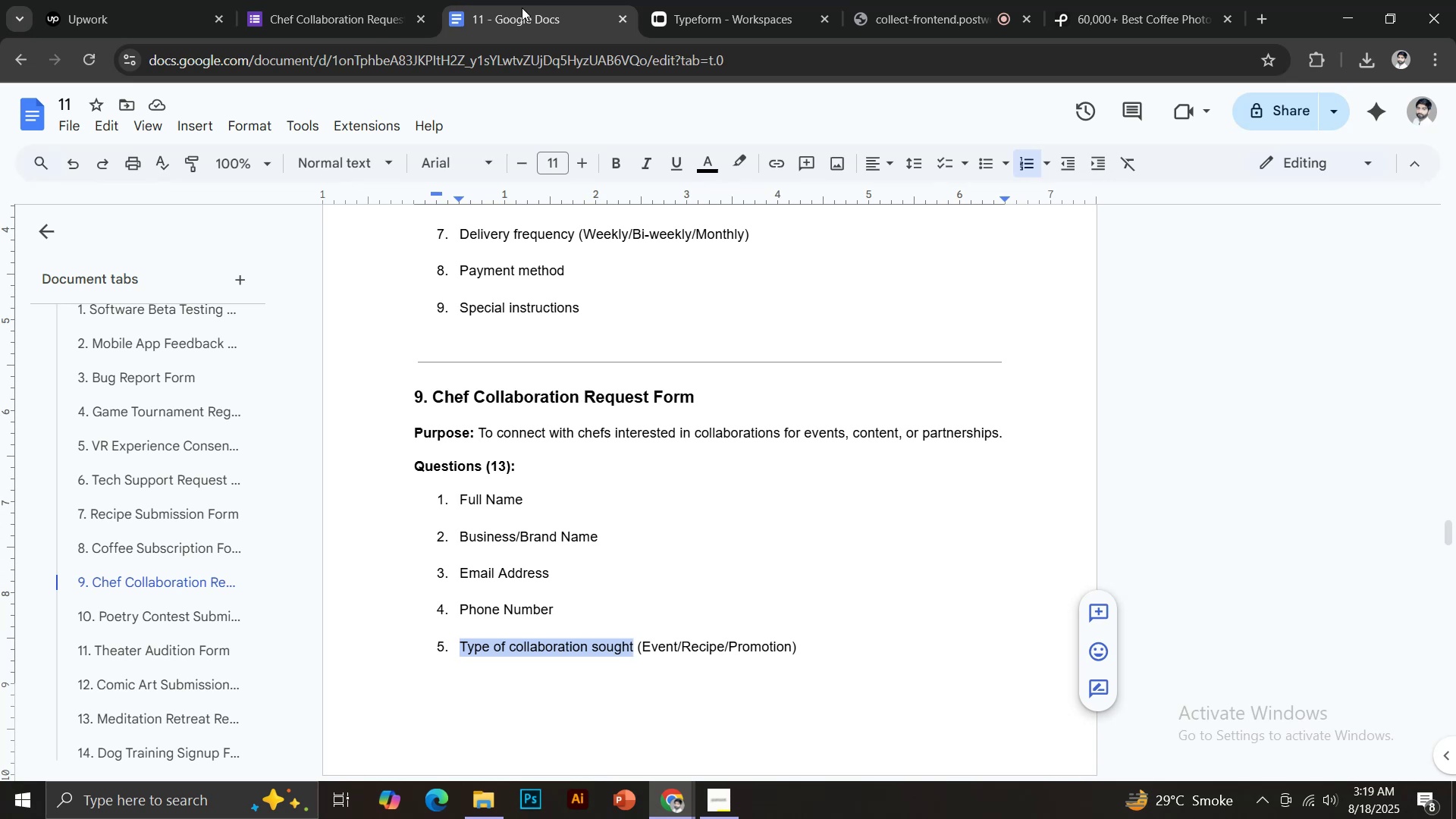 
left_click([395, 0])
 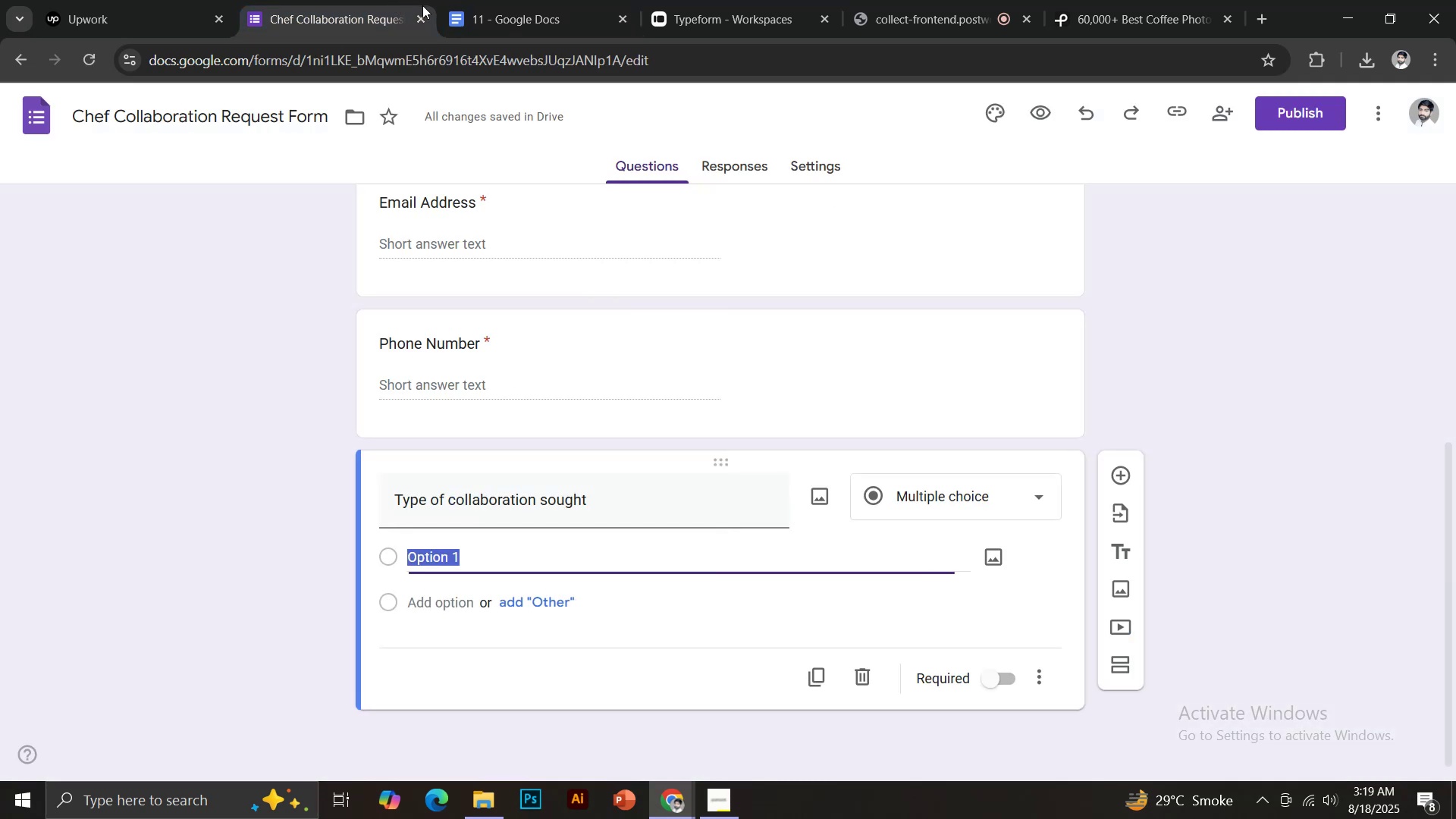 
type(Event)
 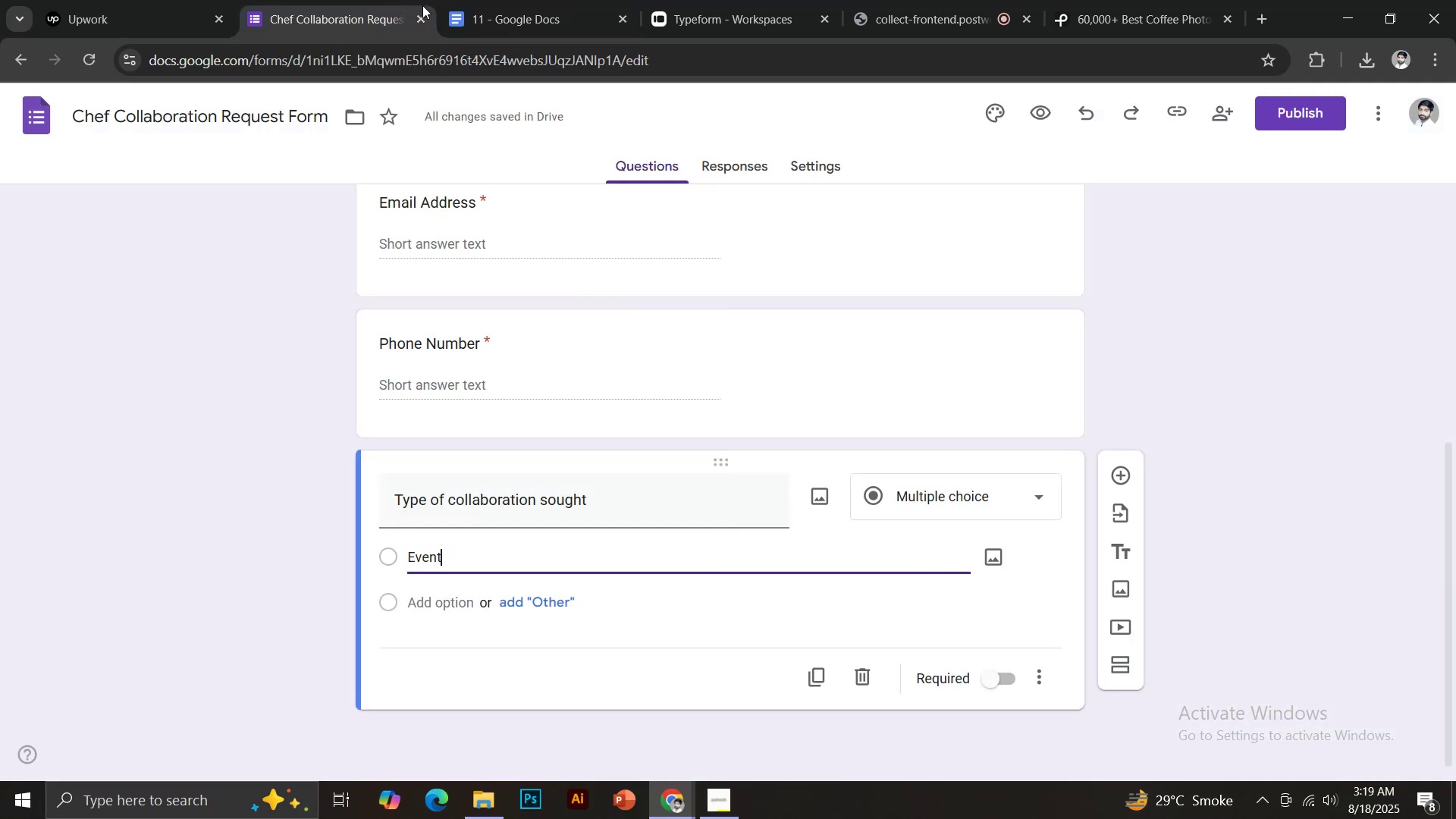 
key(Enter)
 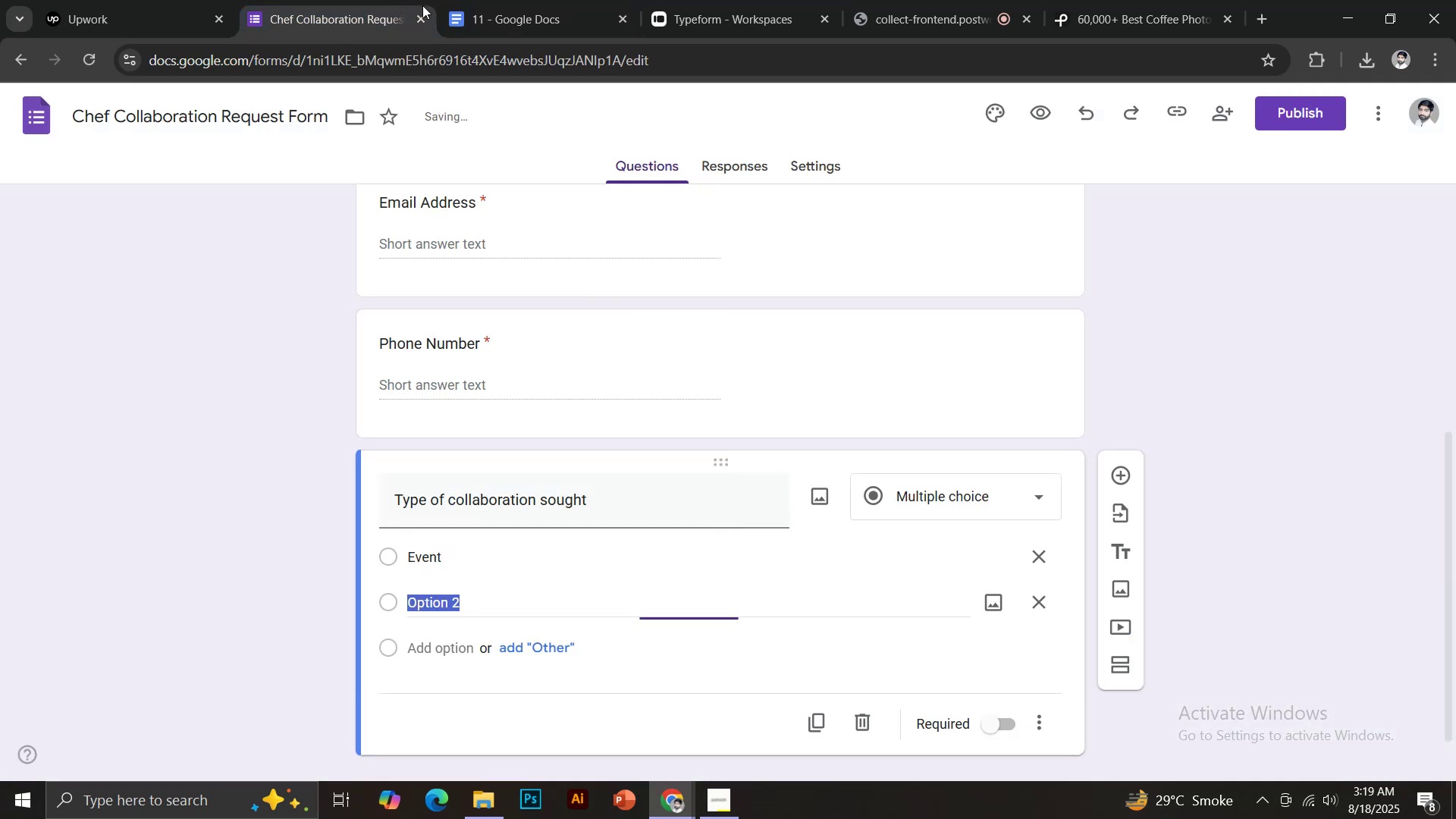 
type(Recipe)
 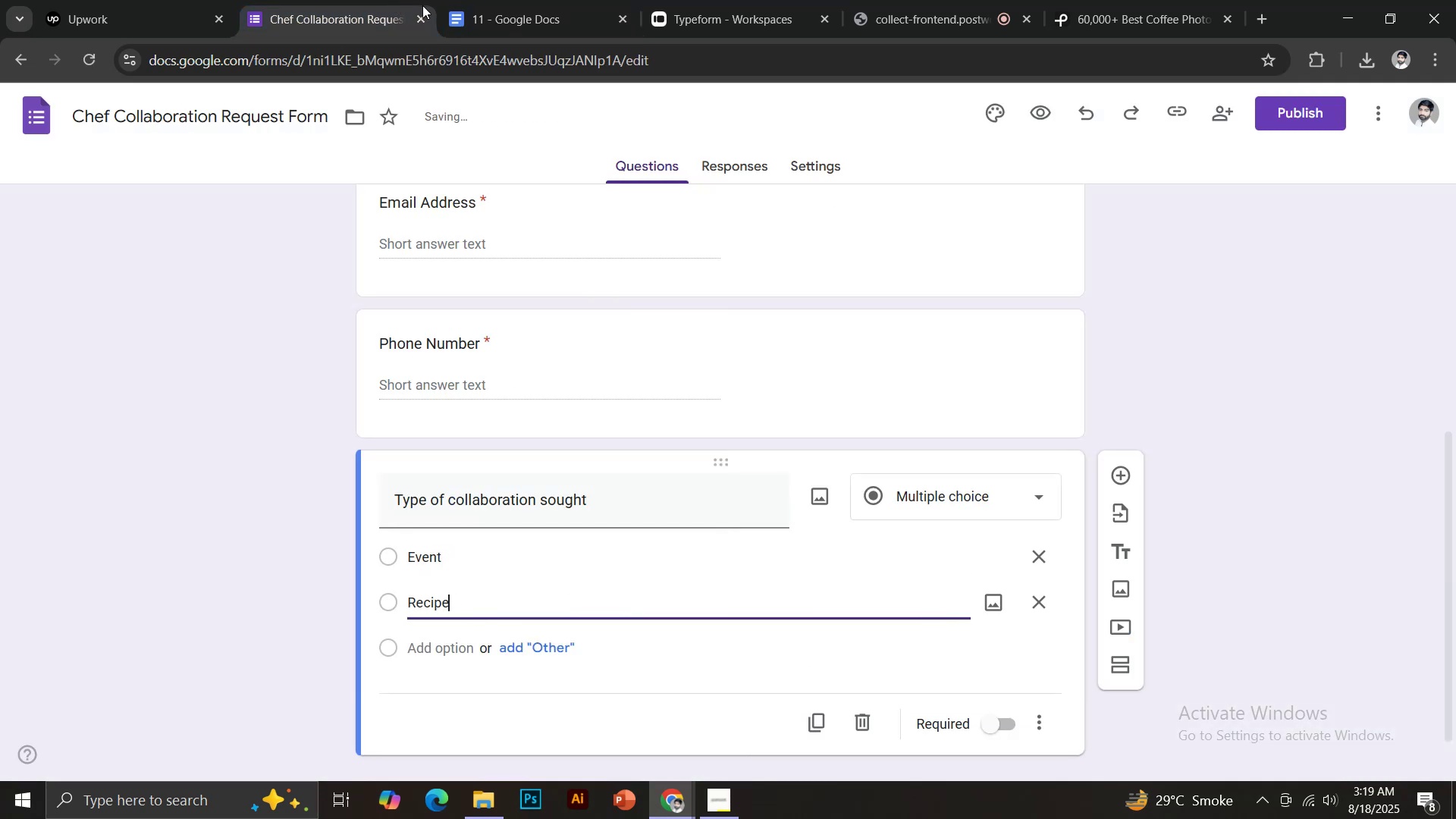 
key(Enter)
 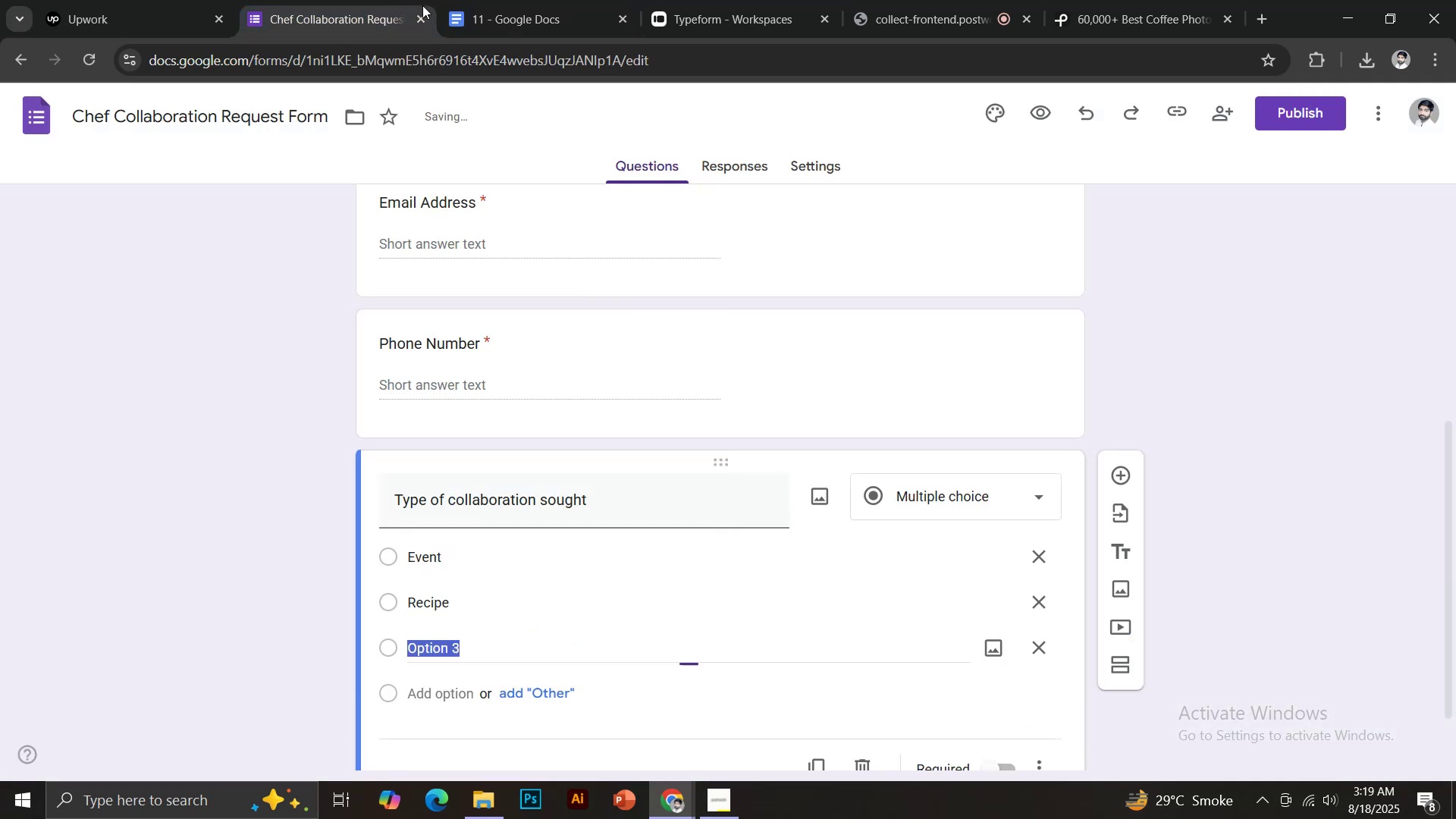 
type(prop)
key(Backspace)
key(Backspace)
key(Backspace)
key(Backspace)
type(Promotion)
 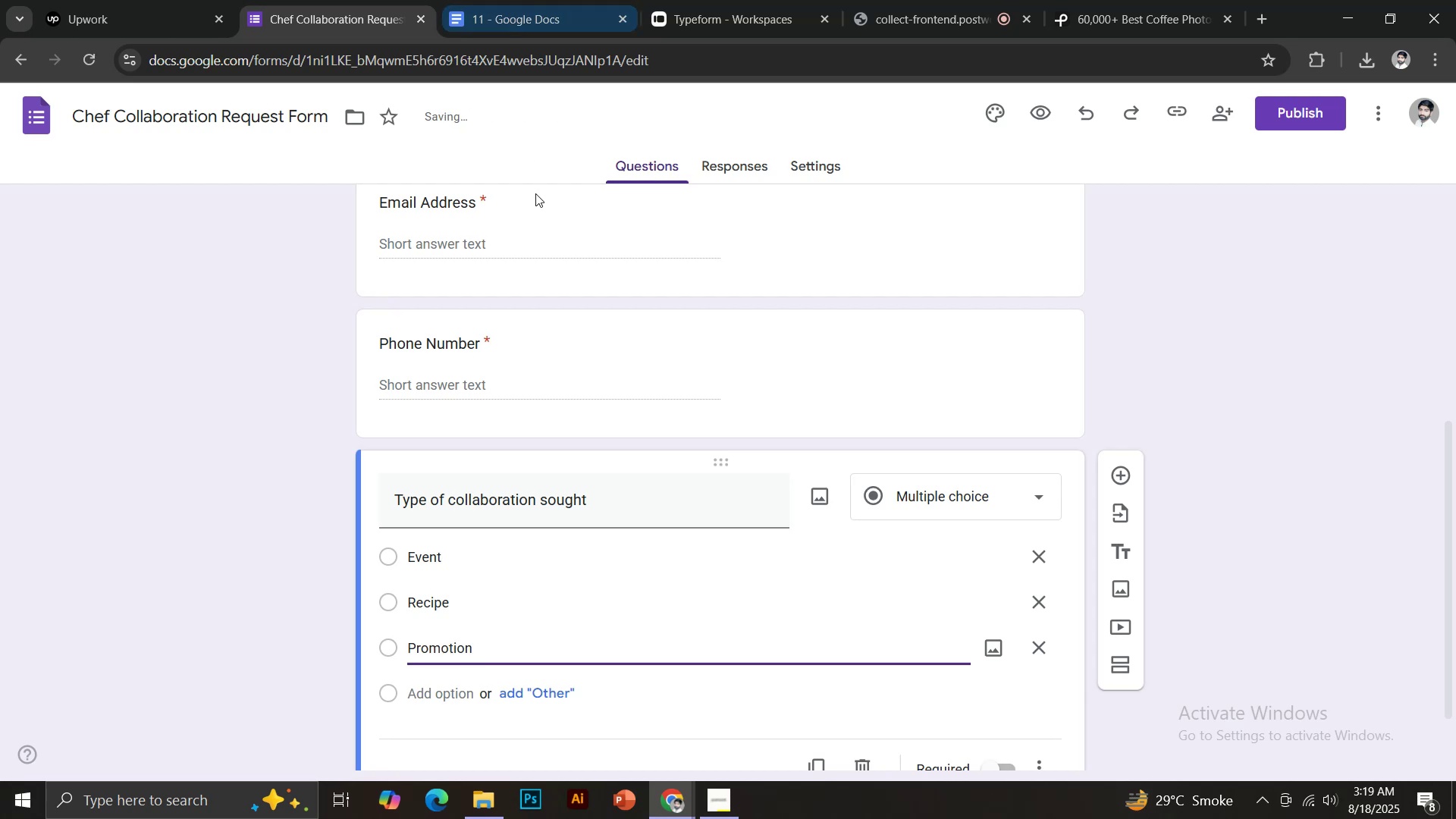 
scroll: coordinate [589, 325], scroll_direction: down, amount: 1.0
 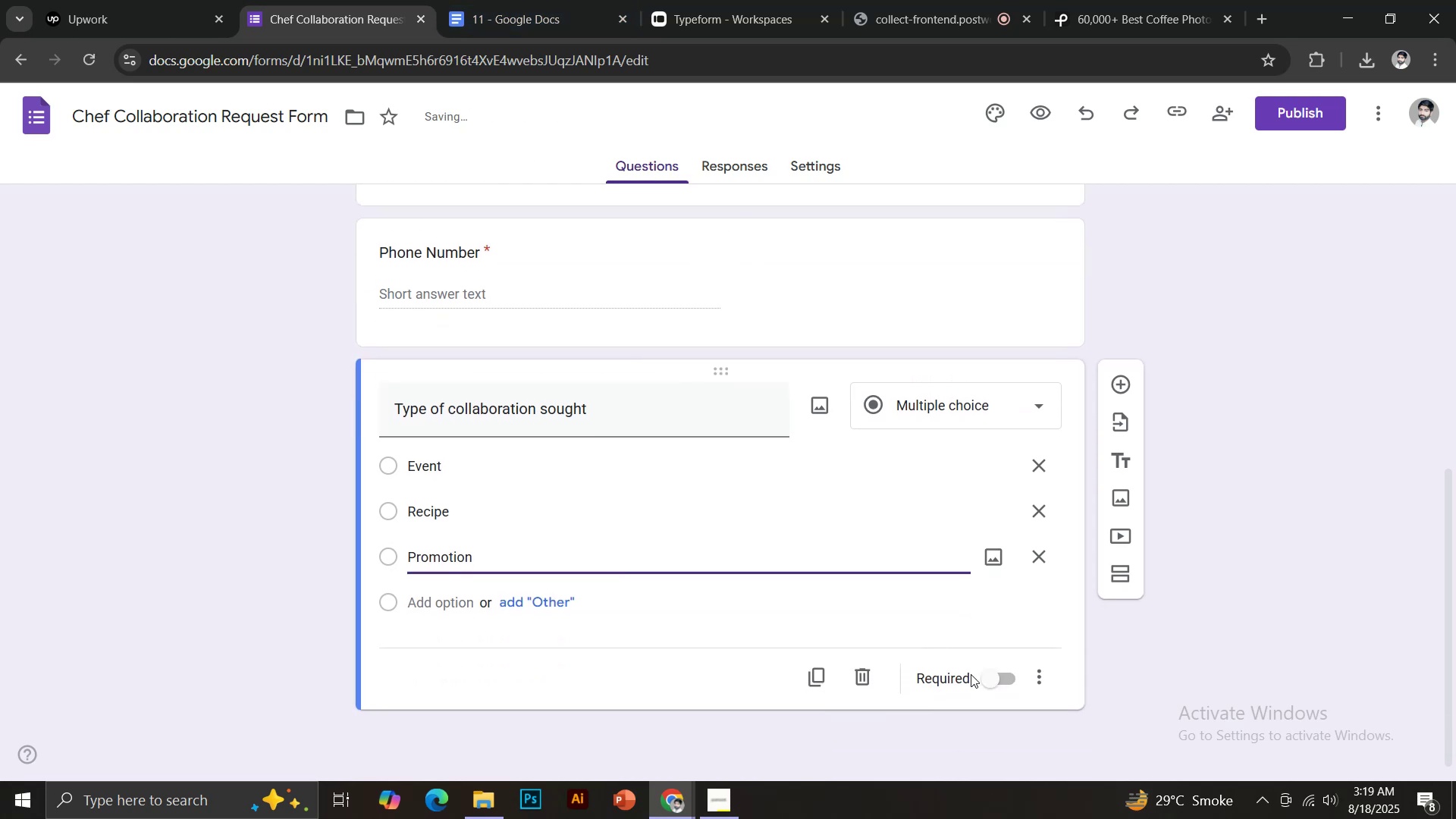 
left_click([996, 678])
 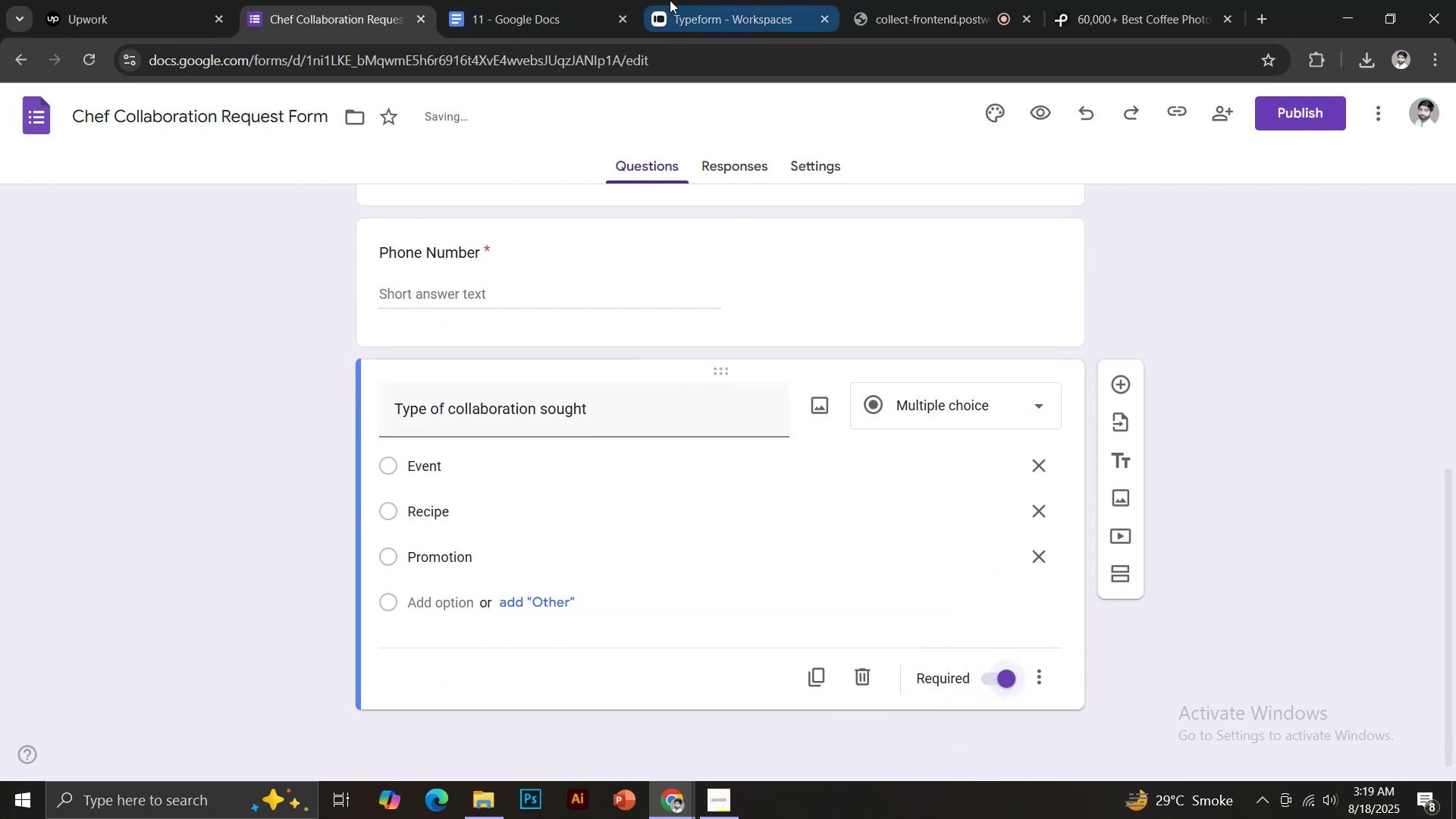 
left_click([595, 0])
 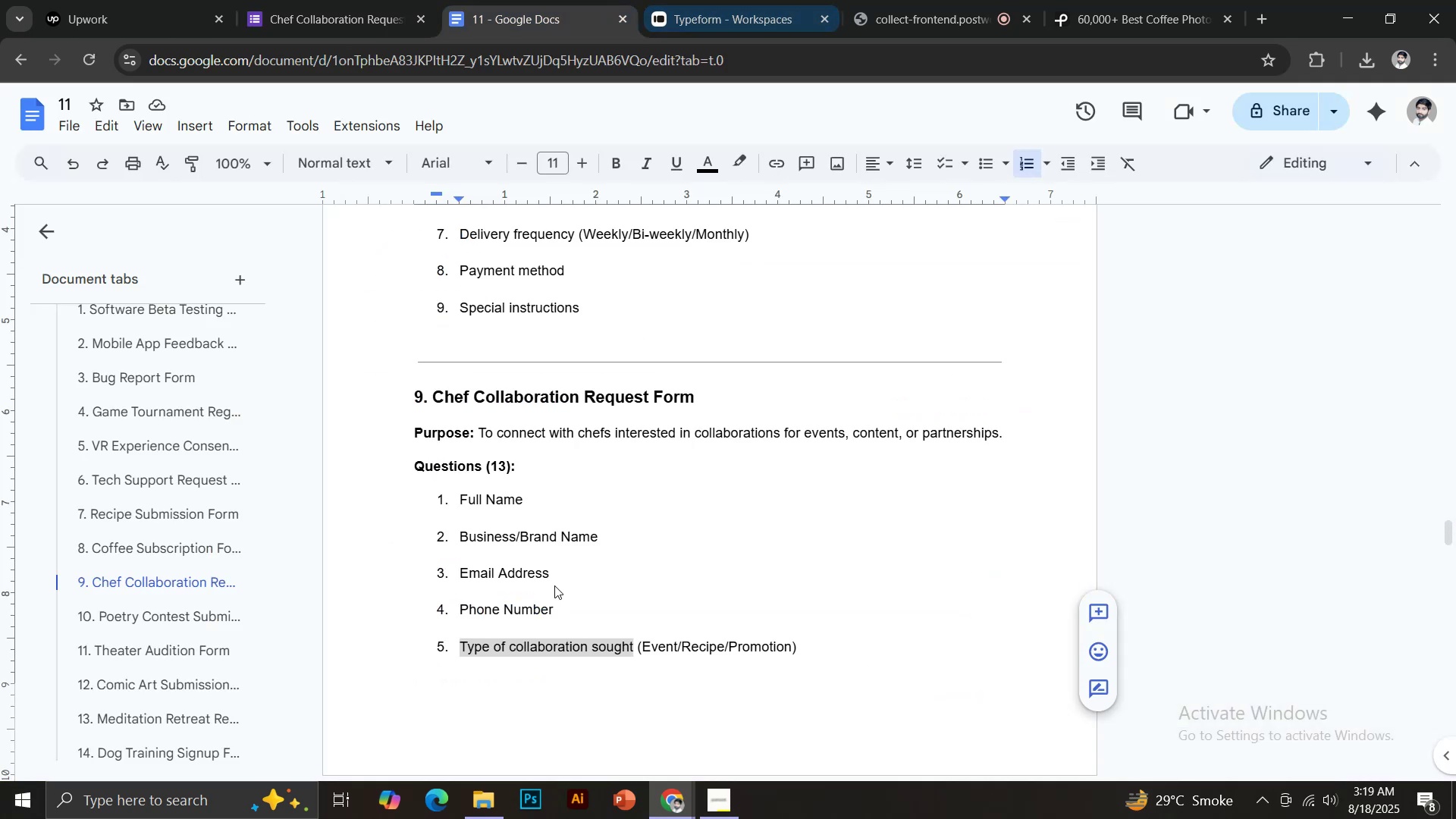 
scroll: coordinate [551, 574], scroll_direction: down, amount: 5.0
 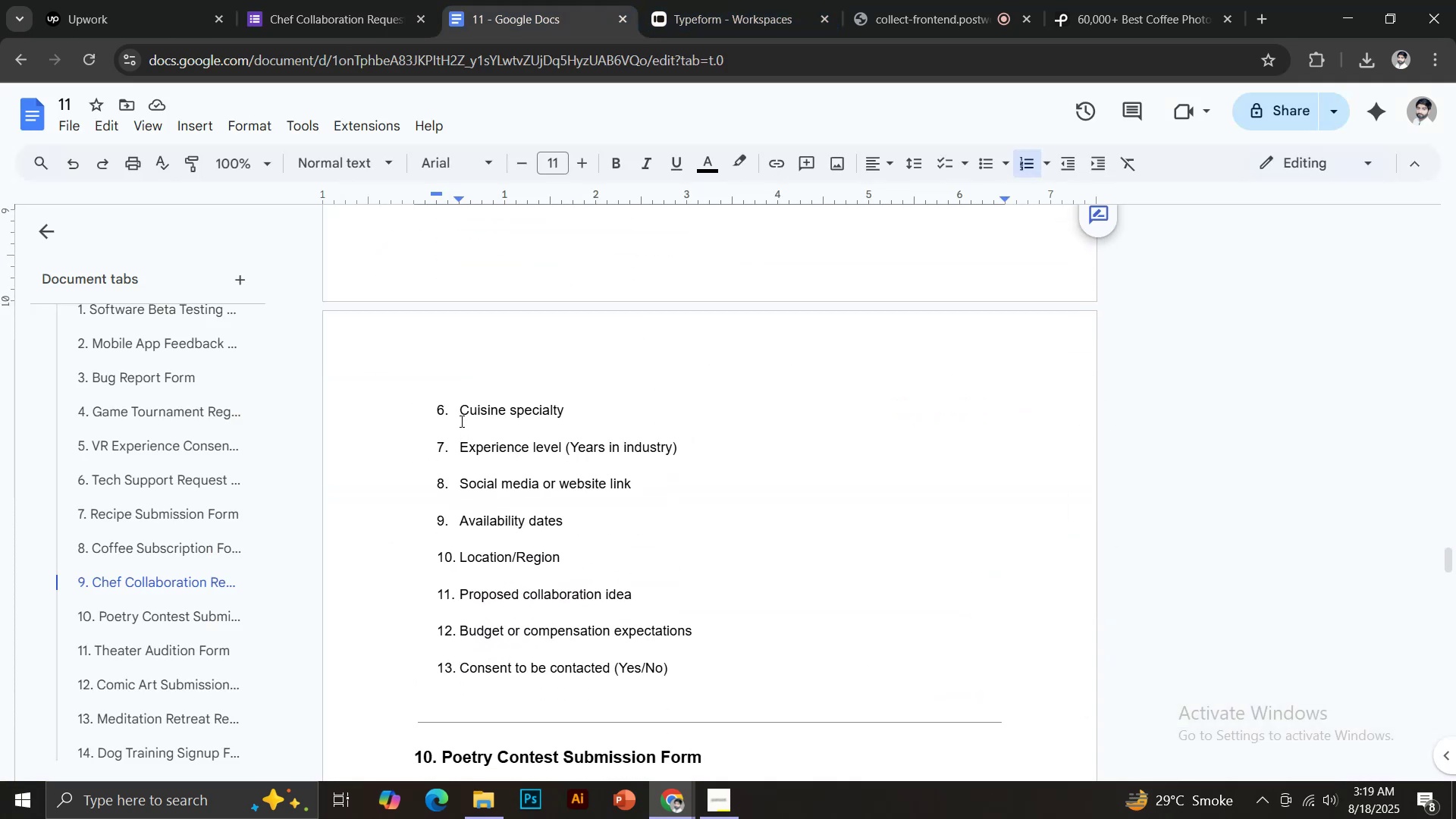 
left_click_drag(start_coordinate=[461, 410], to_coordinate=[565, 409])
 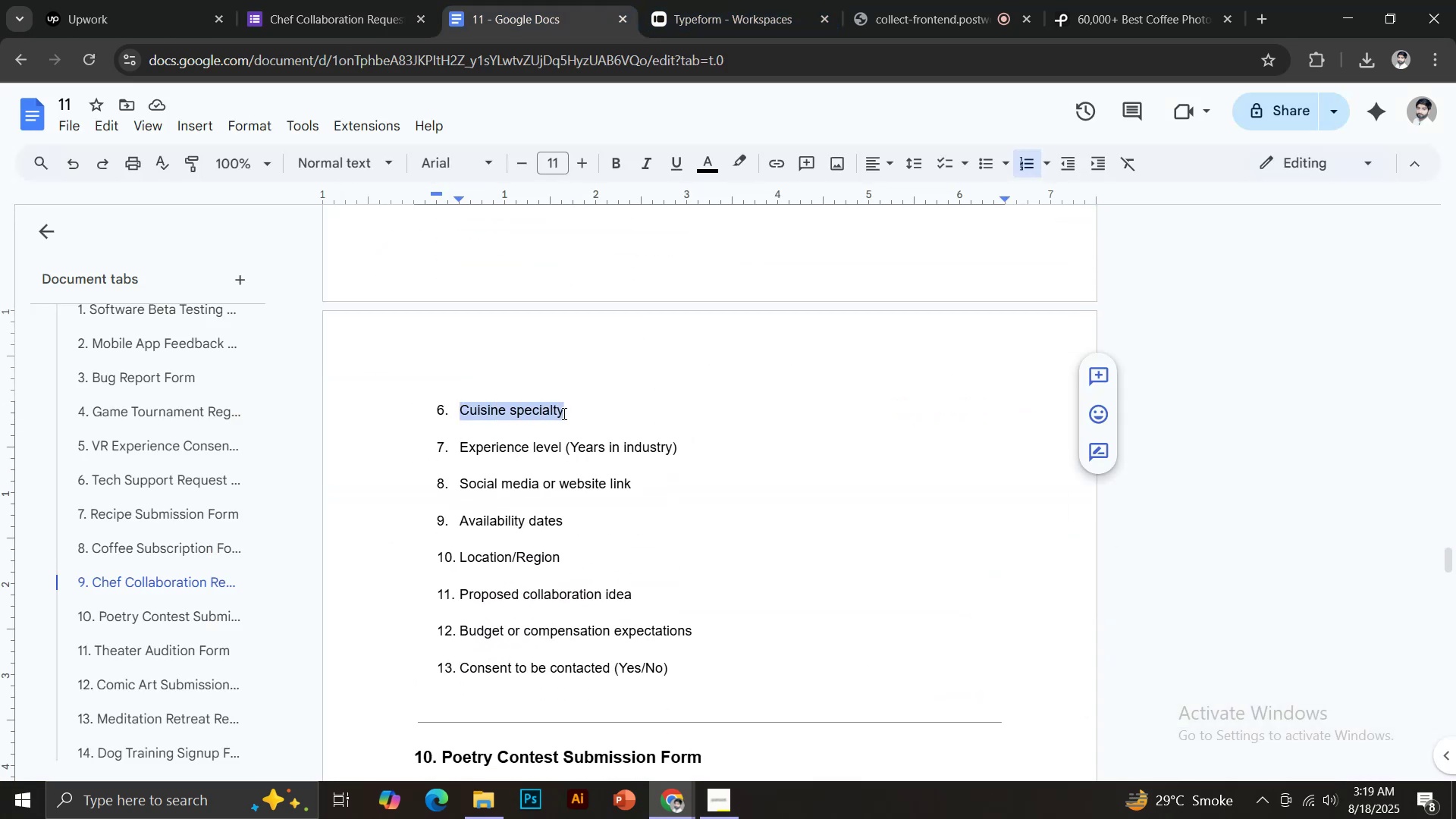 
key(Control+C)
 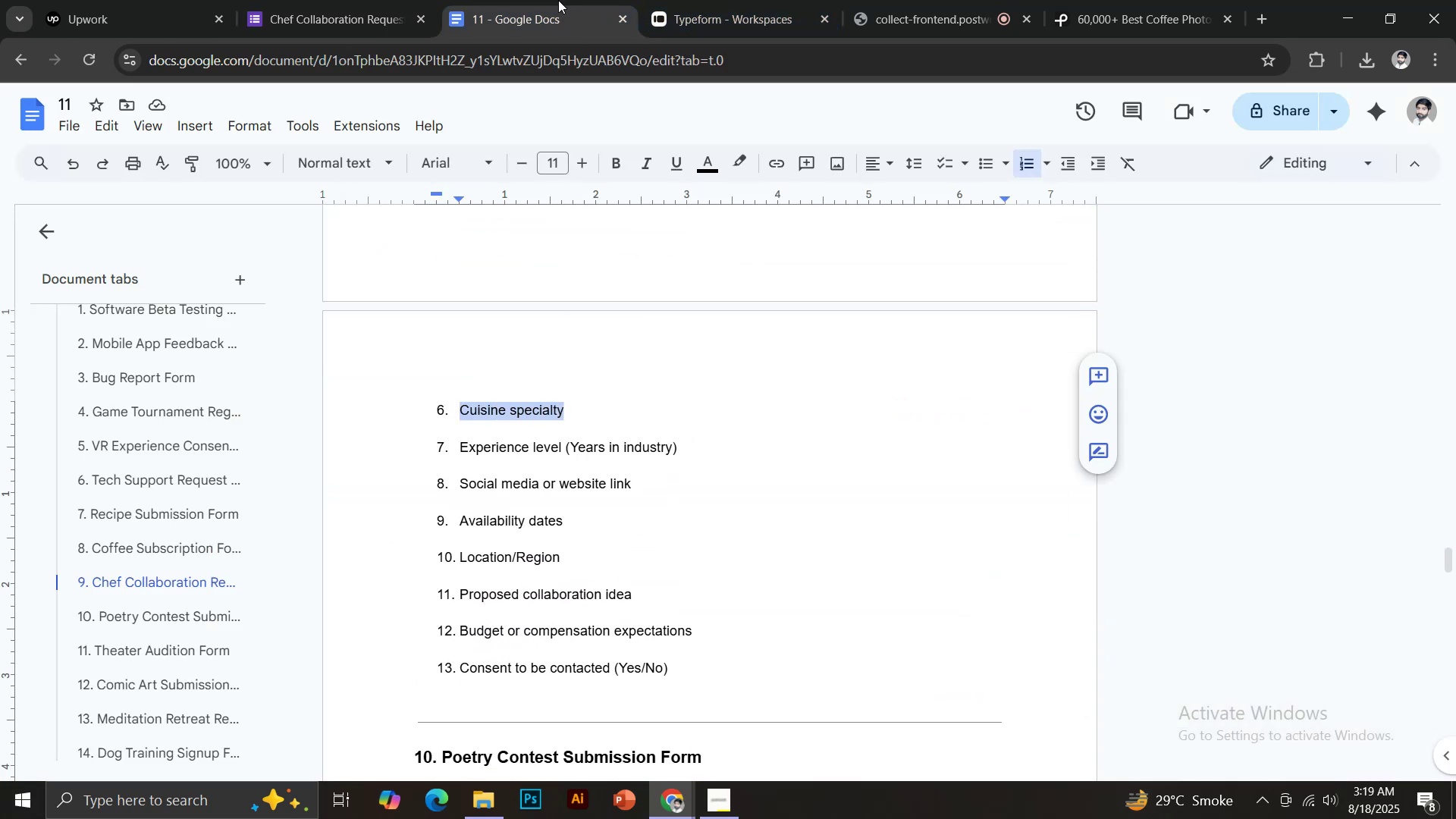 
left_click([365, 0])
 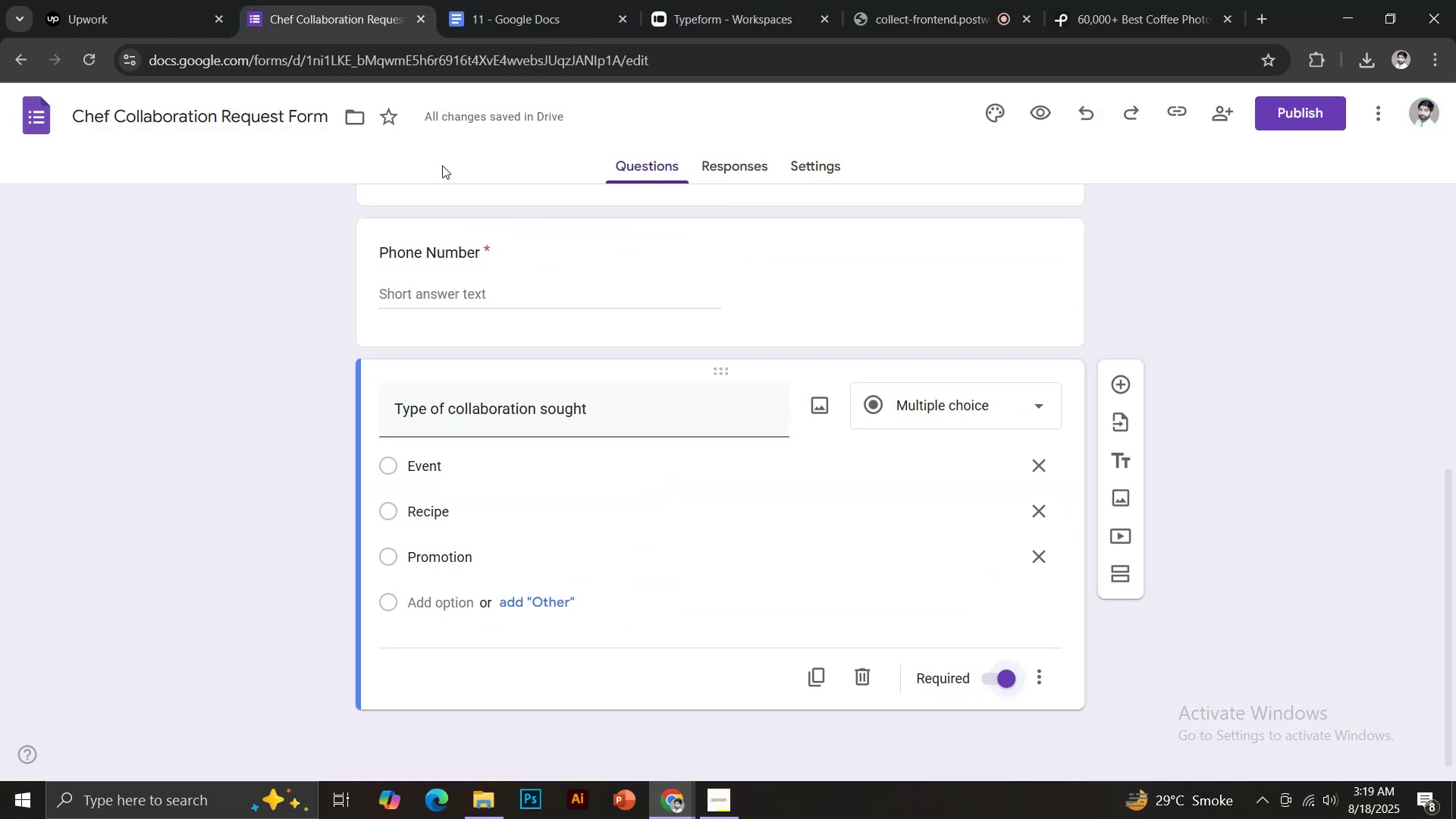 
hold_key(key=ControlLeft, duration=0.36)
 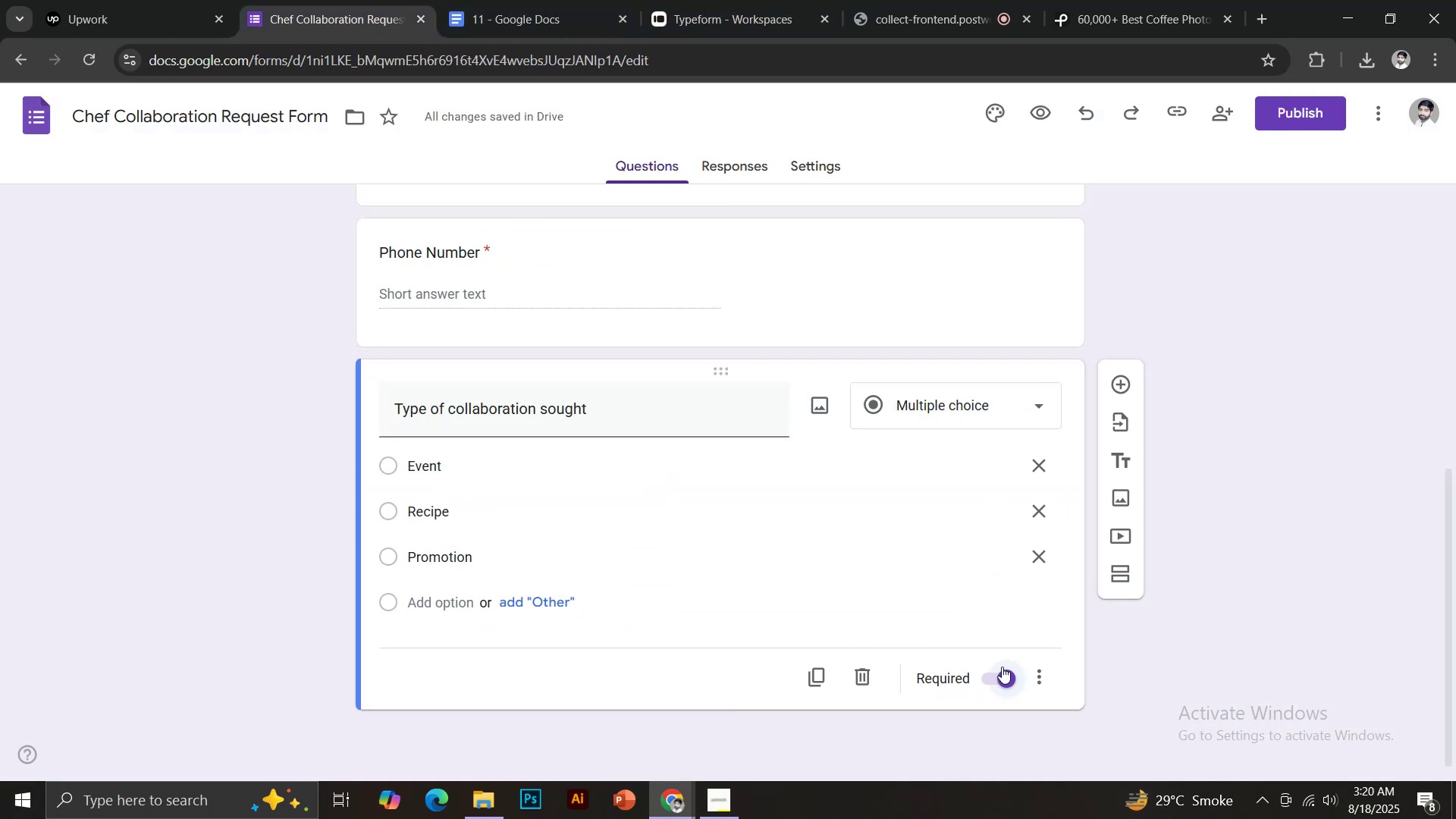 
left_click([1118, 382])
 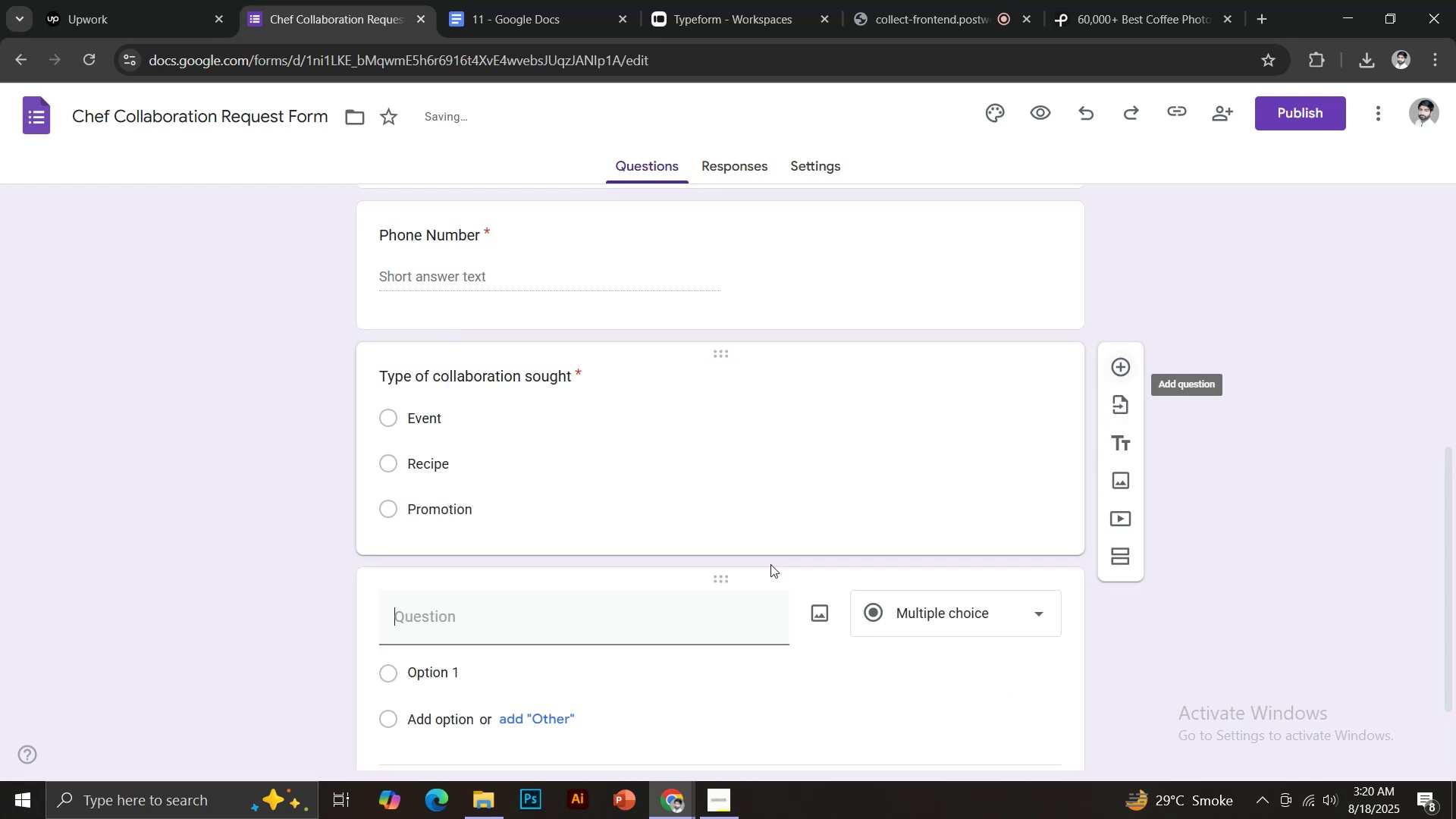 
key(Control+Shift+V)
 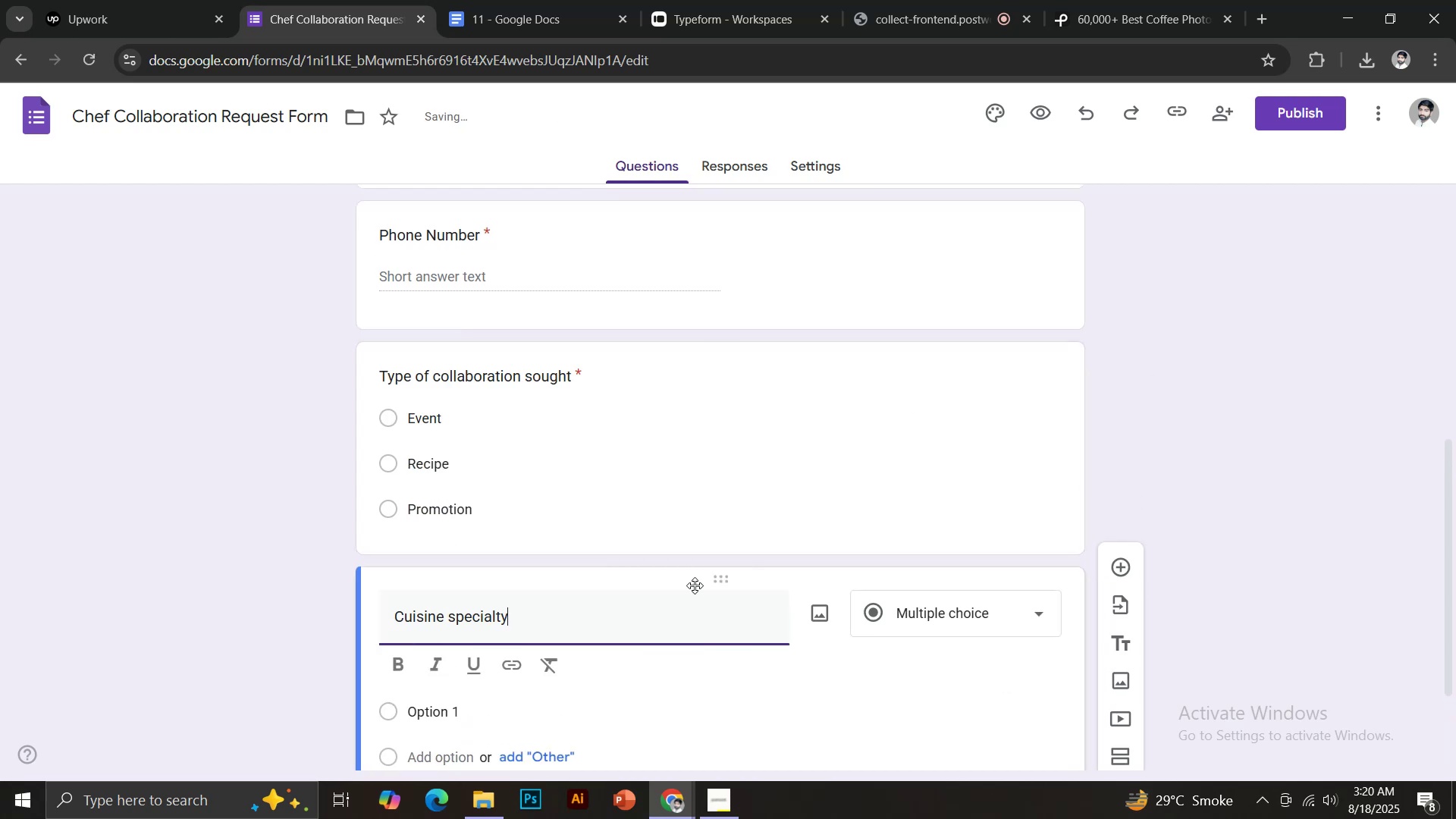 
scroll: coordinate [695, 585], scroll_direction: down, amount: 4.0
 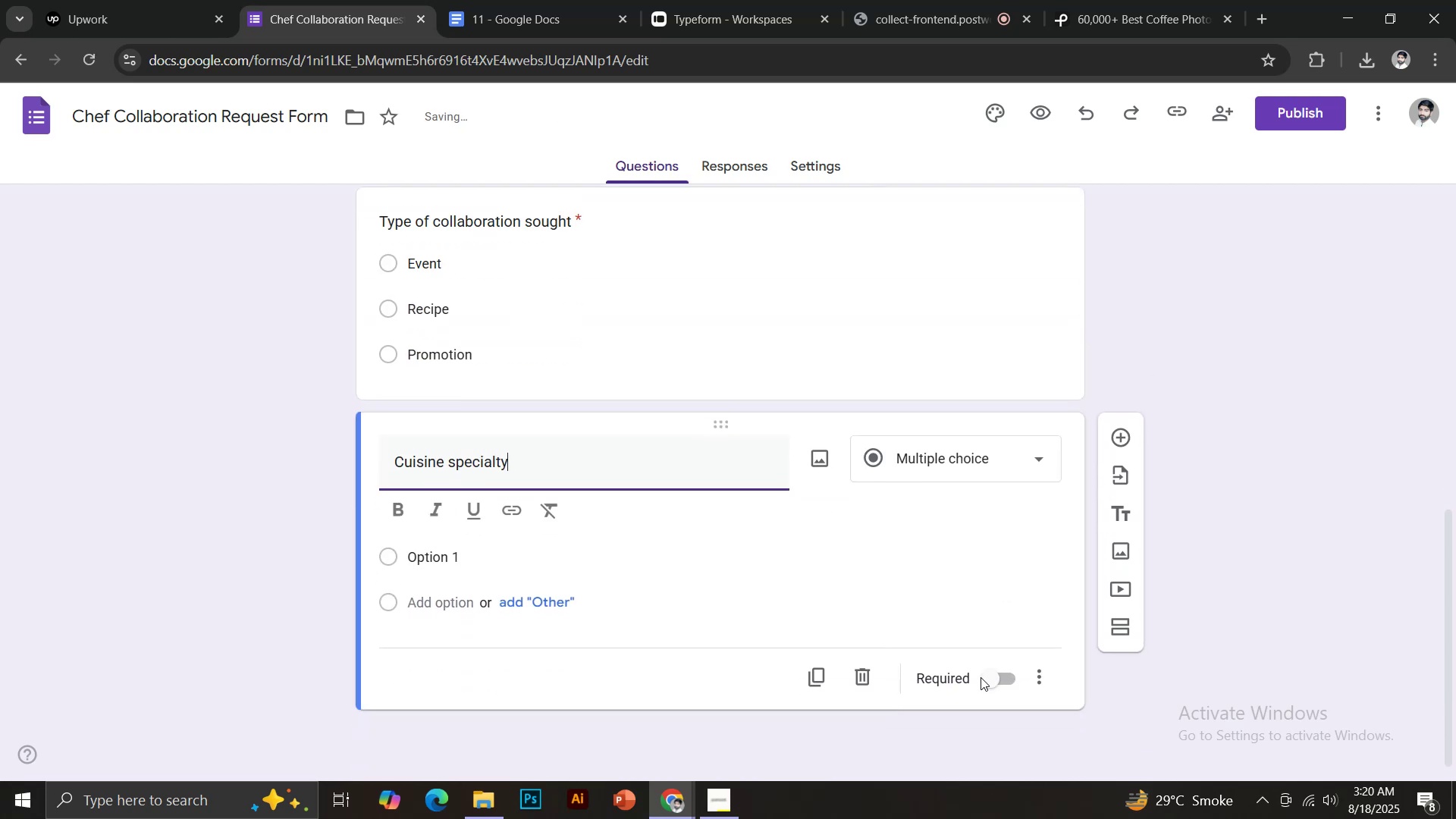 
left_click([988, 682])
 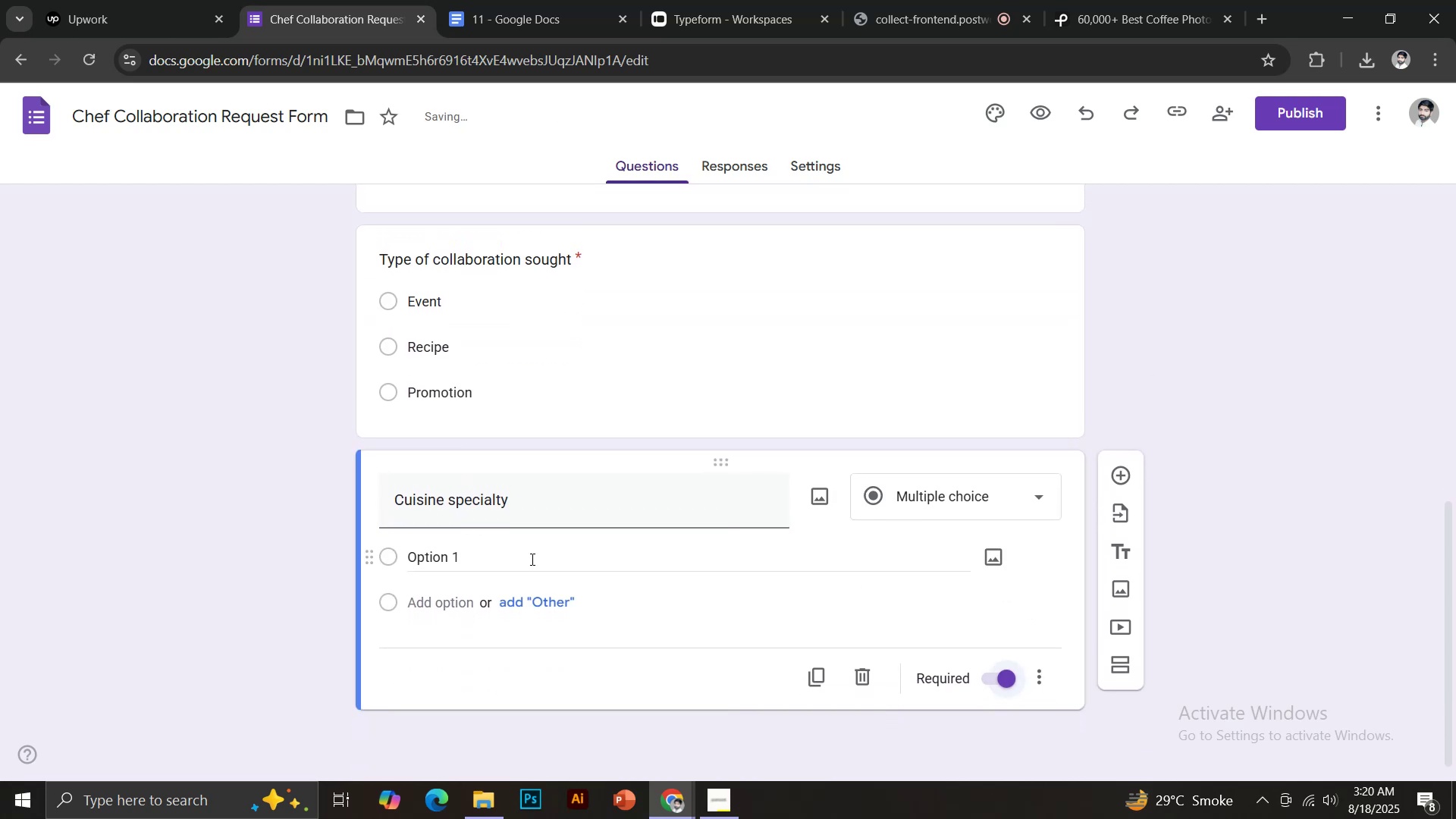 
left_click([445, 557])
 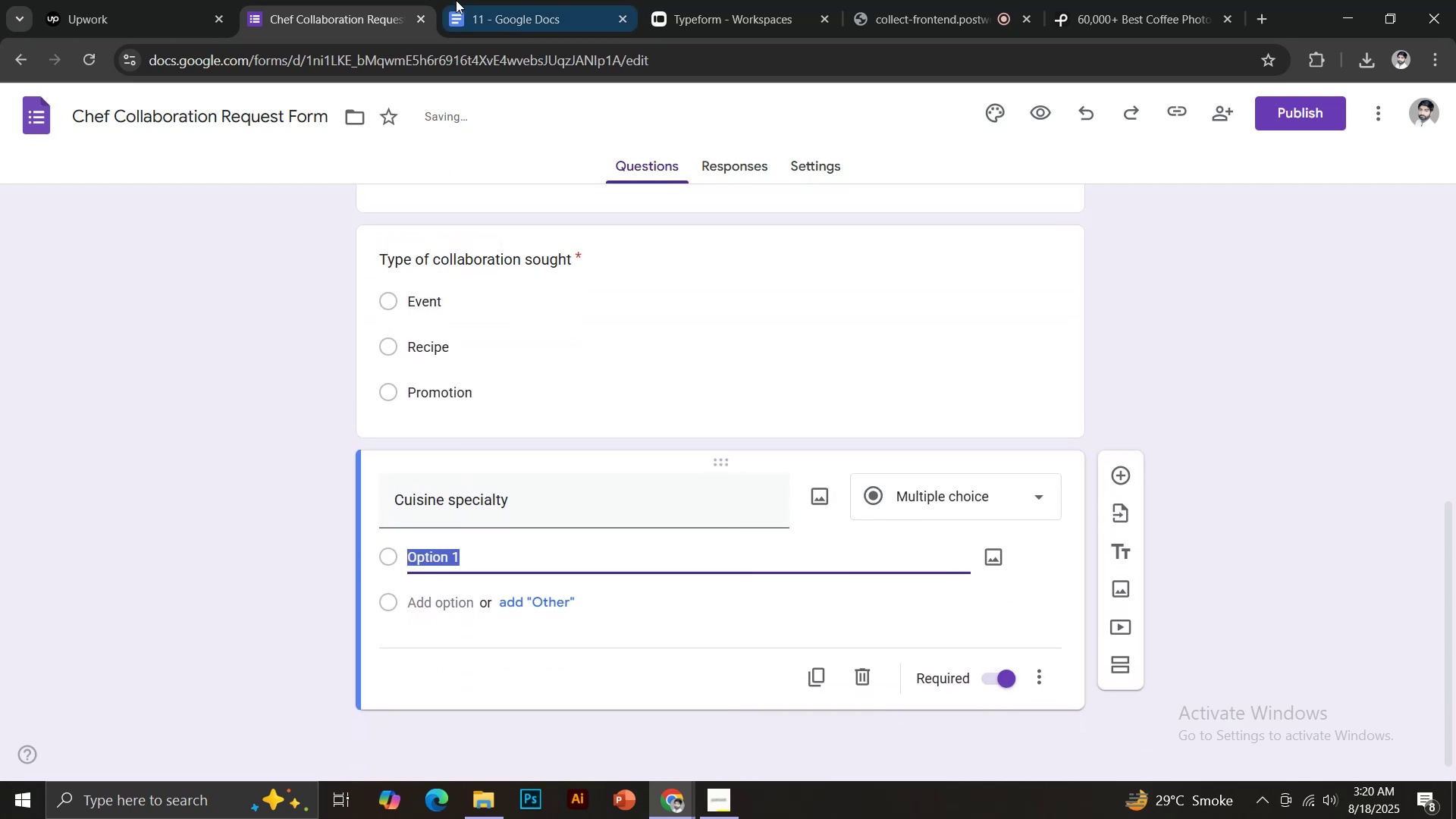 
left_click([472, 0])
 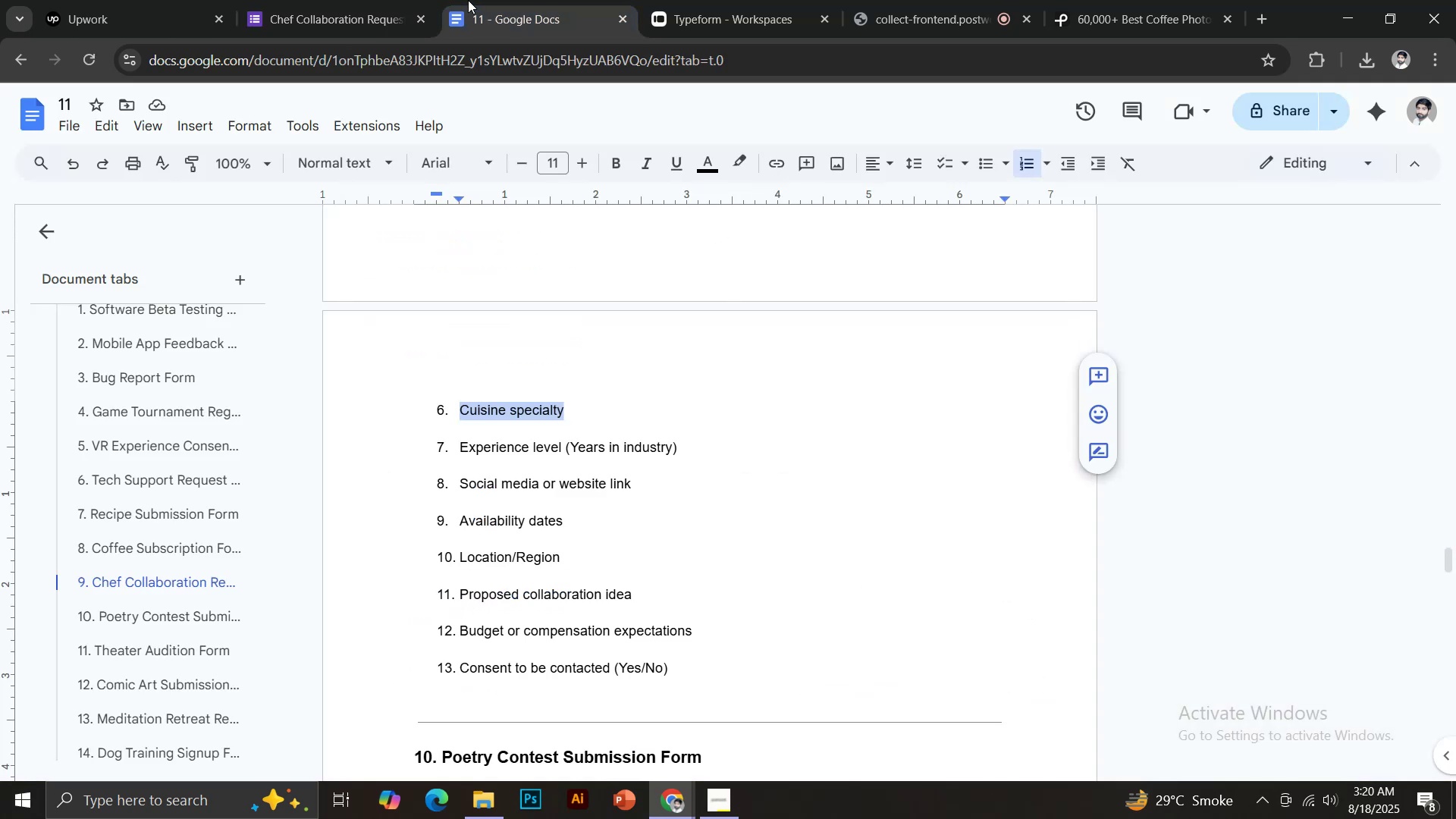 
left_click([356, 0])
 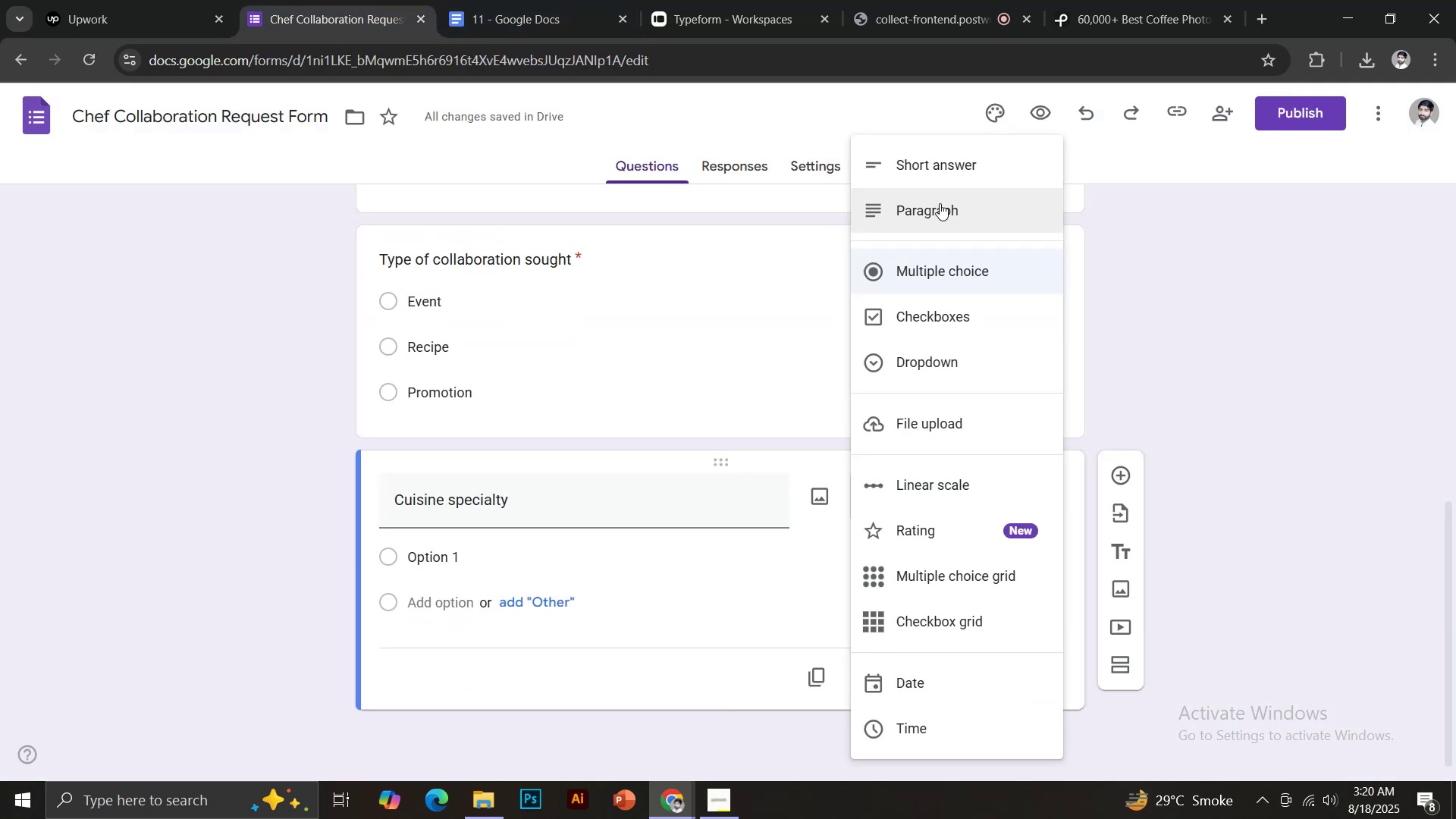 
left_click([937, 202])
 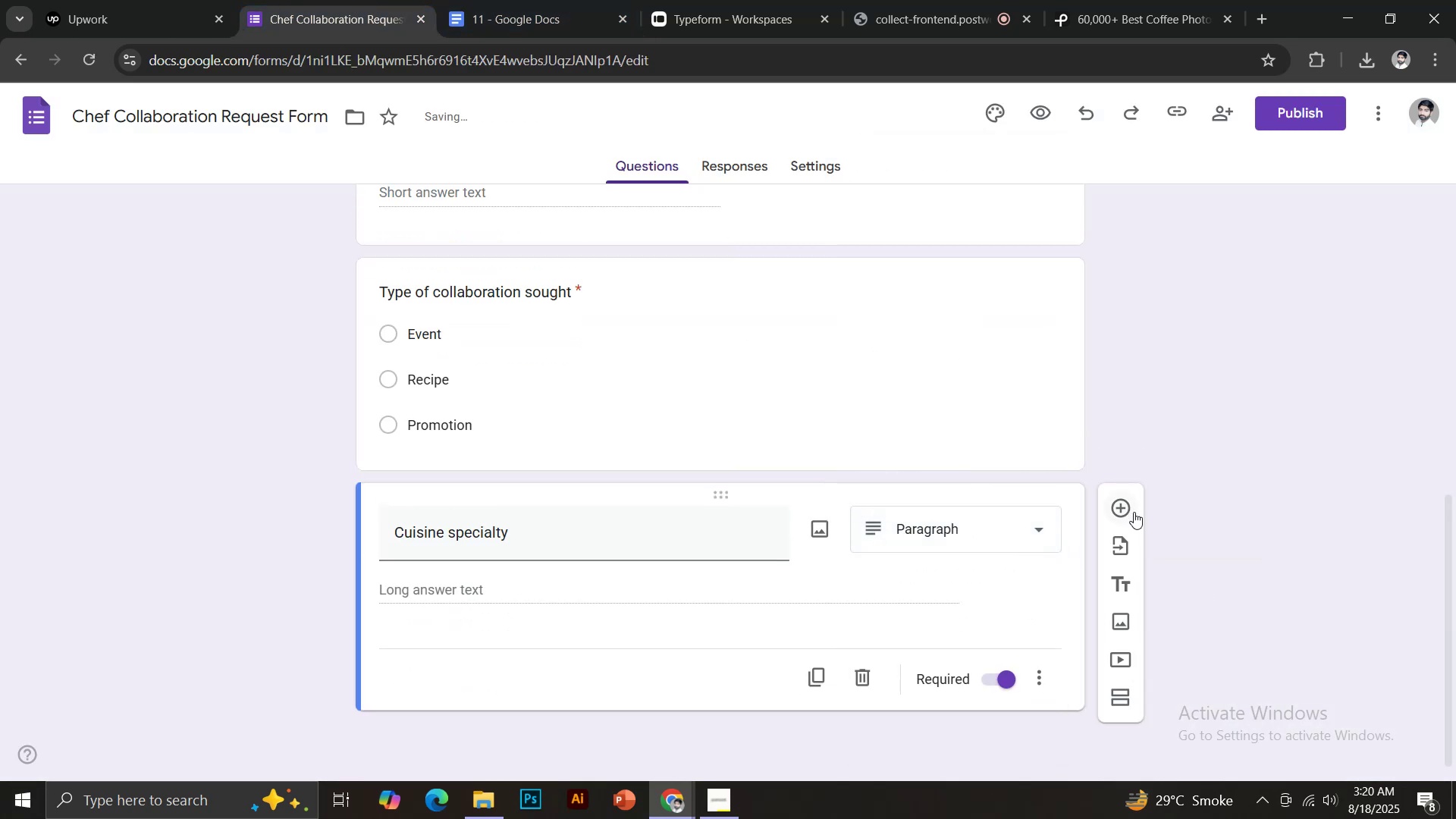 
left_click([1122, 513])
 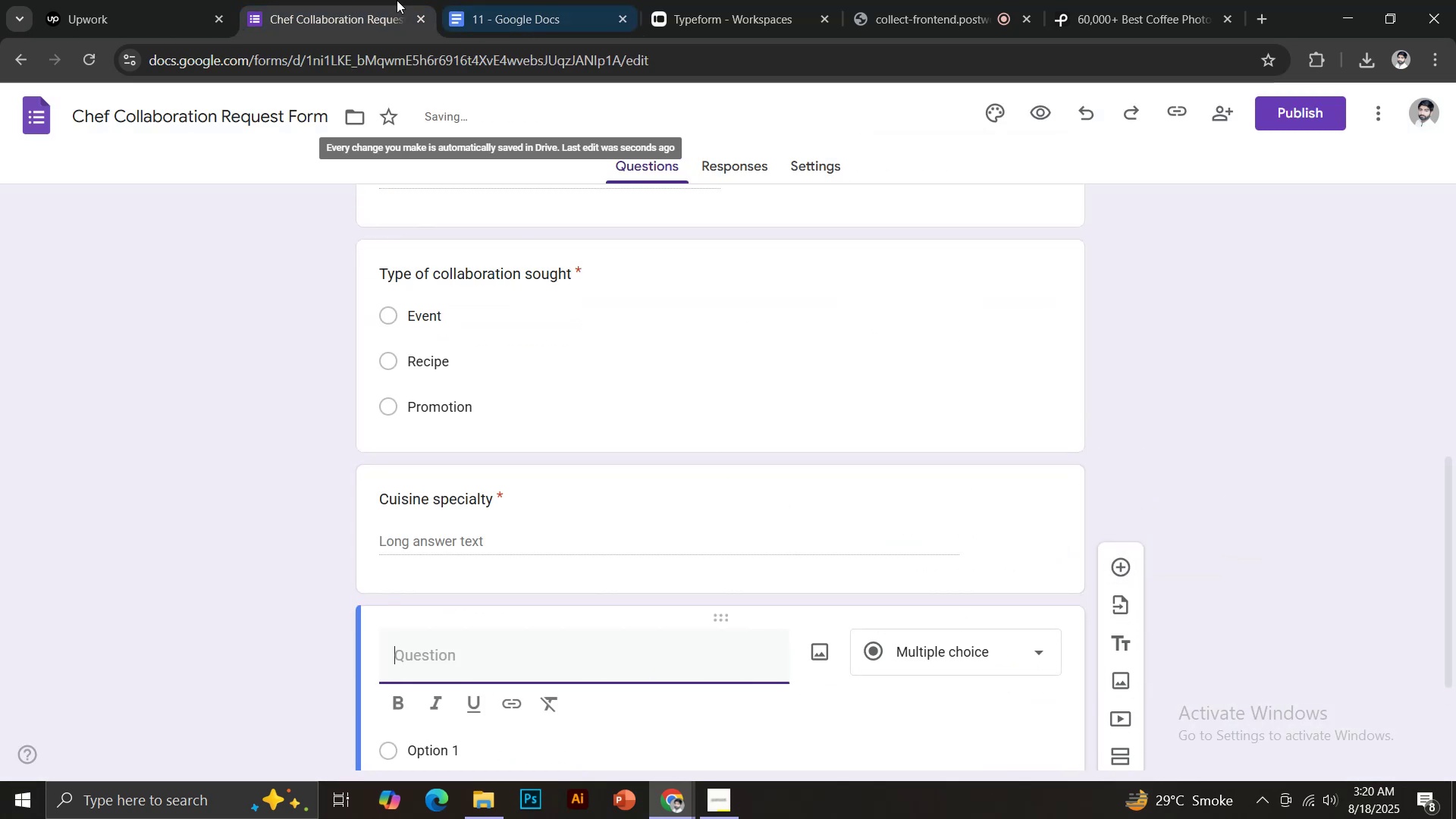 
left_click([482, 0])
 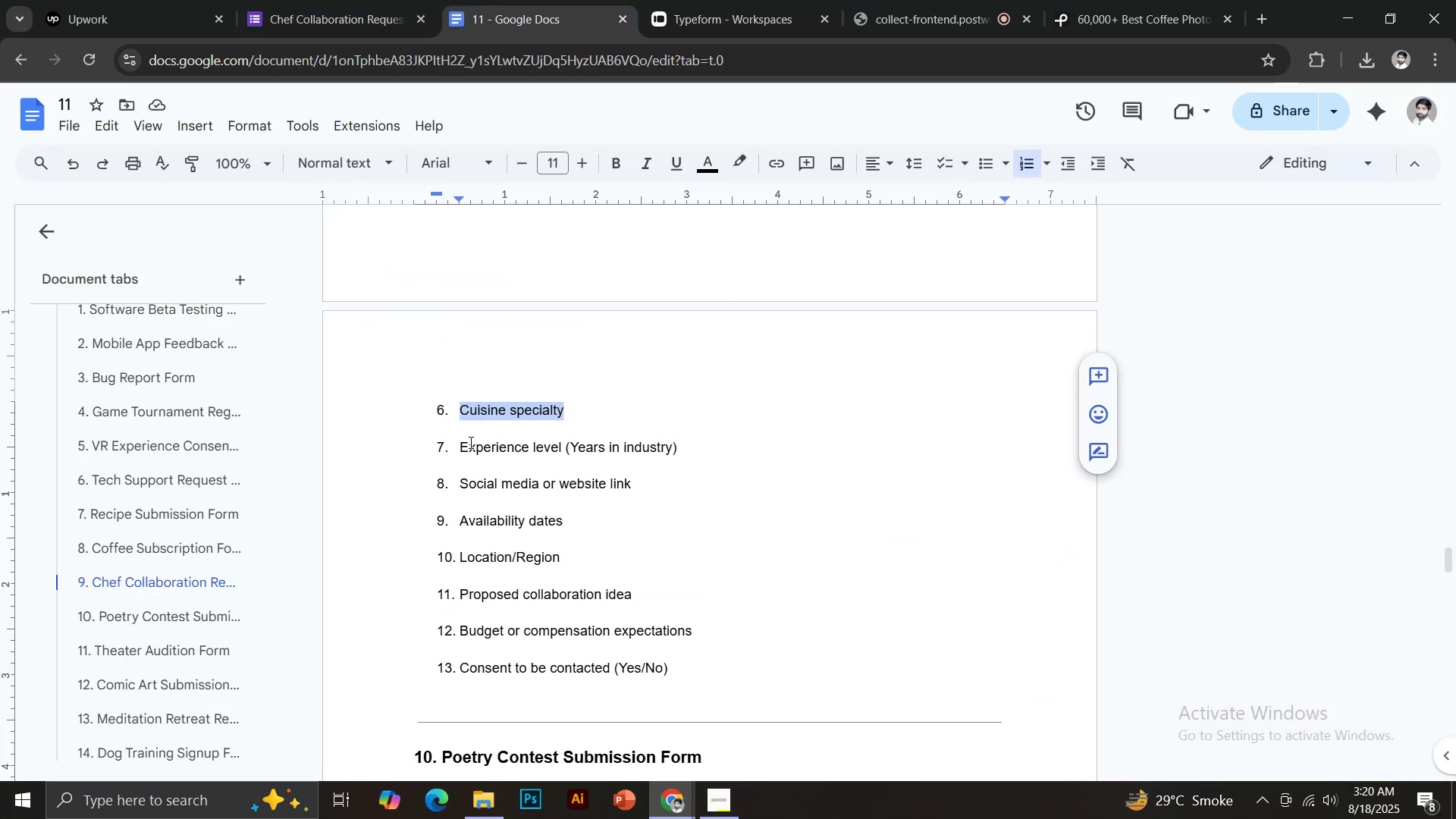 
left_click_drag(start_coordinate=[457, 442], to_coordinate=[689, 441])
 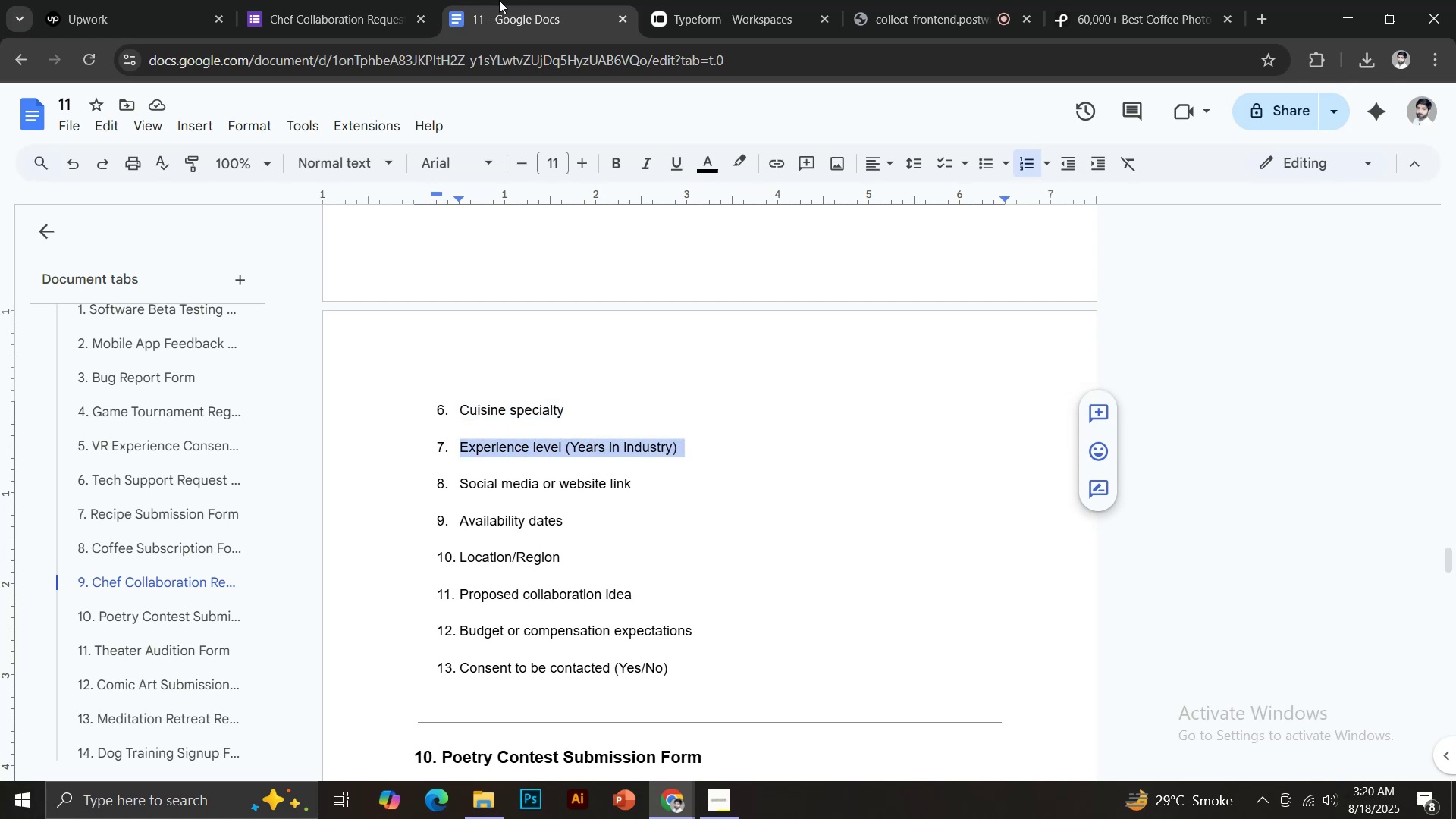 
key(Control+C)
 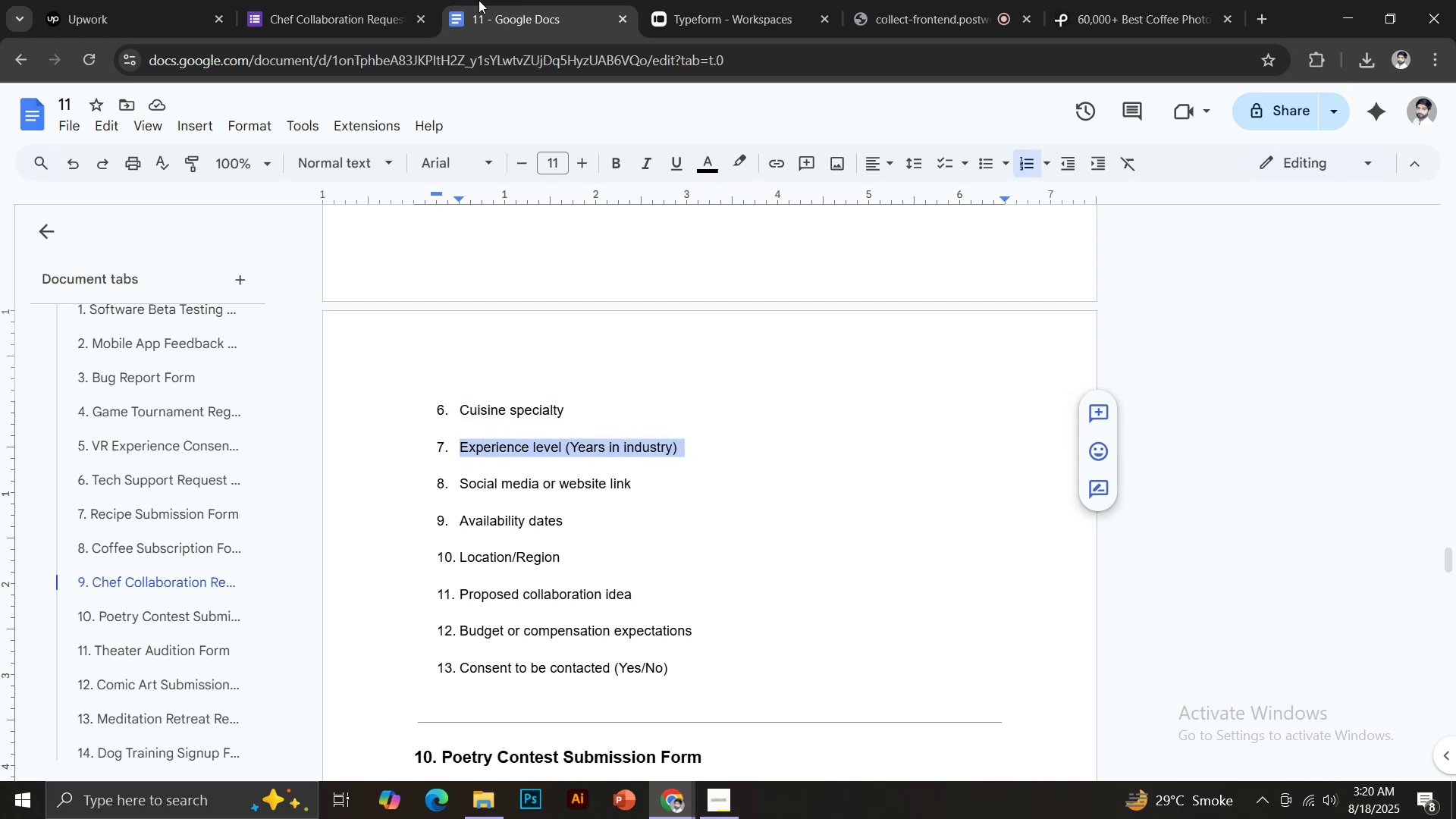 
left_click([374, 0])
 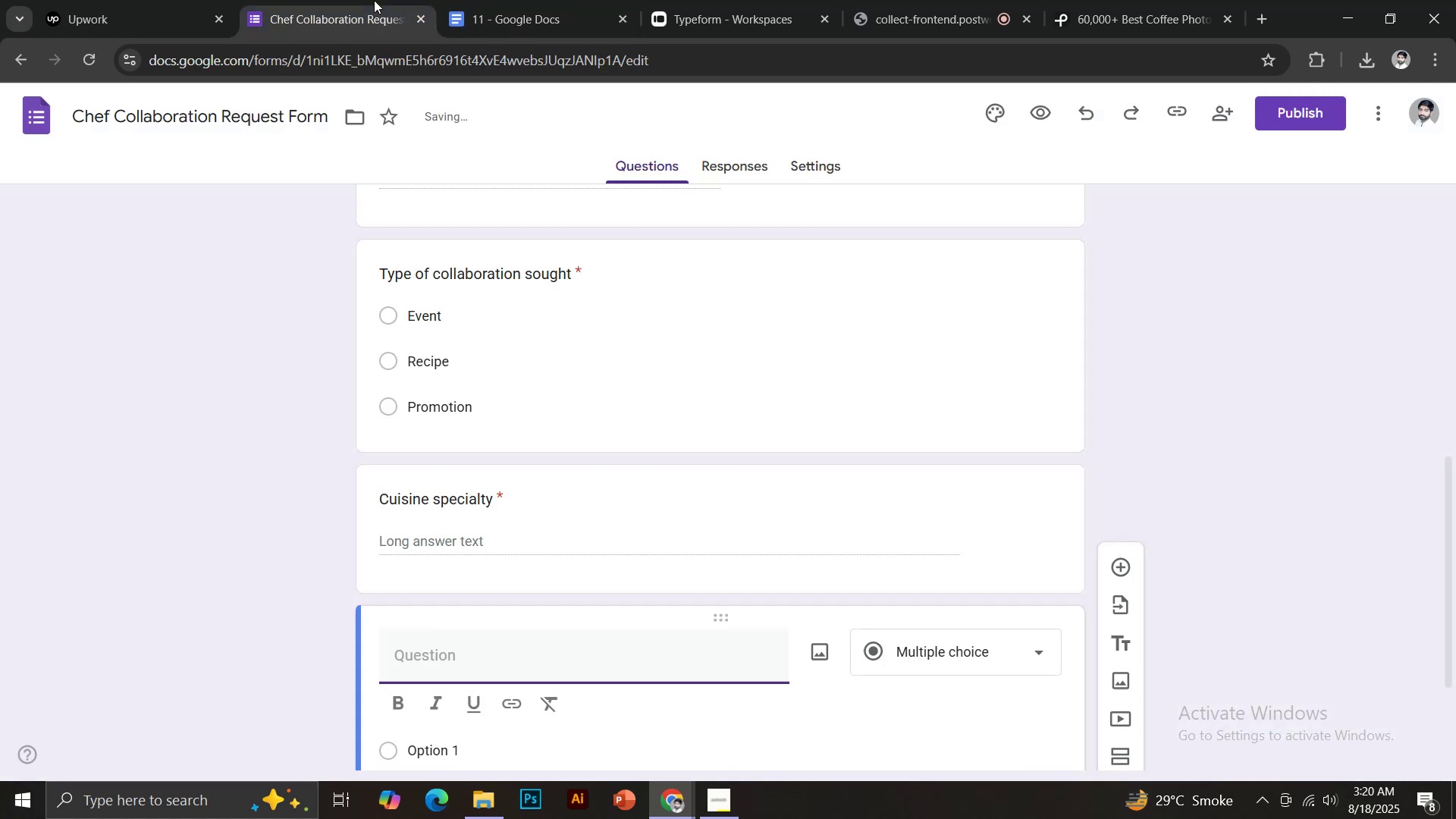 
key(Control+Shift+V)
 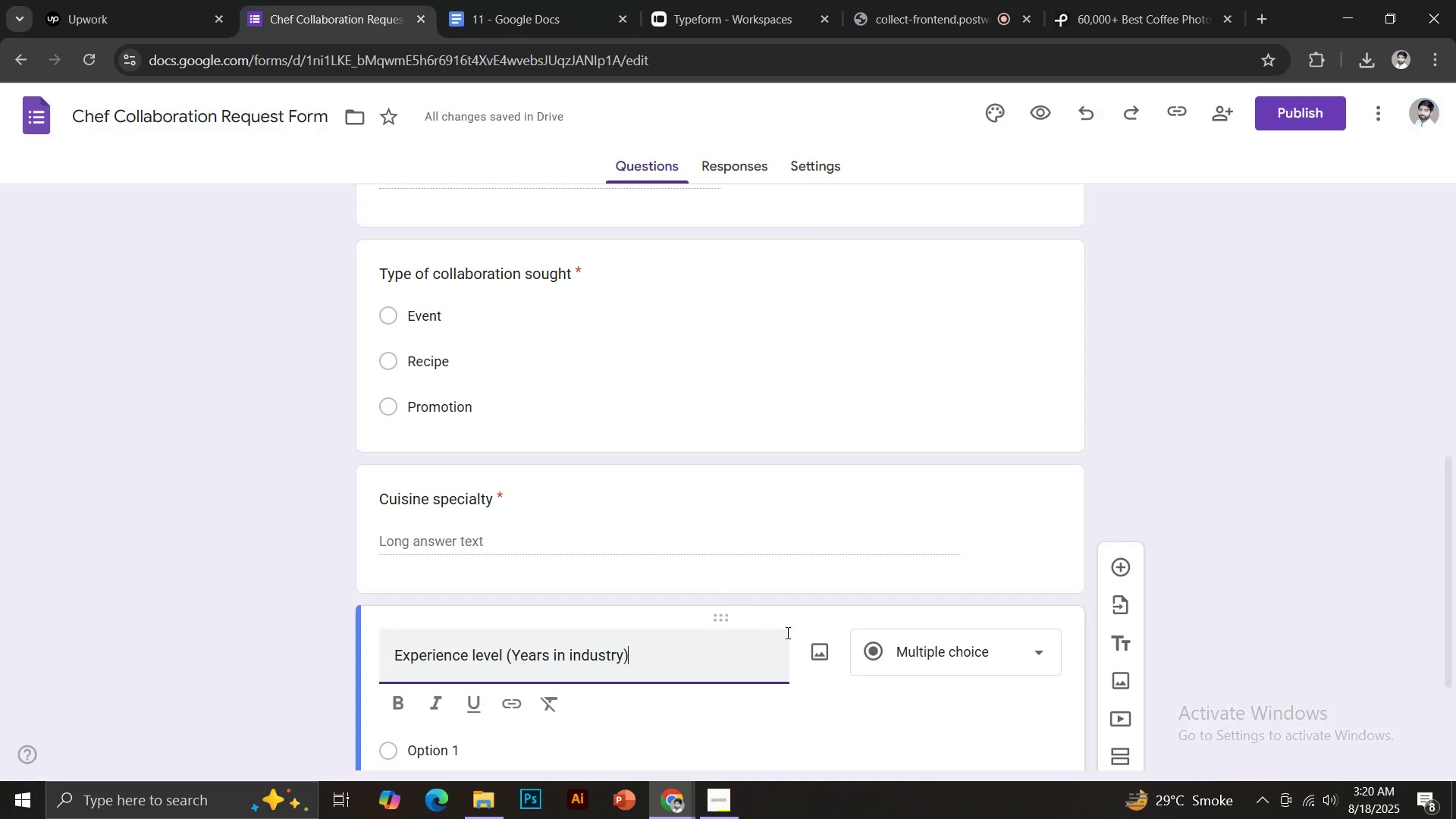 
scroll: coordinate [796, 617], scroll_direction: down, amount: 5.0
 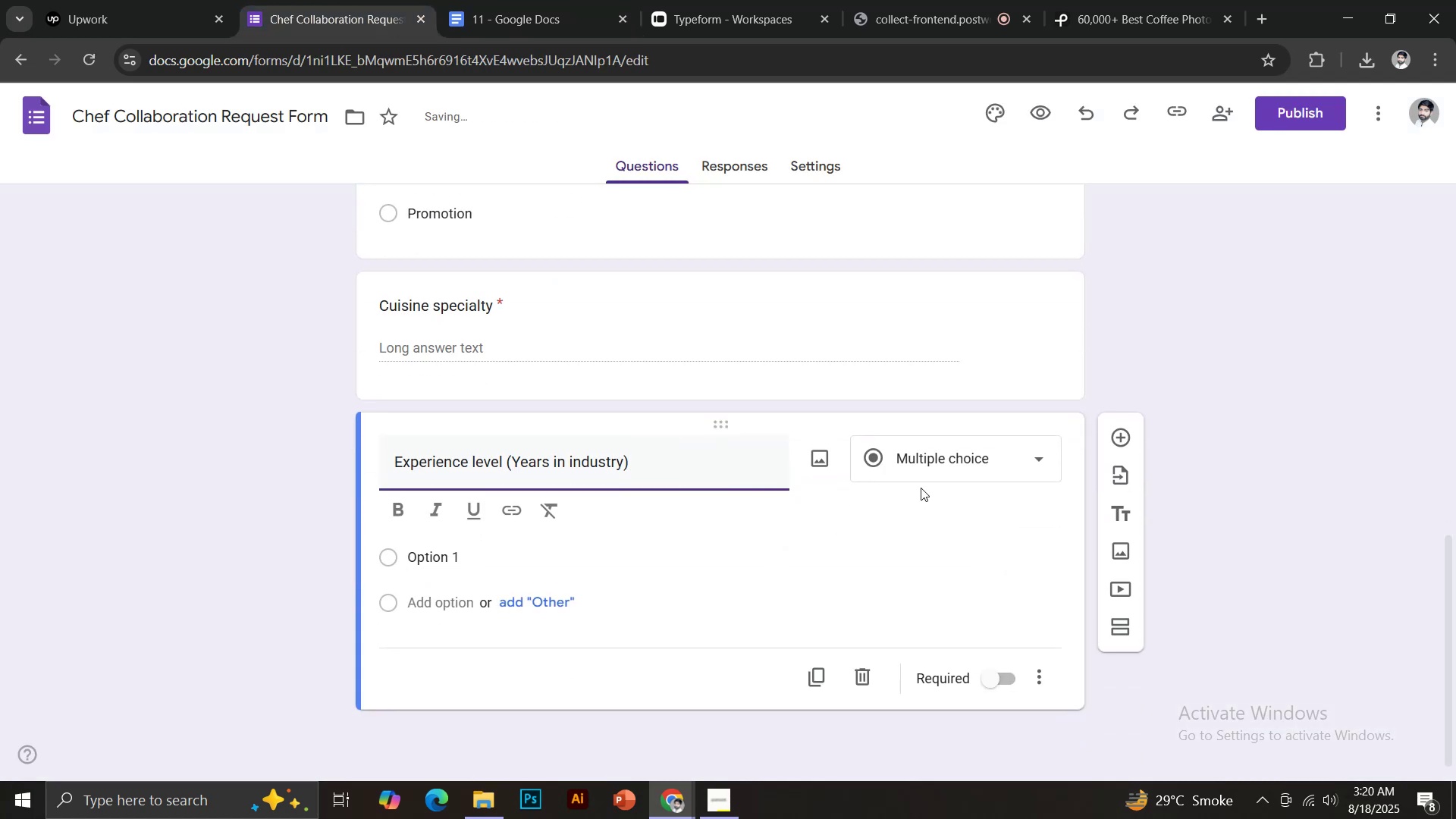 
left_click([935, 466])
 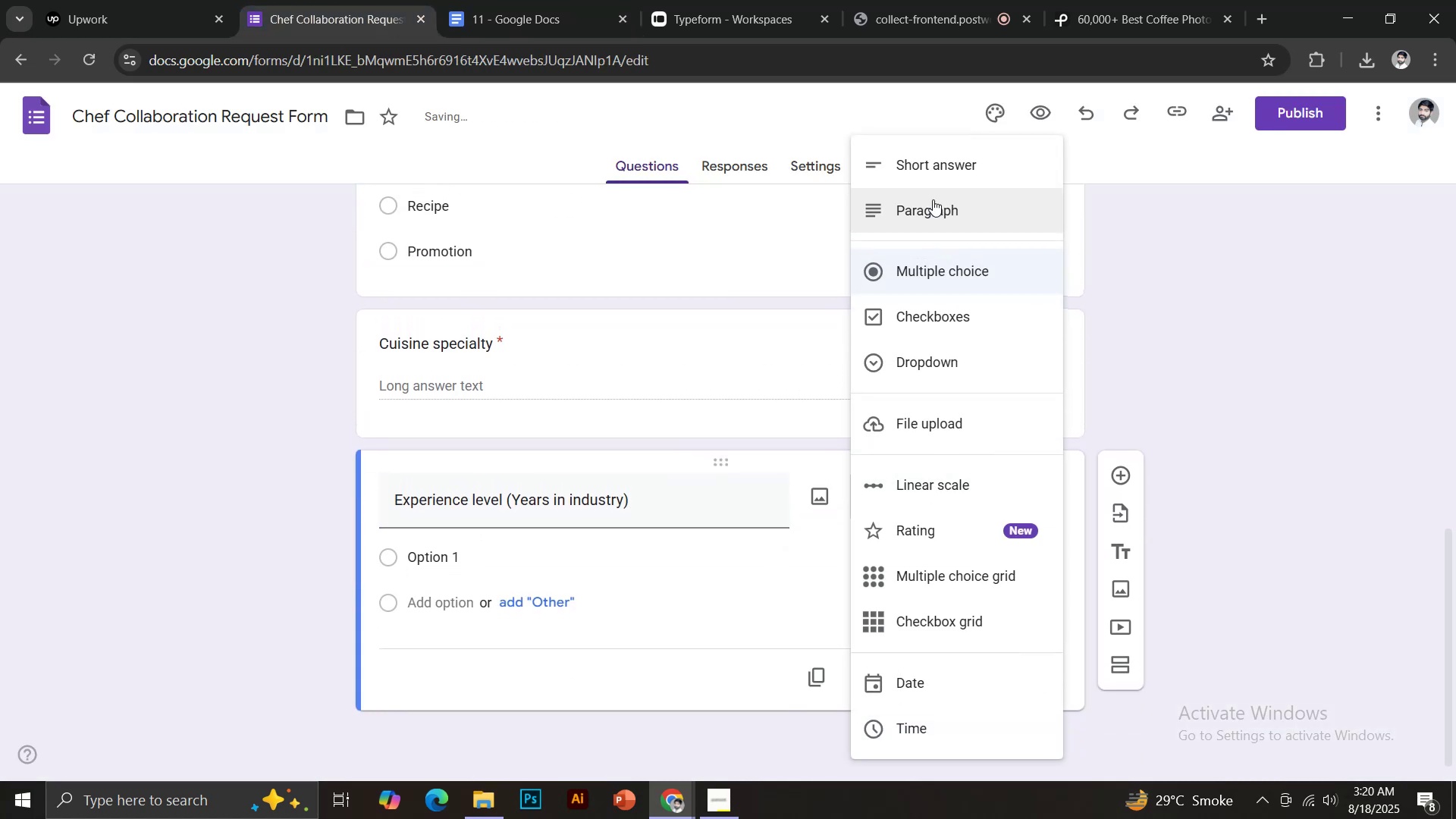 
left_click([927, 163])
 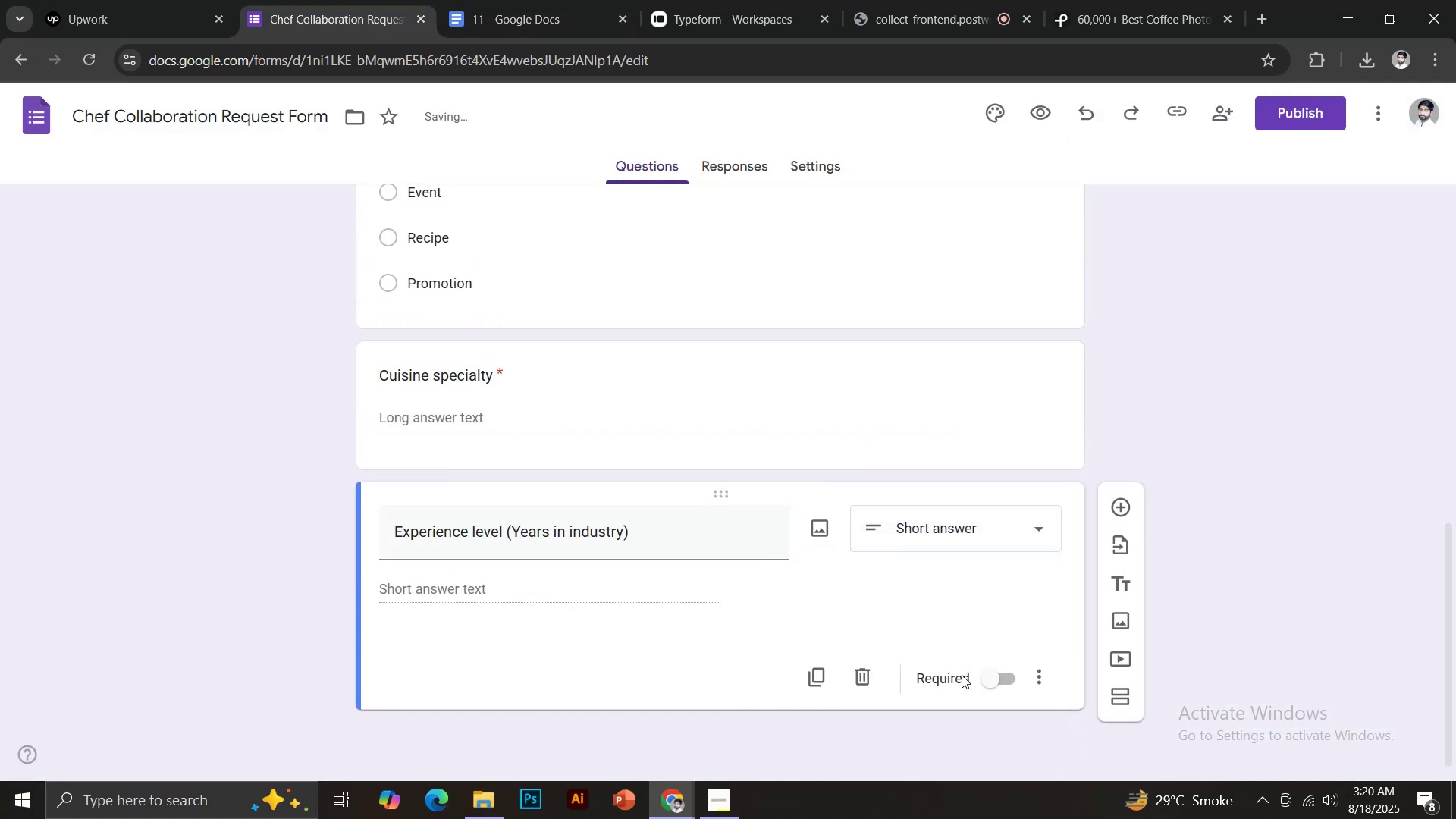 
left_click([985, 679])
 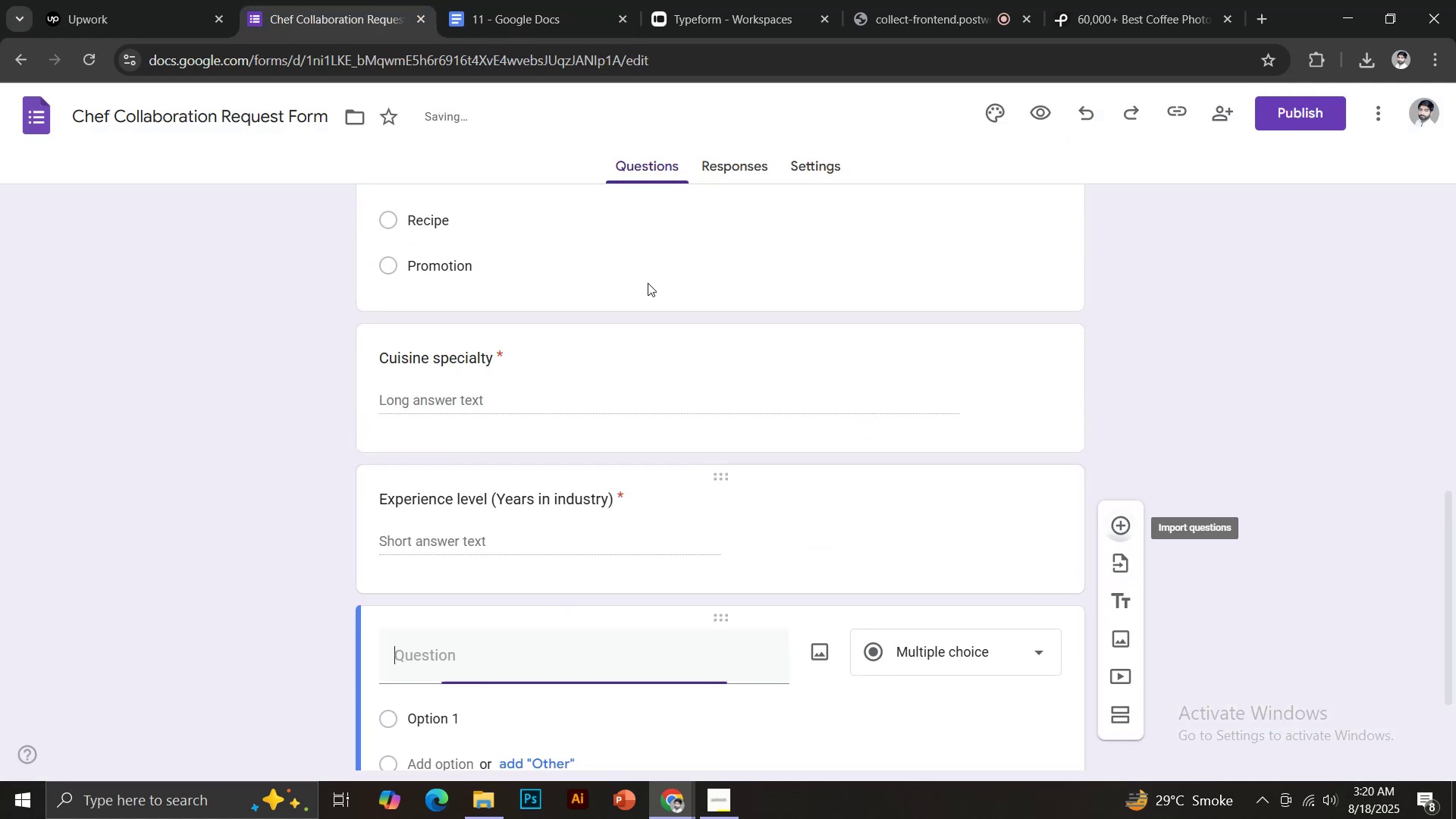 
left_click([479, 0])
 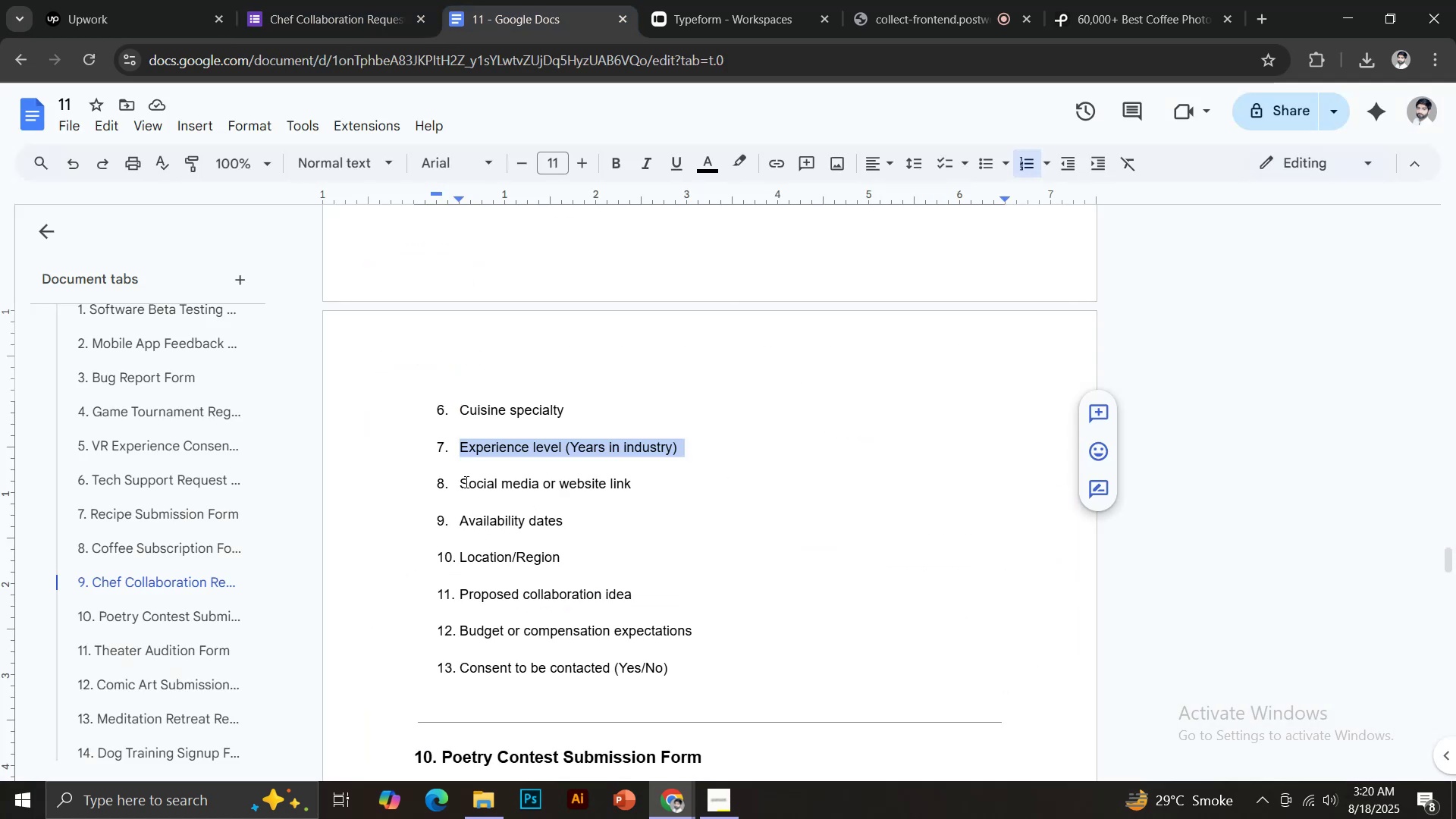 
left_click_drag(start_coordinate=[459, 482], to_coordinate=[652, 488])
 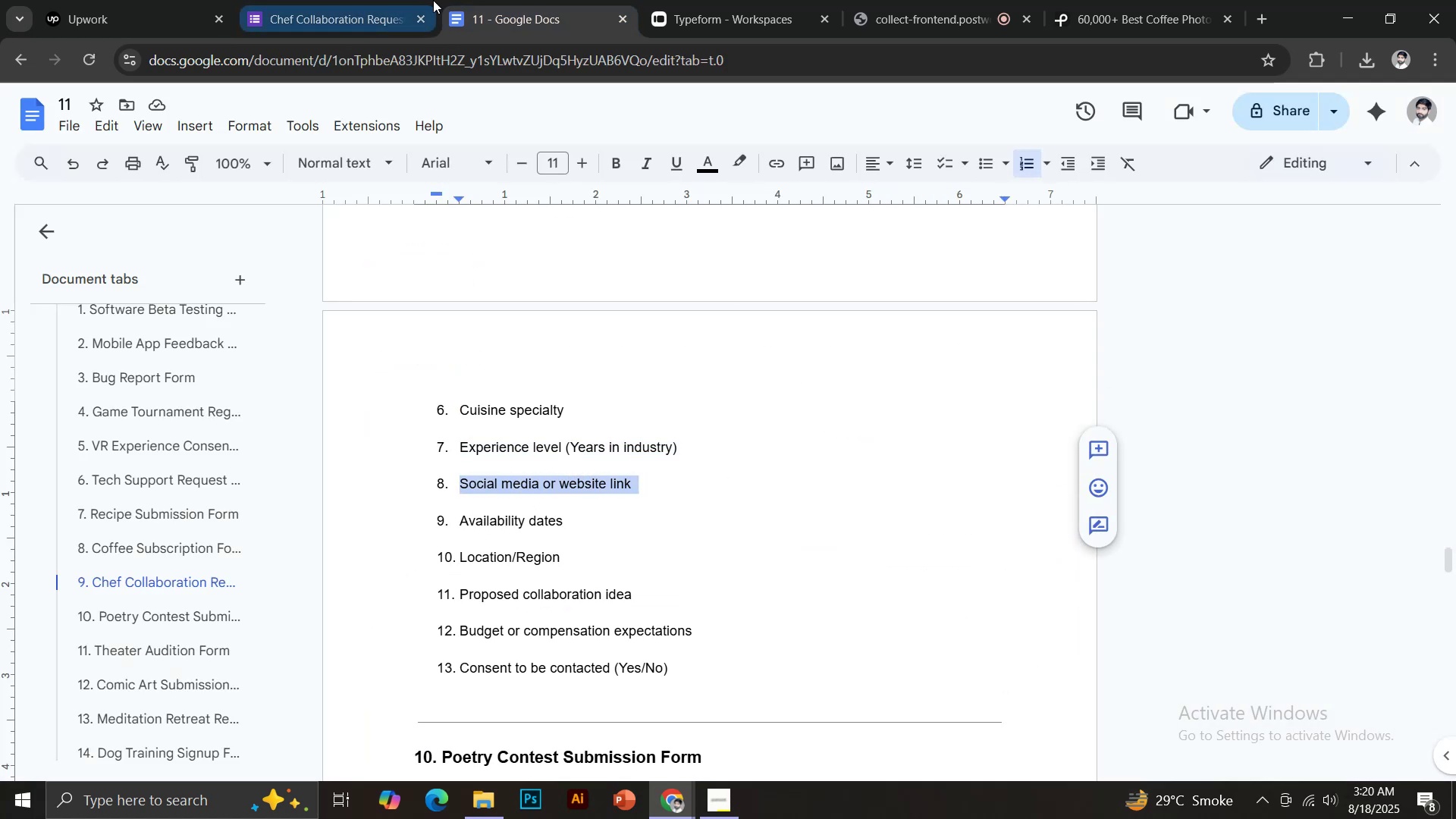 
key(Control+ControlLeft)
 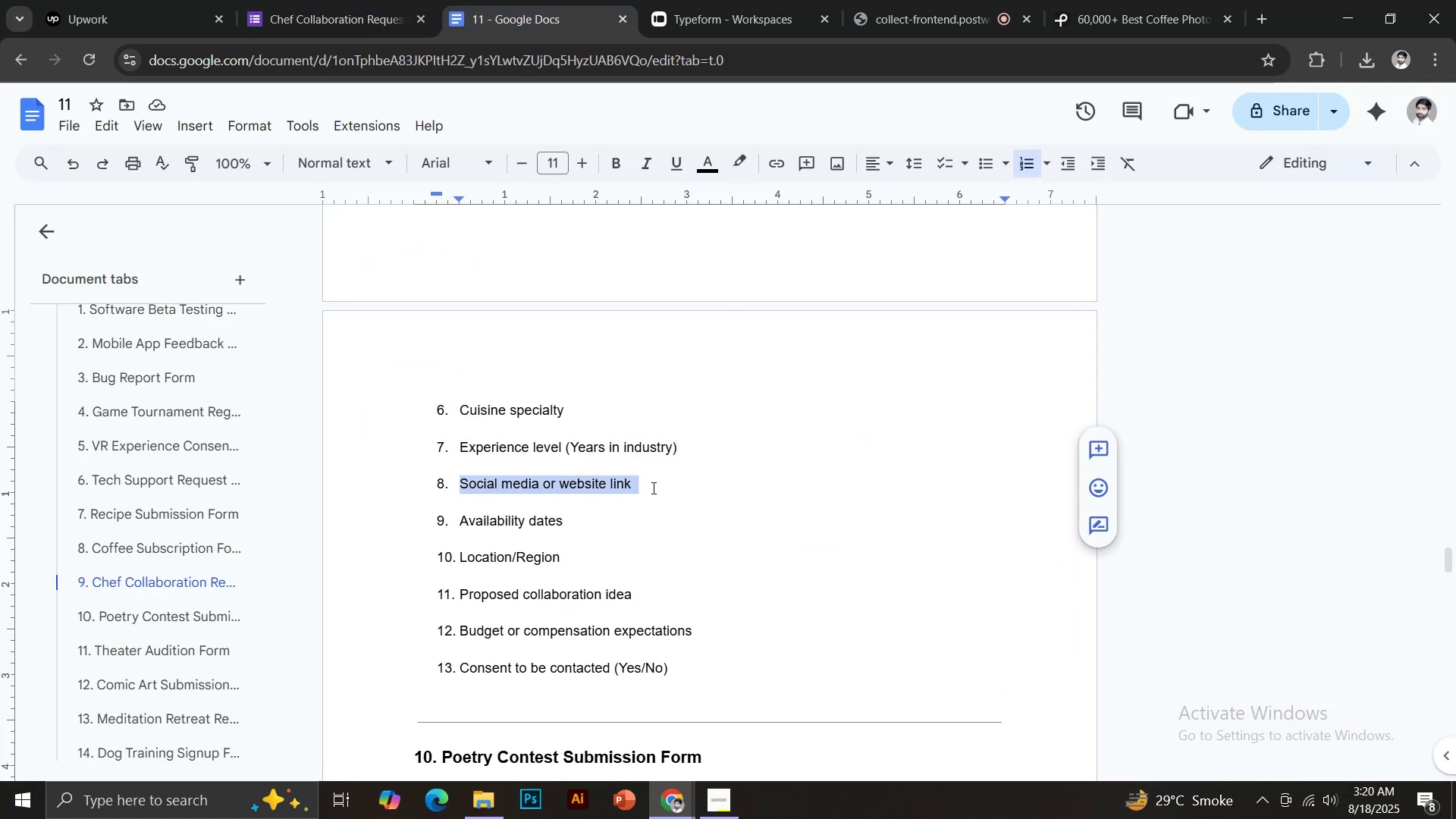 
key(Control+C)
 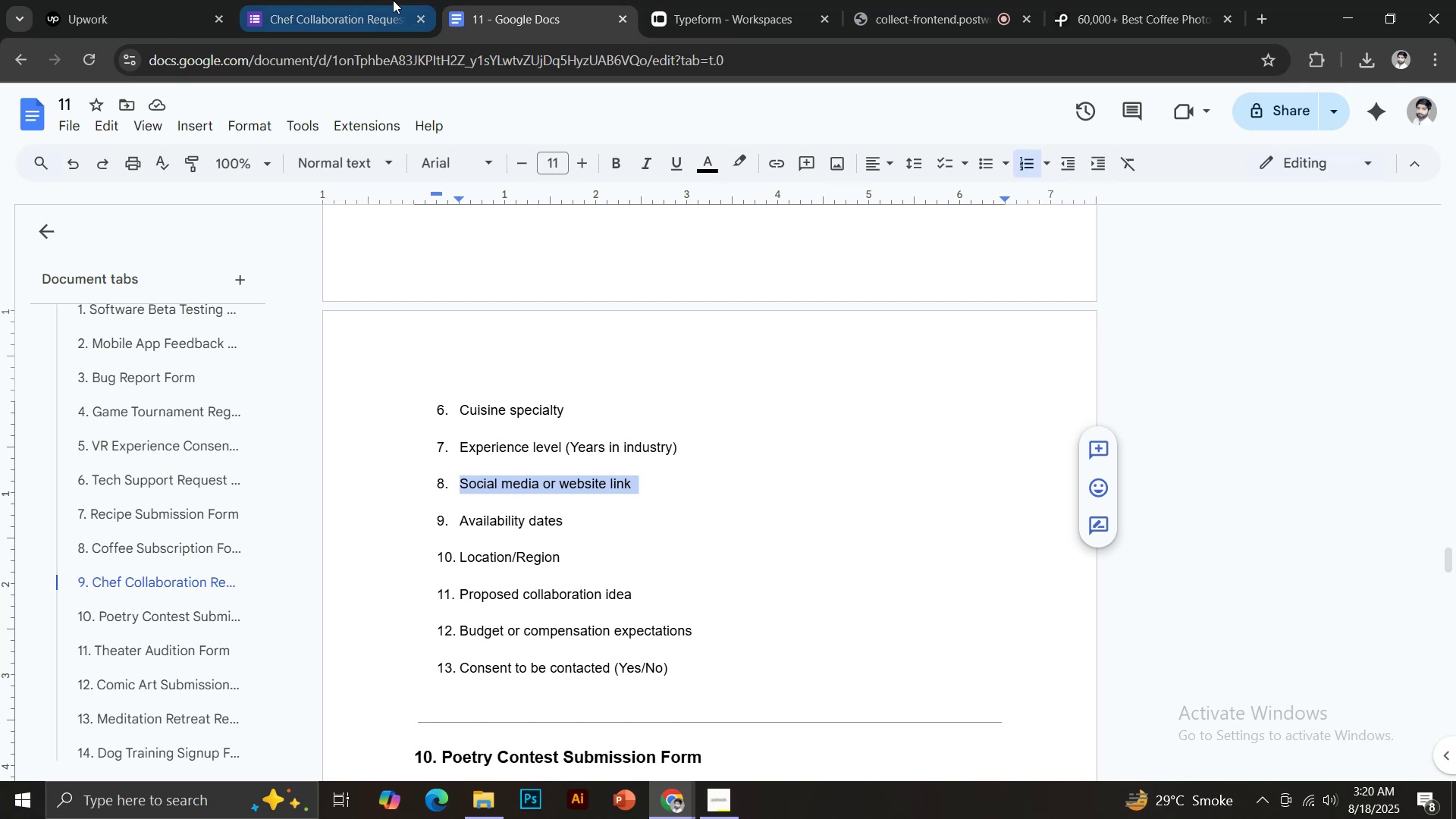 
key(Control+Shift+V)
 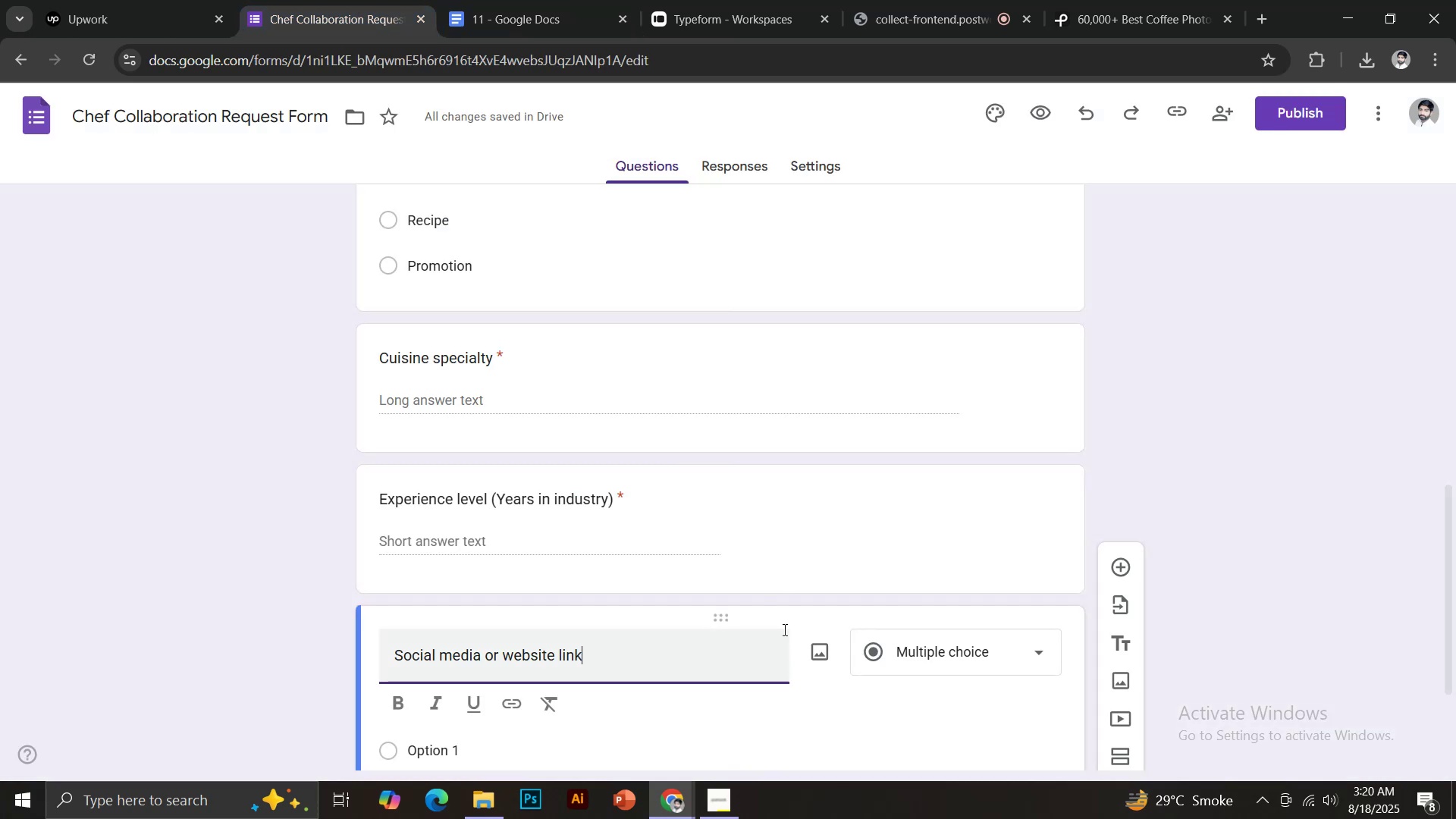 
scroll: coordinate [789, 629], scroll_direction: down, amount: 4.0
 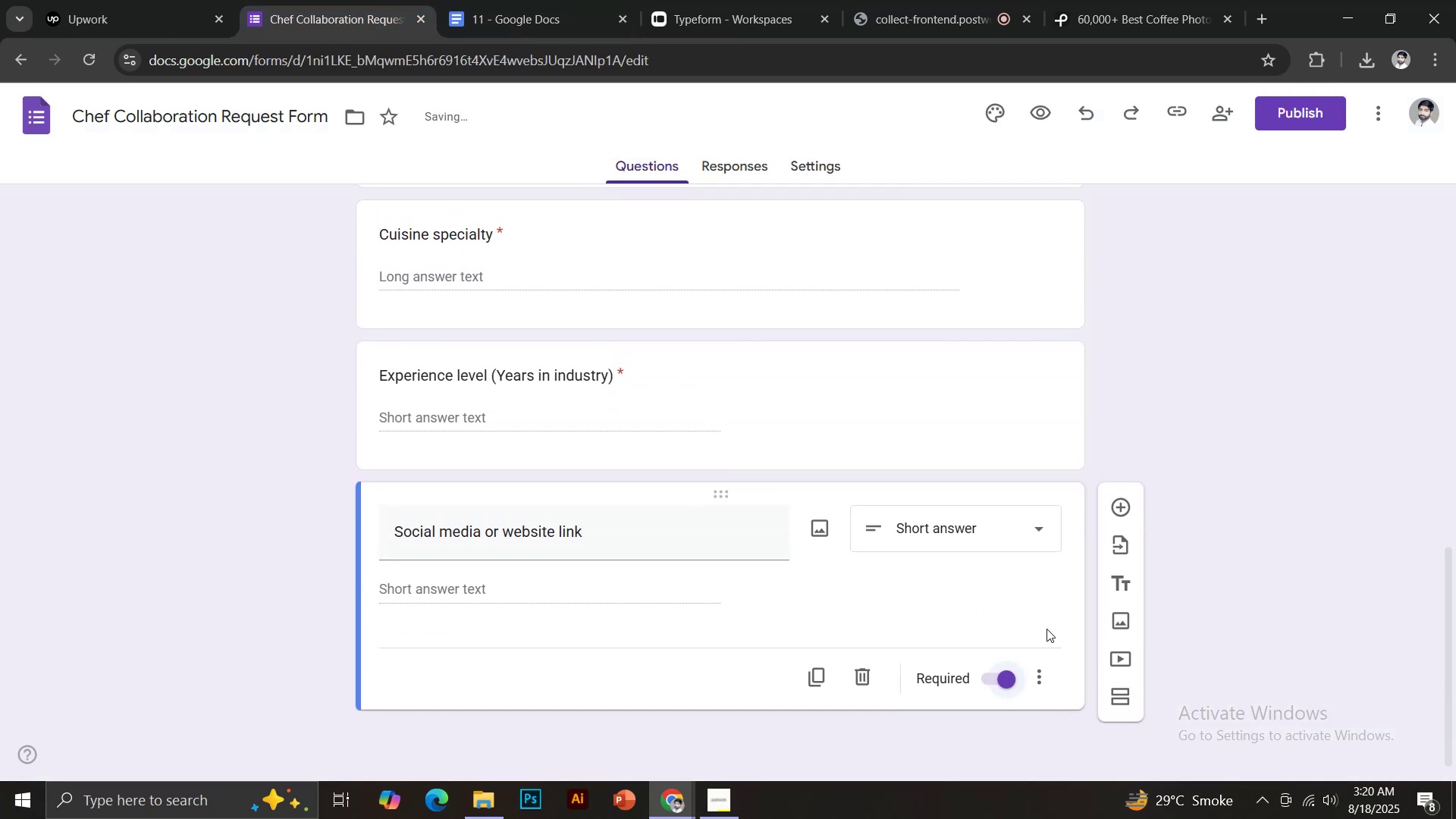 
left_click([1118, 503])
 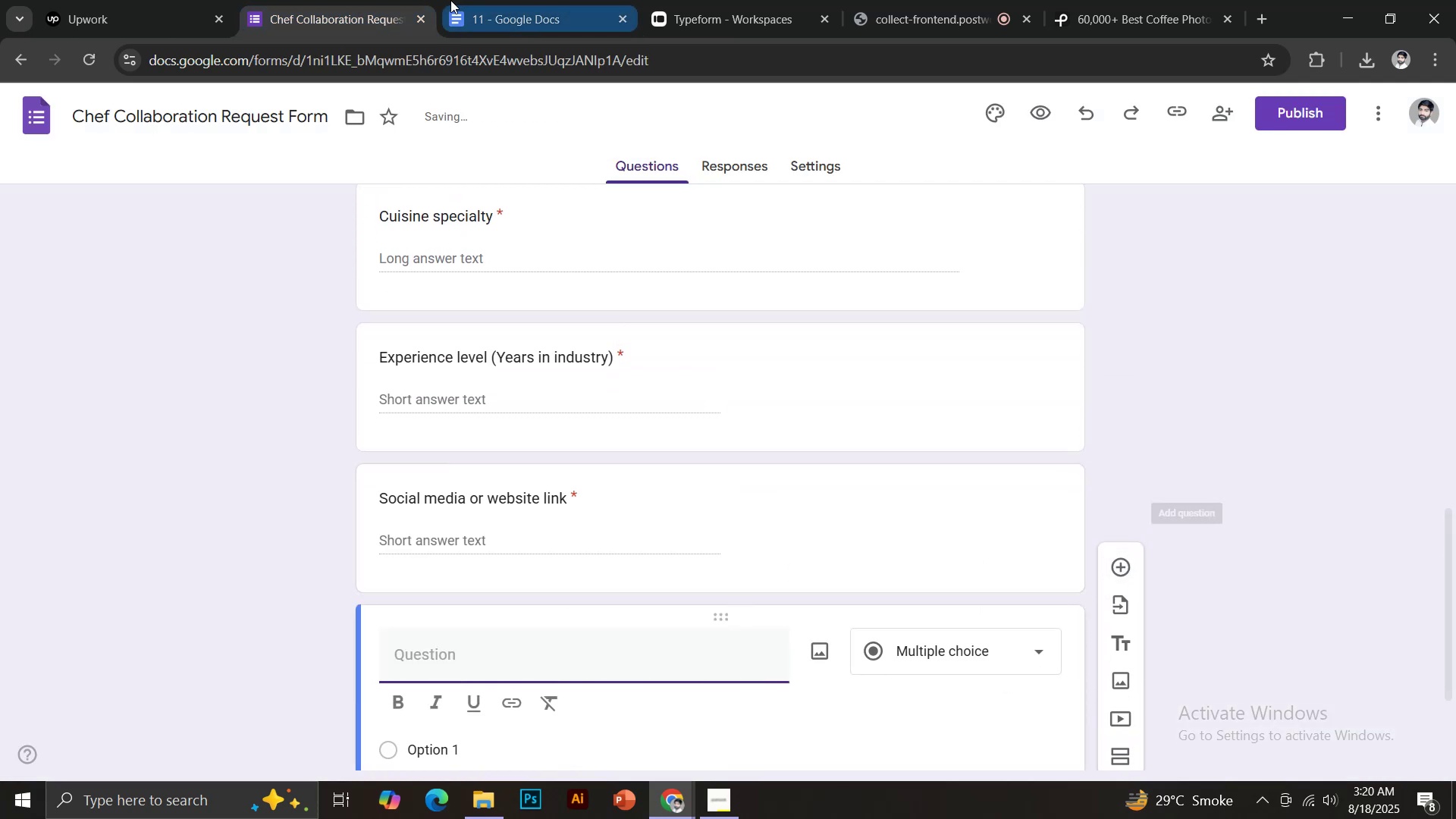 
left_click([504, 0])
 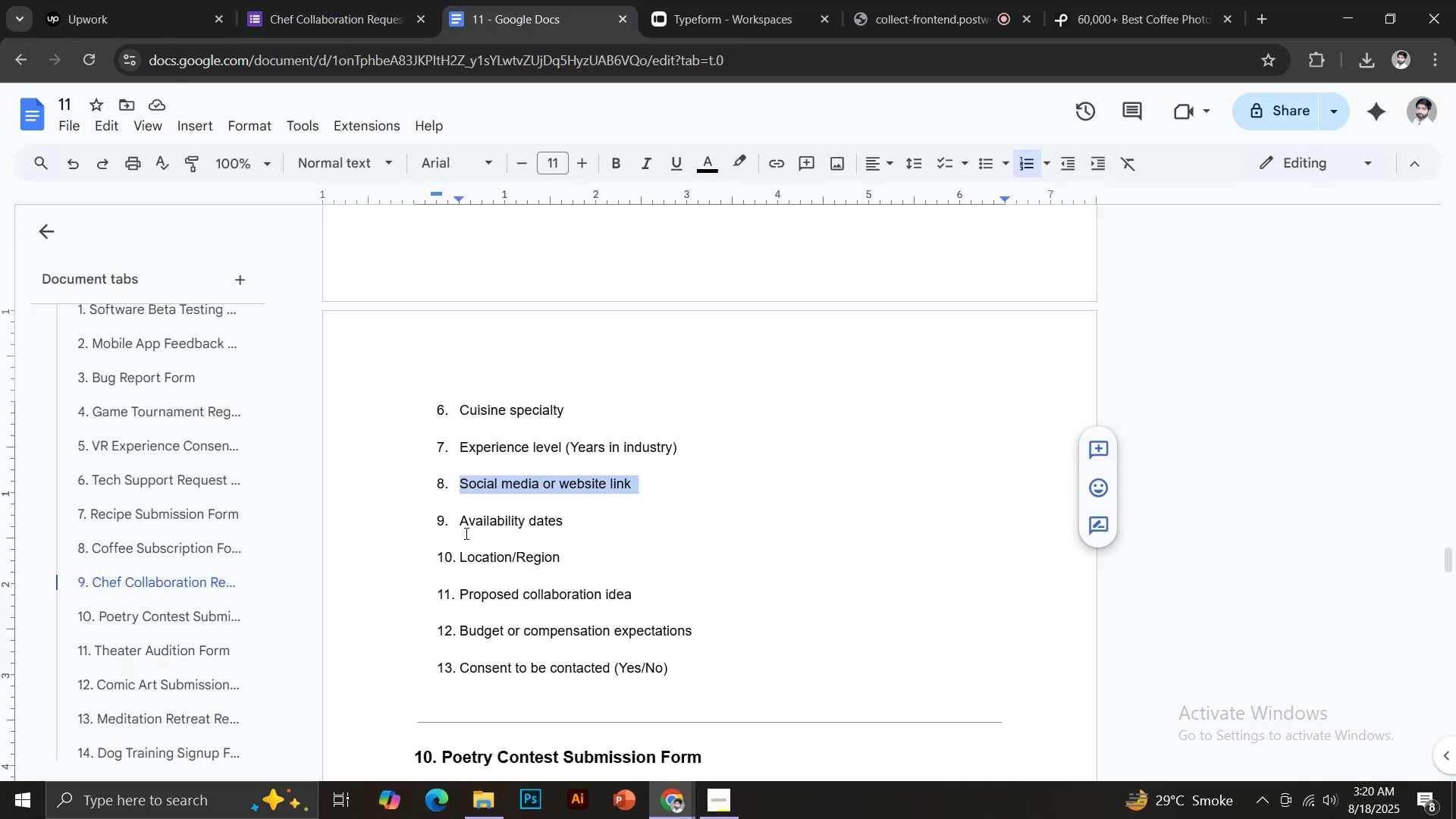 
left_click_drag(start_coordinate=[460, 524], to_coordinate=[570, 520])
 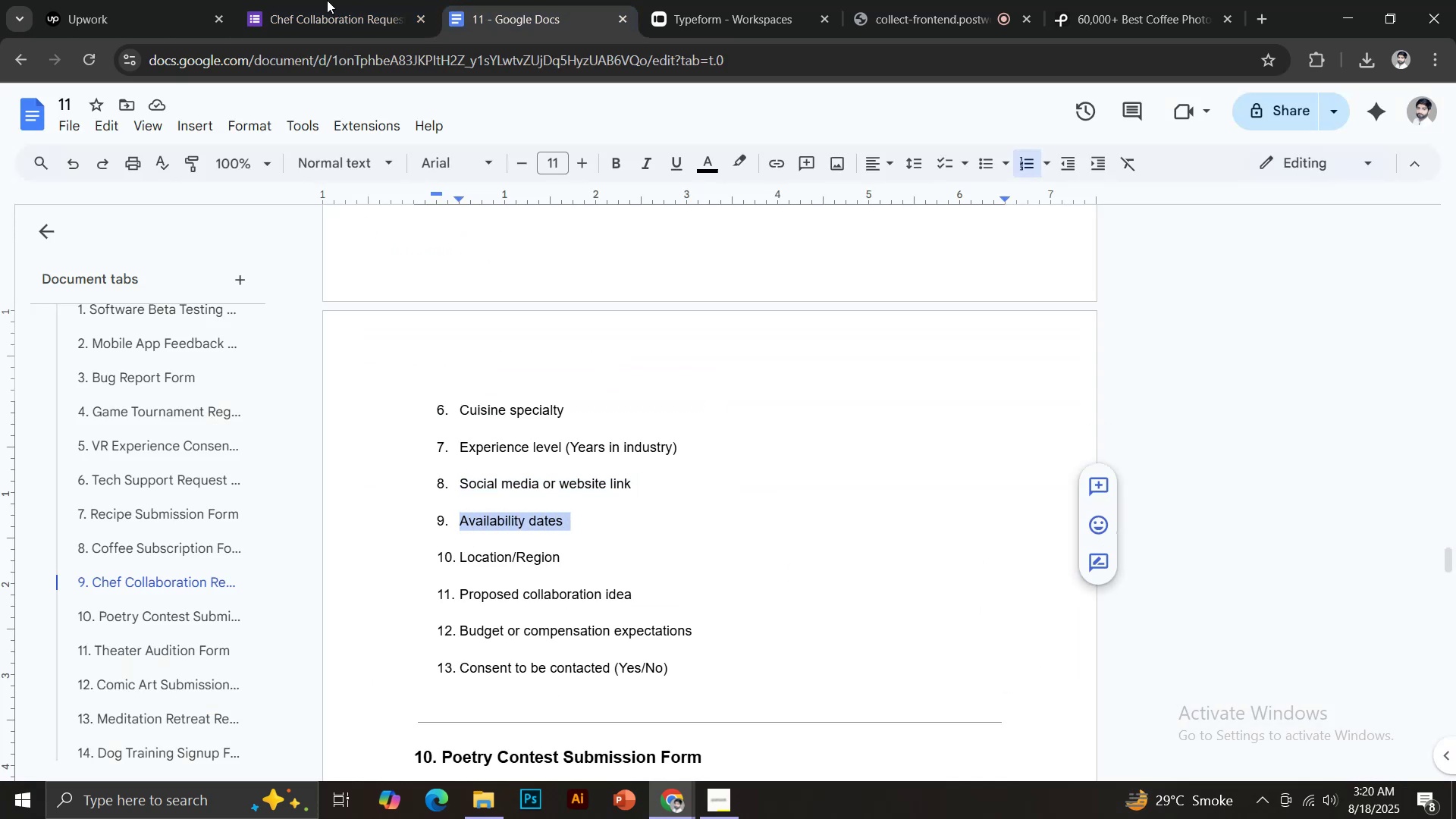 
key(Control+ControlLeft)
 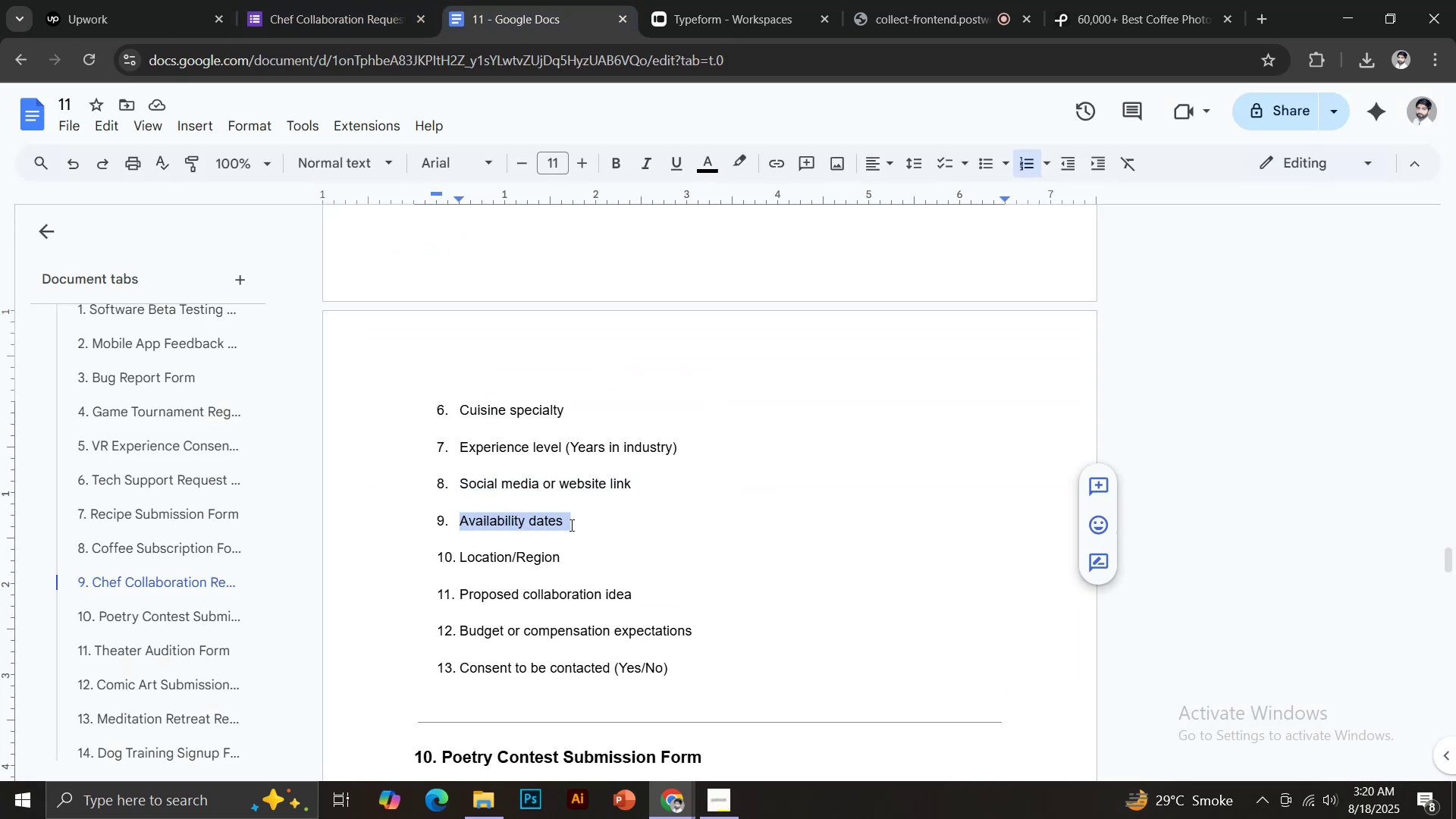 
key(Control+C)
 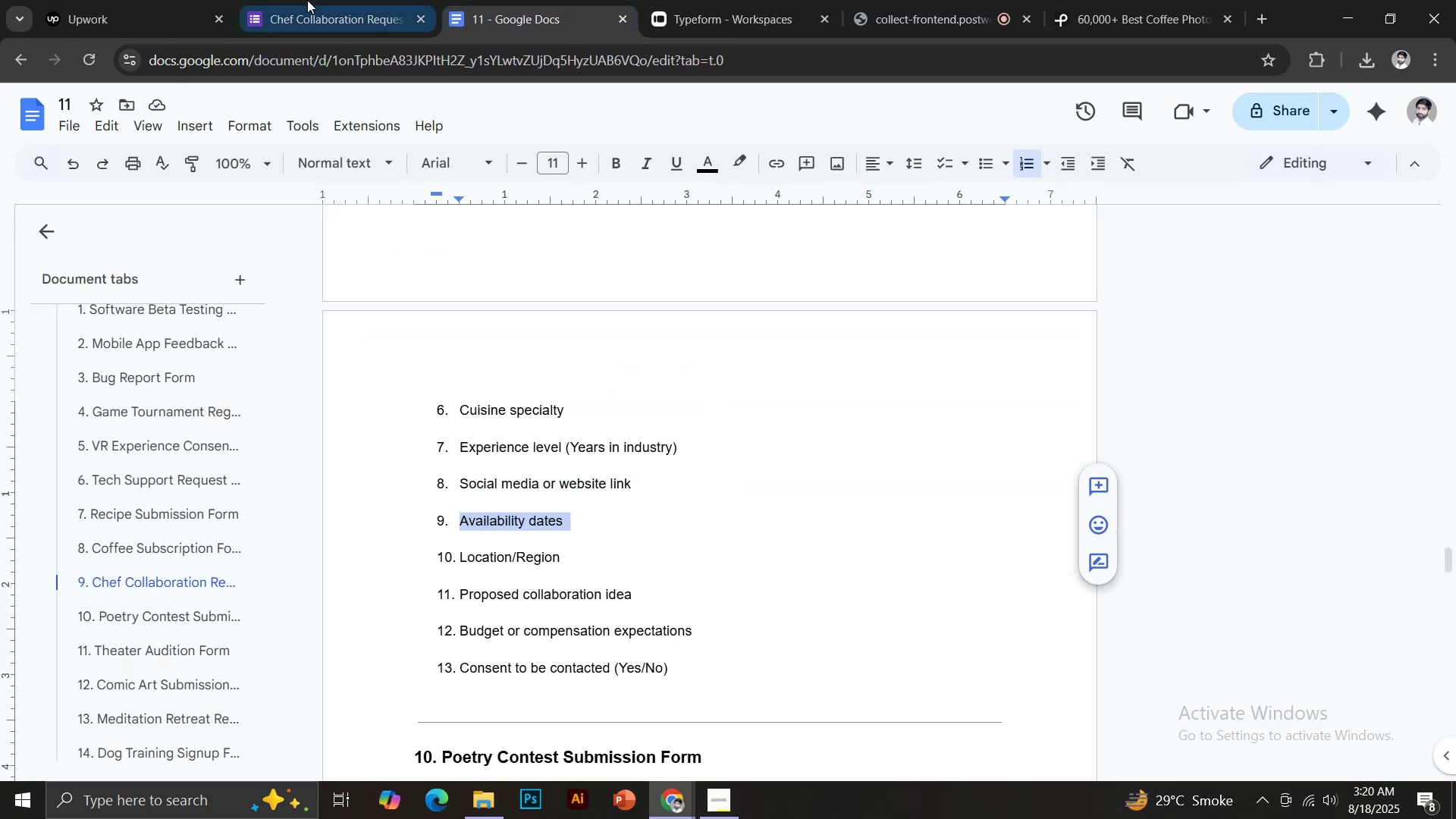 
left_click([304, 0])
 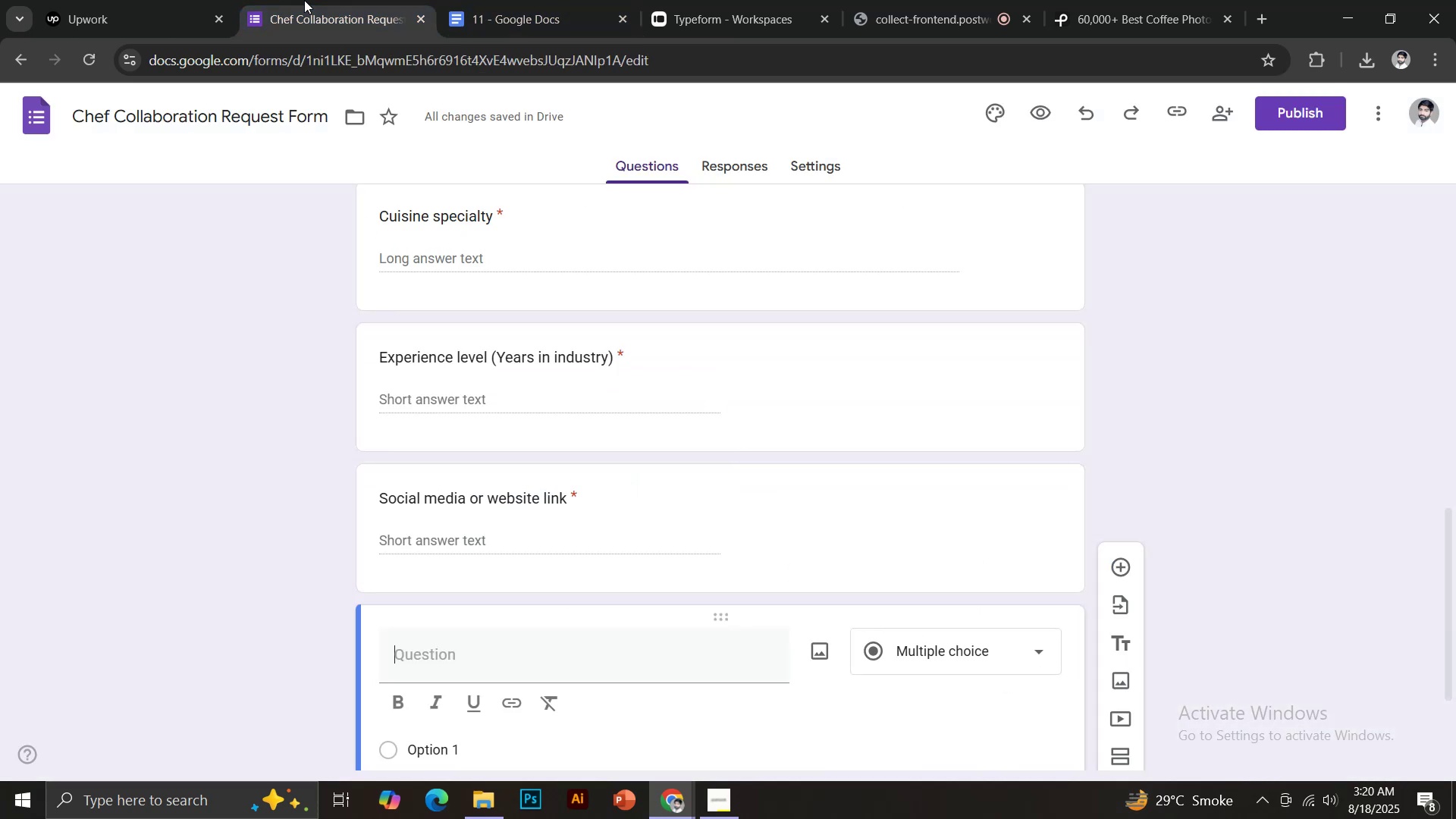 
key(Control+Shift+V)
 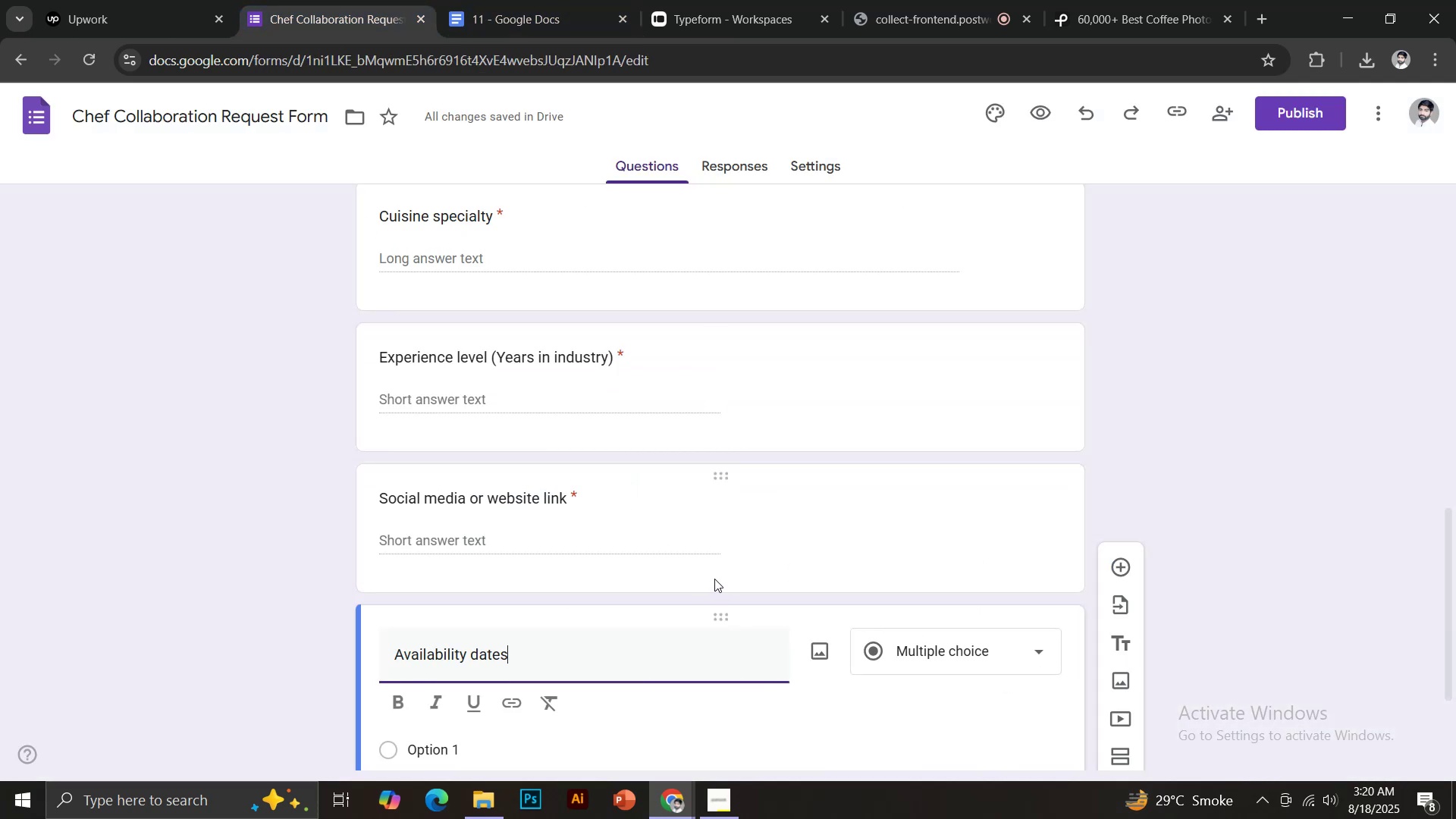 
scroll: coordinate [729, 569], scroll_direction: down, amount: 4.0
 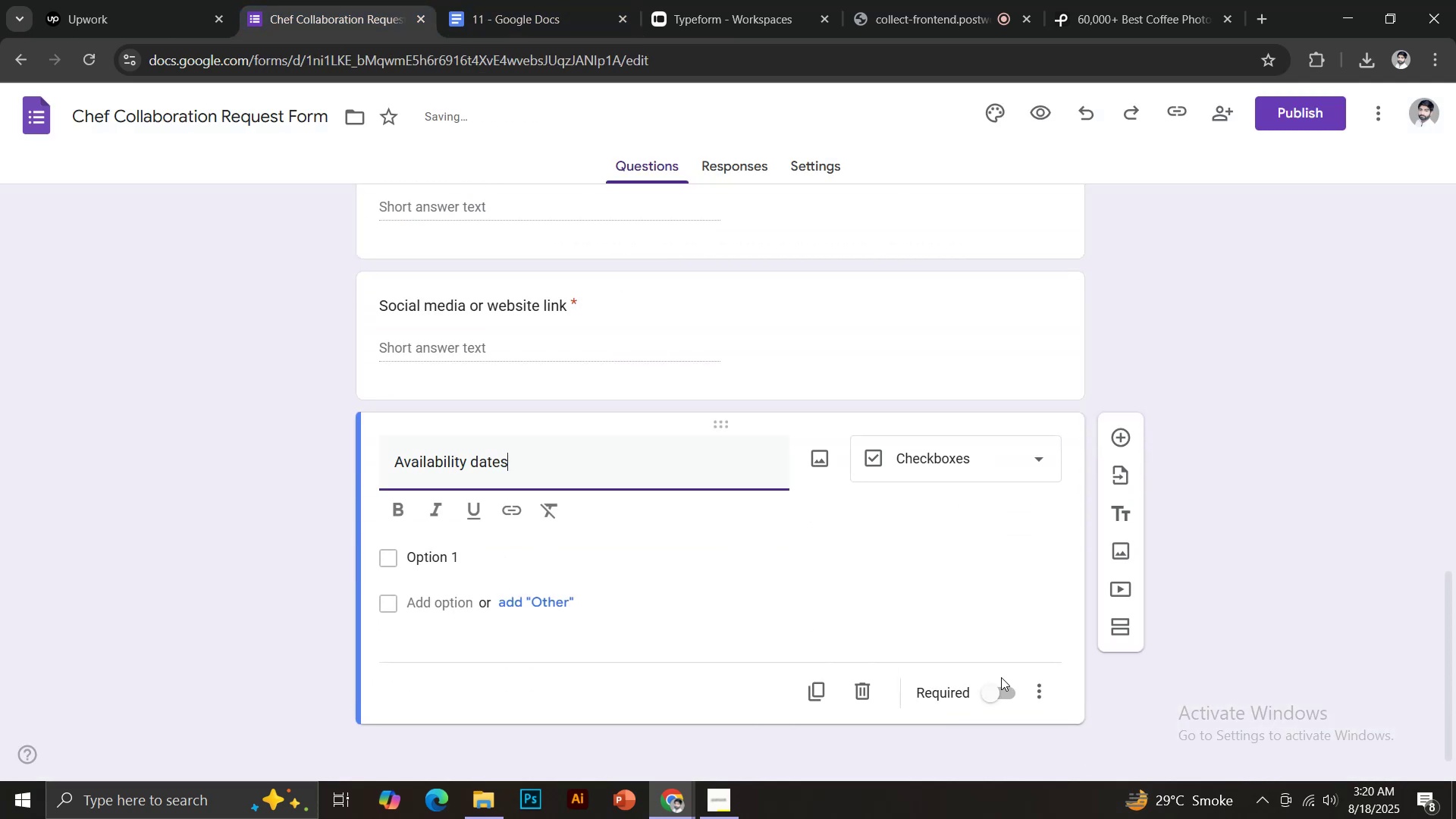 
left_click([997, 695])
 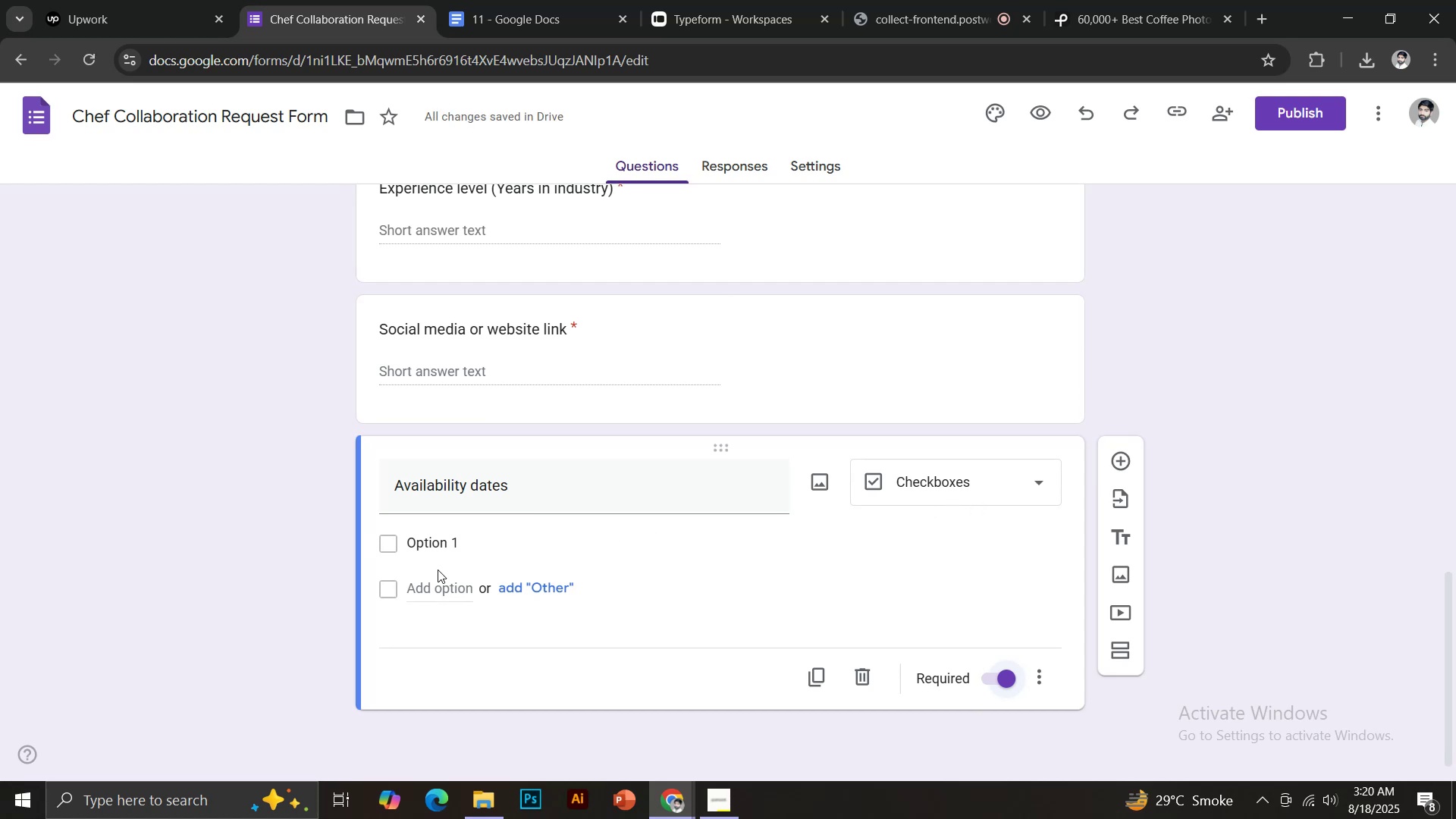 
wait(5.01)
 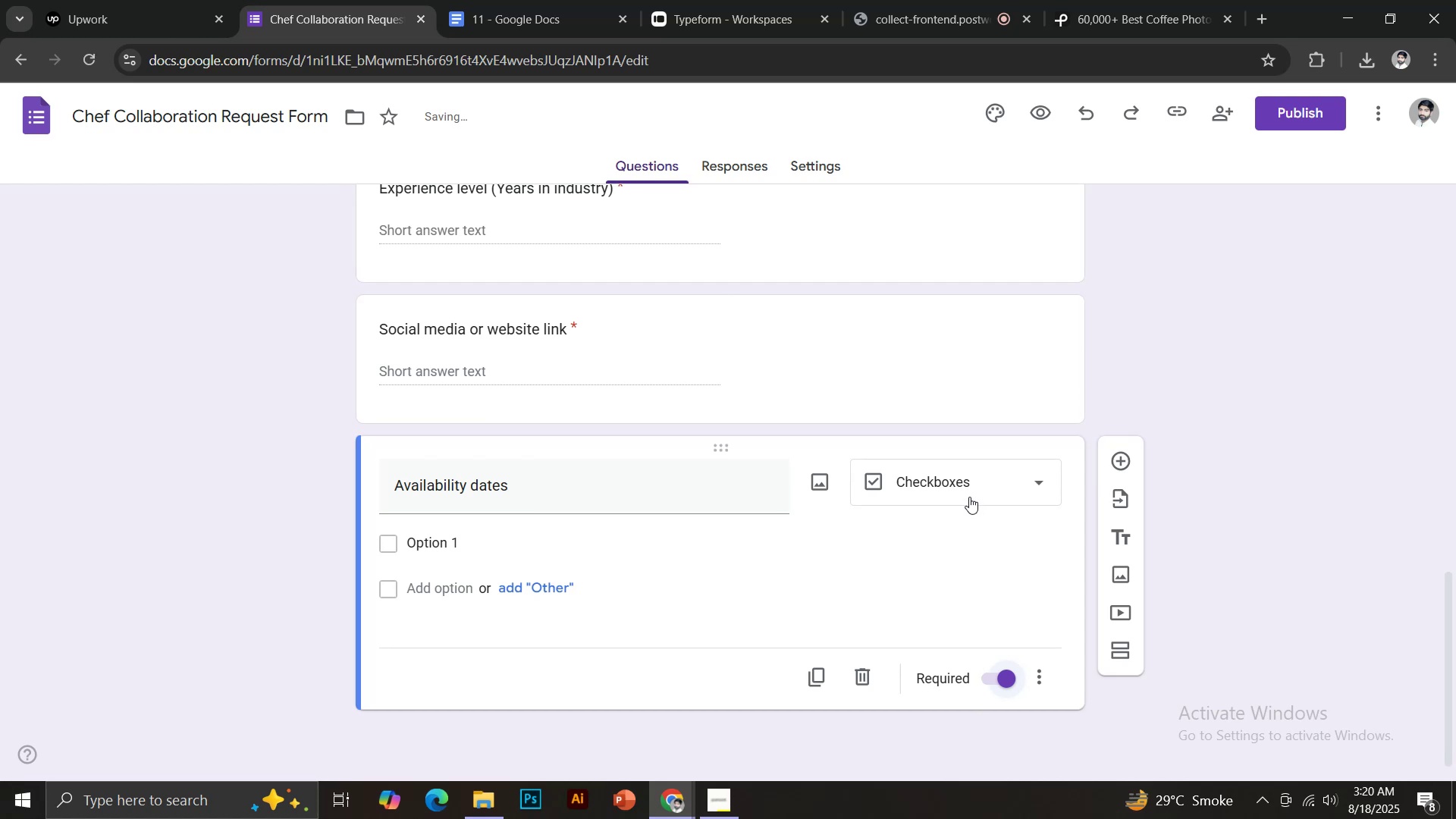 
left_click([444, 545])
 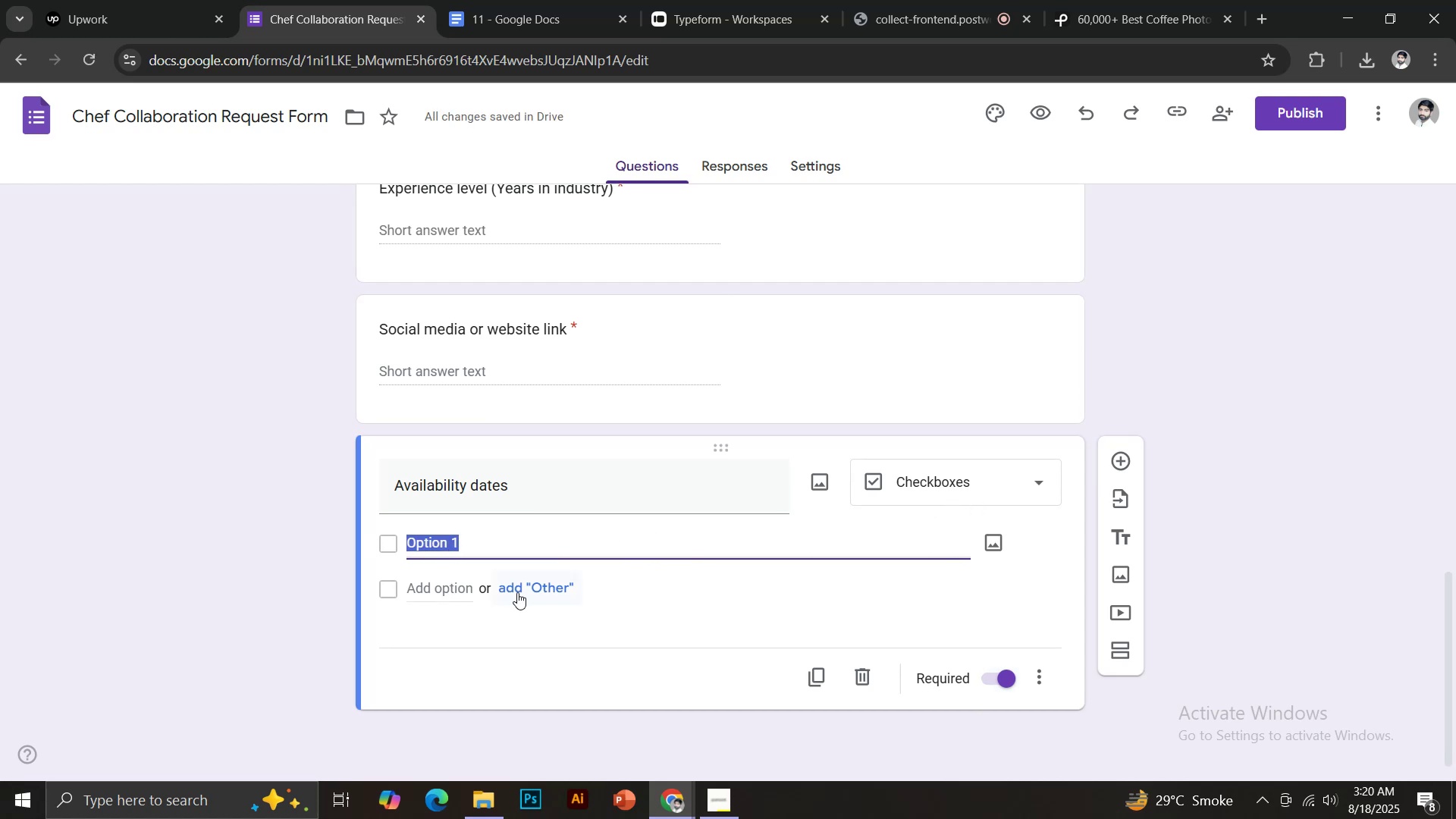 
left_click([438, 593])
 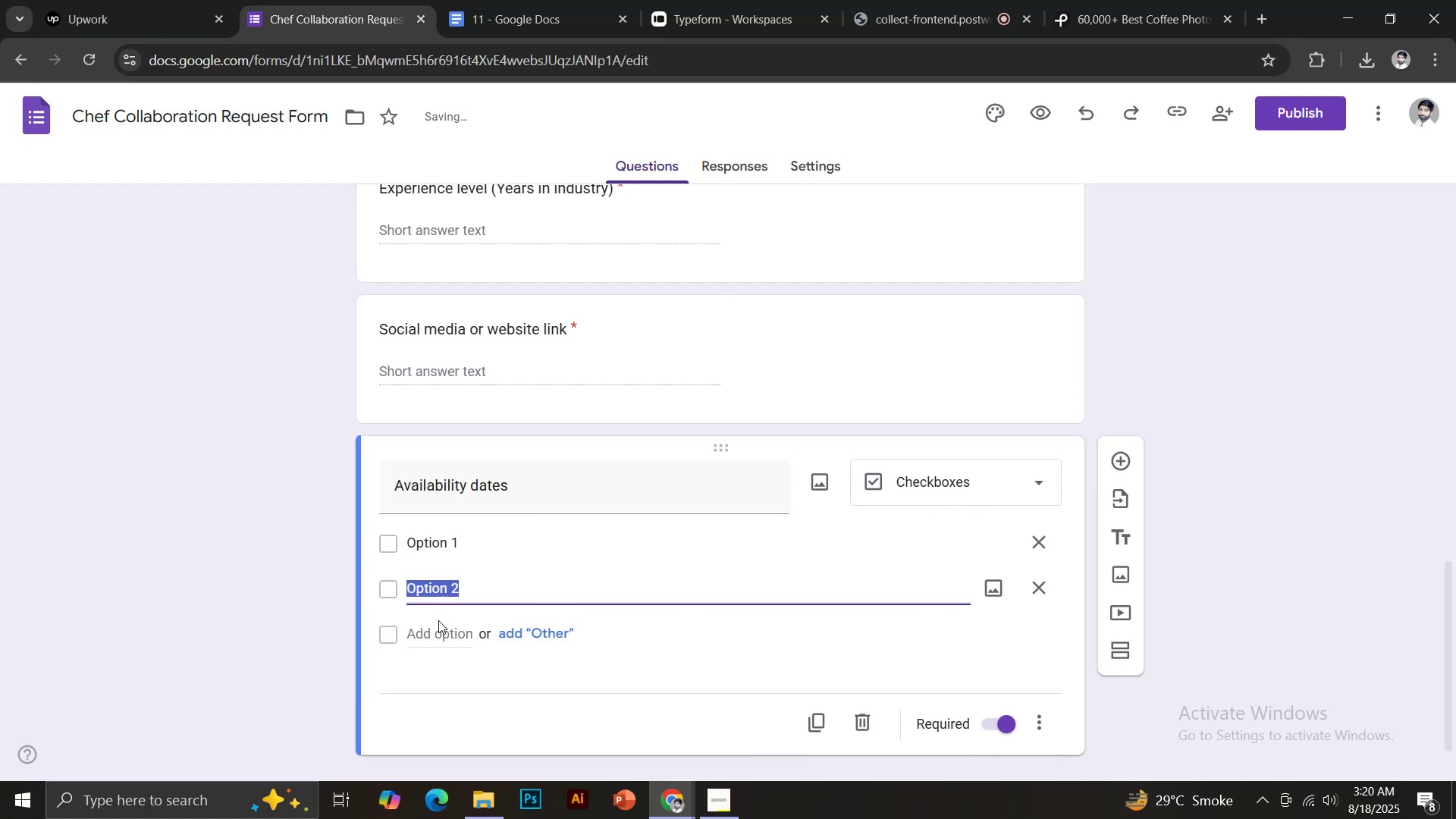 
left_click([434, 633])
 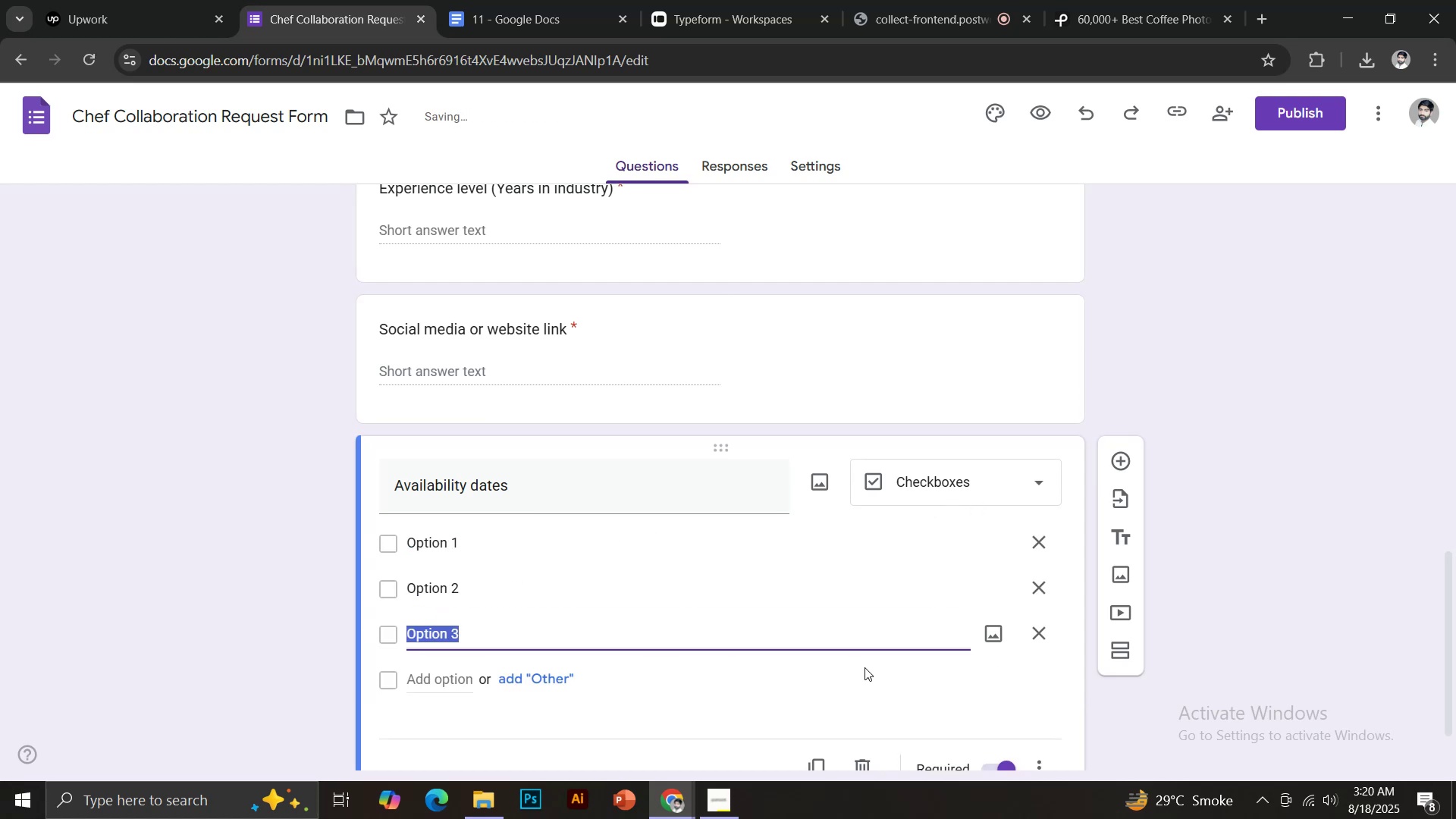 
scroll: coordinate [1092, 573], scroll_direction: down, amount: 2.0
 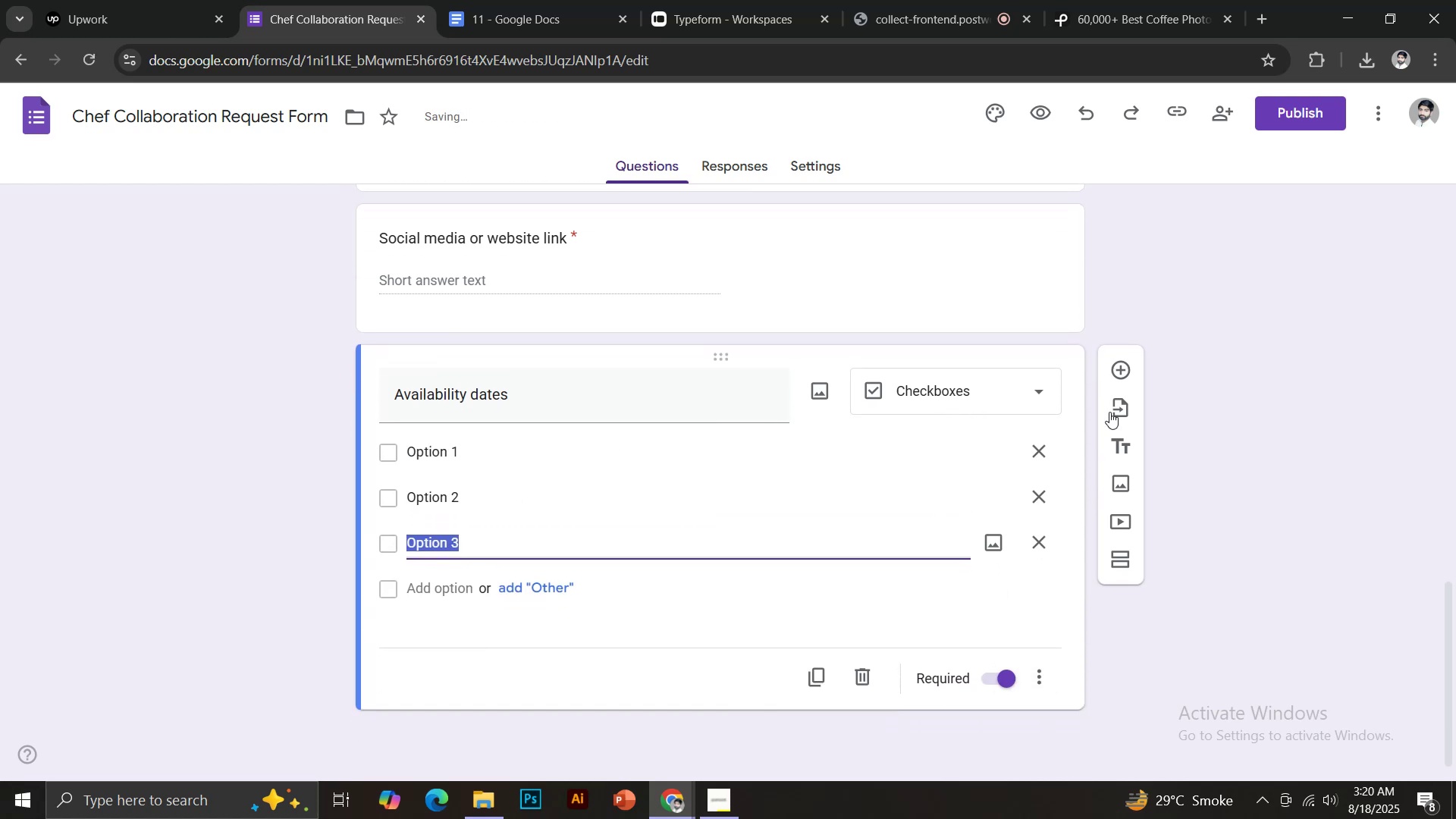 
left_click([1117, 372])
 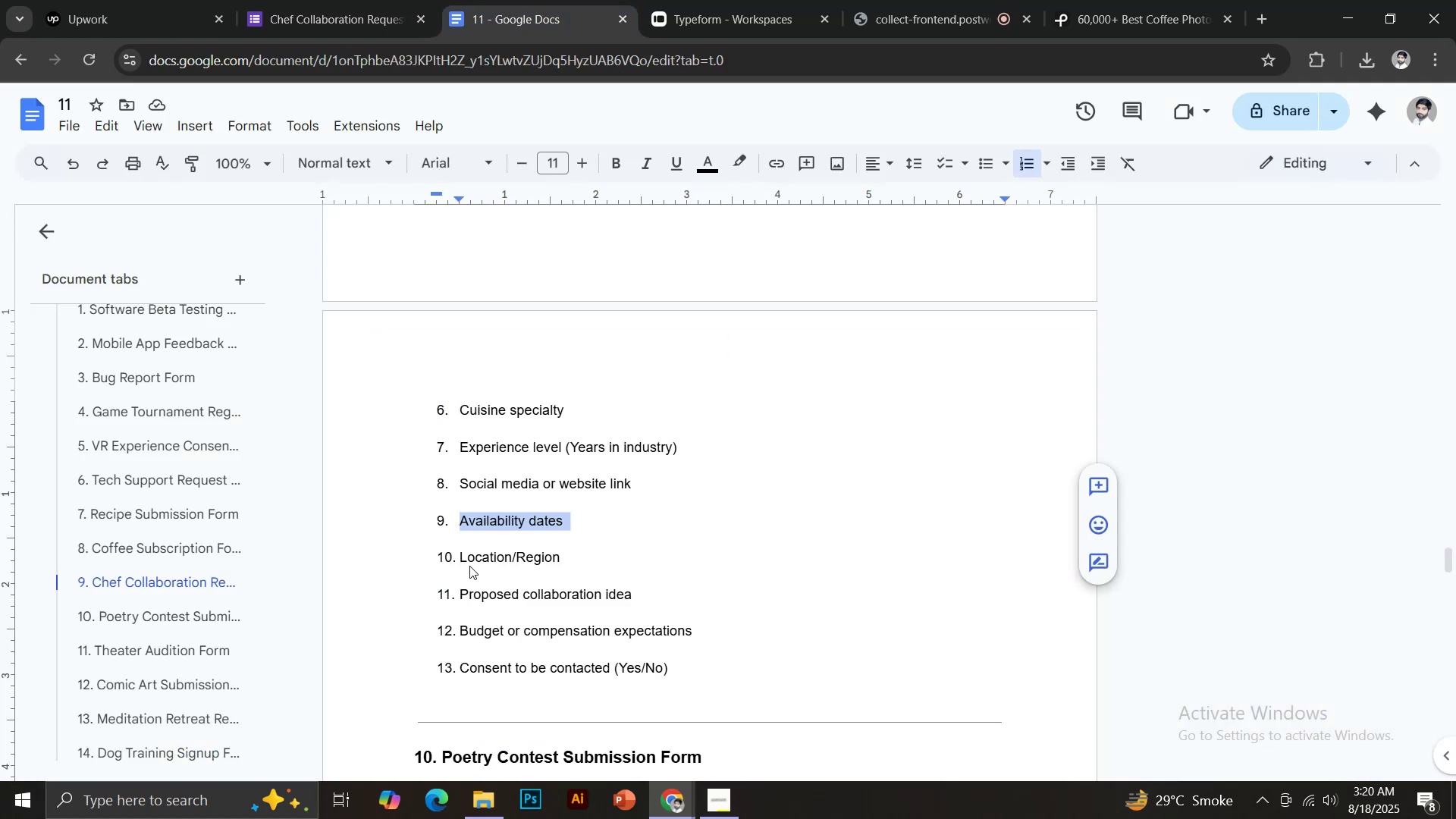 
left_click_drag(start_coordinate=[460, 556], to_coordinate=[567, 549])
 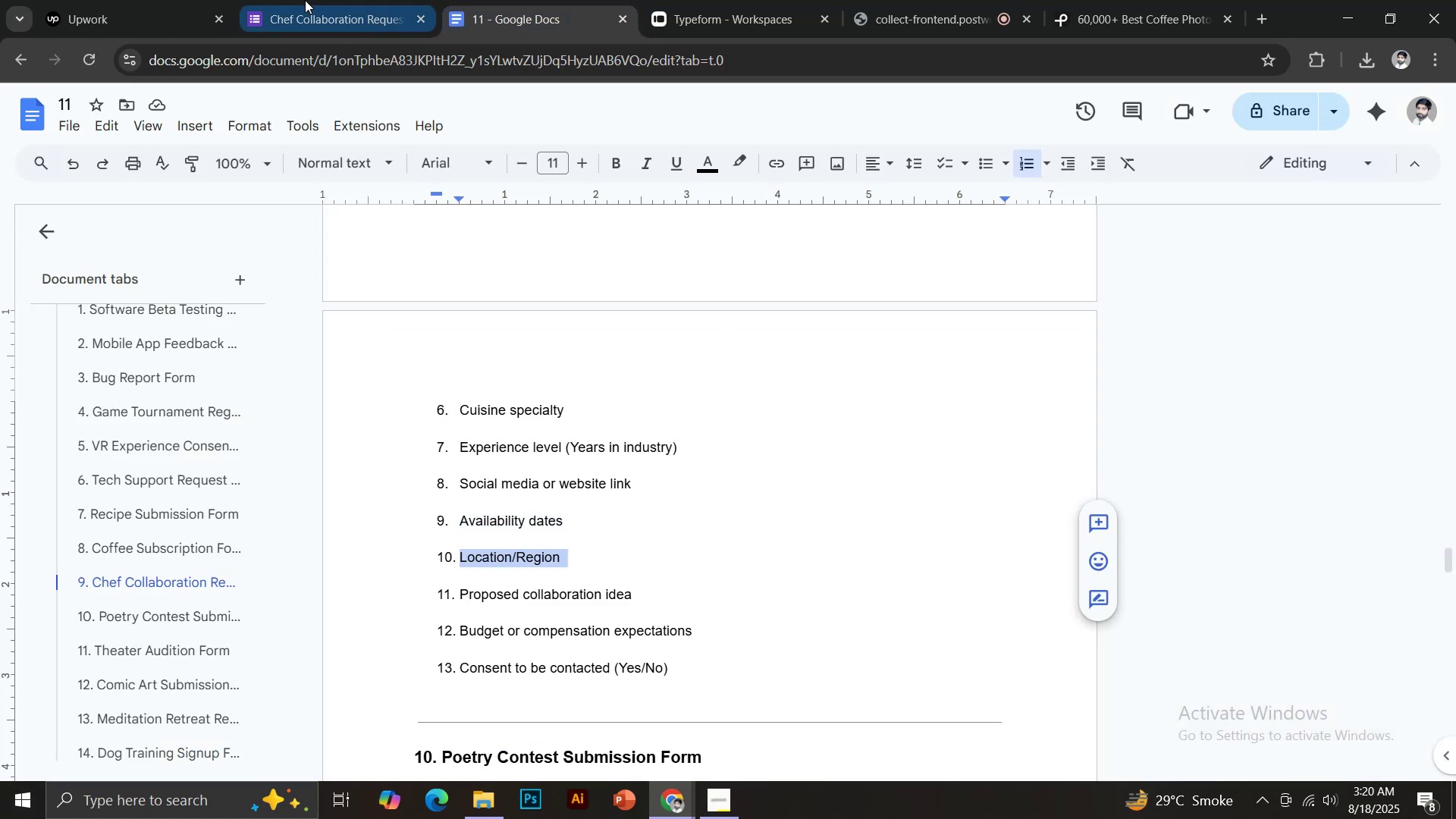 
key(Control+C)
 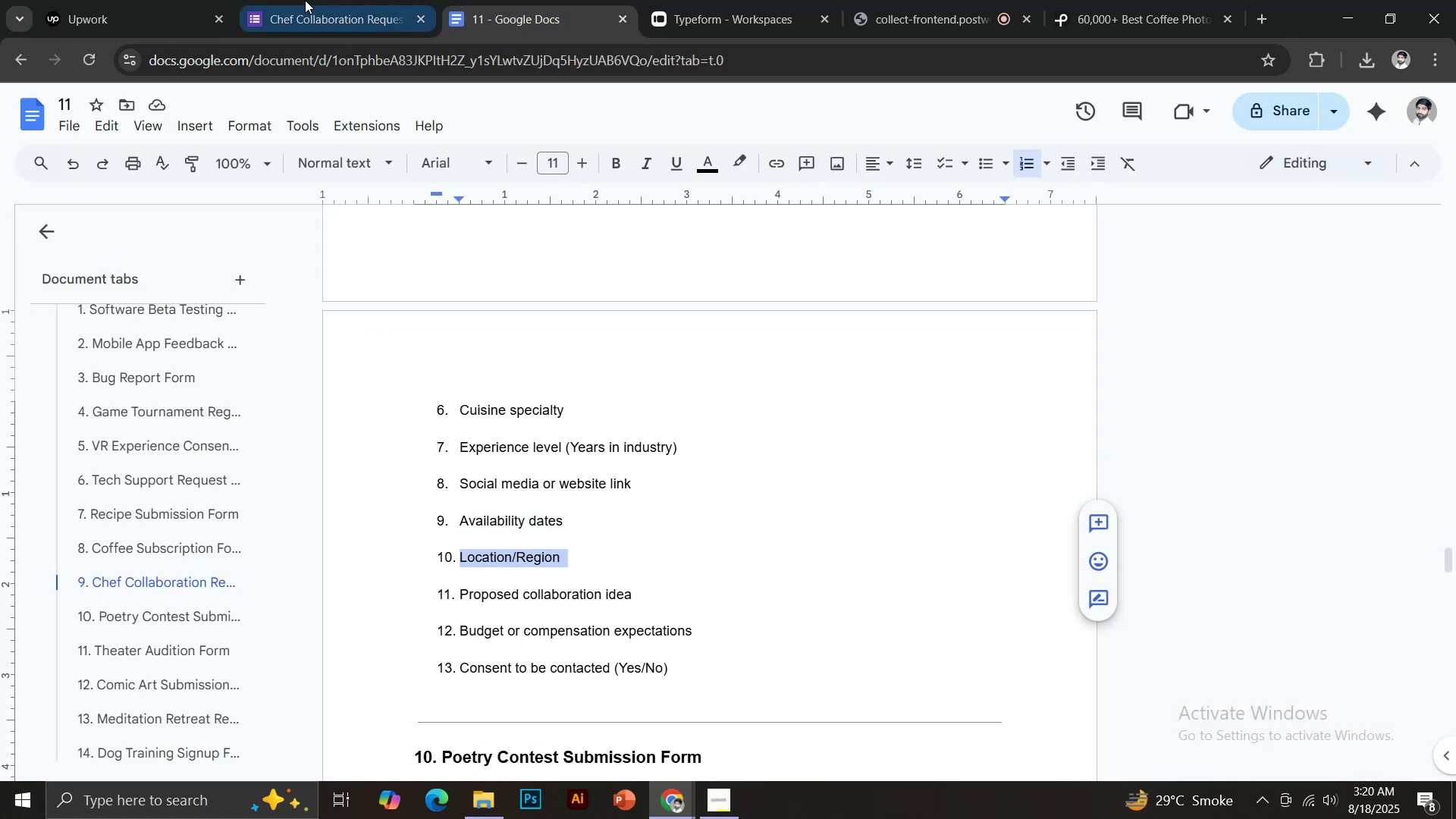 
left_click([305, 0])
 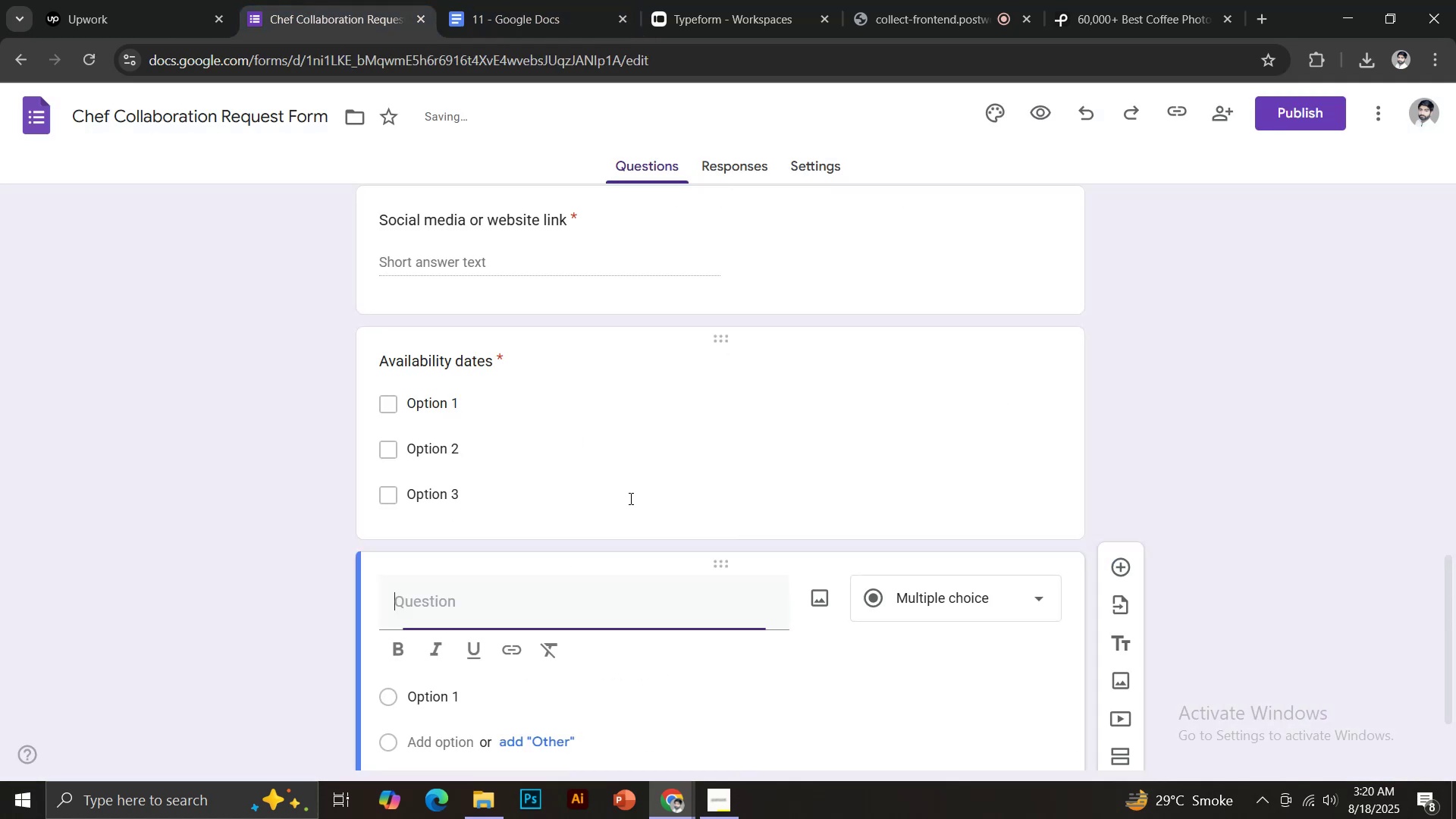 
key(Control+Shift+V)
 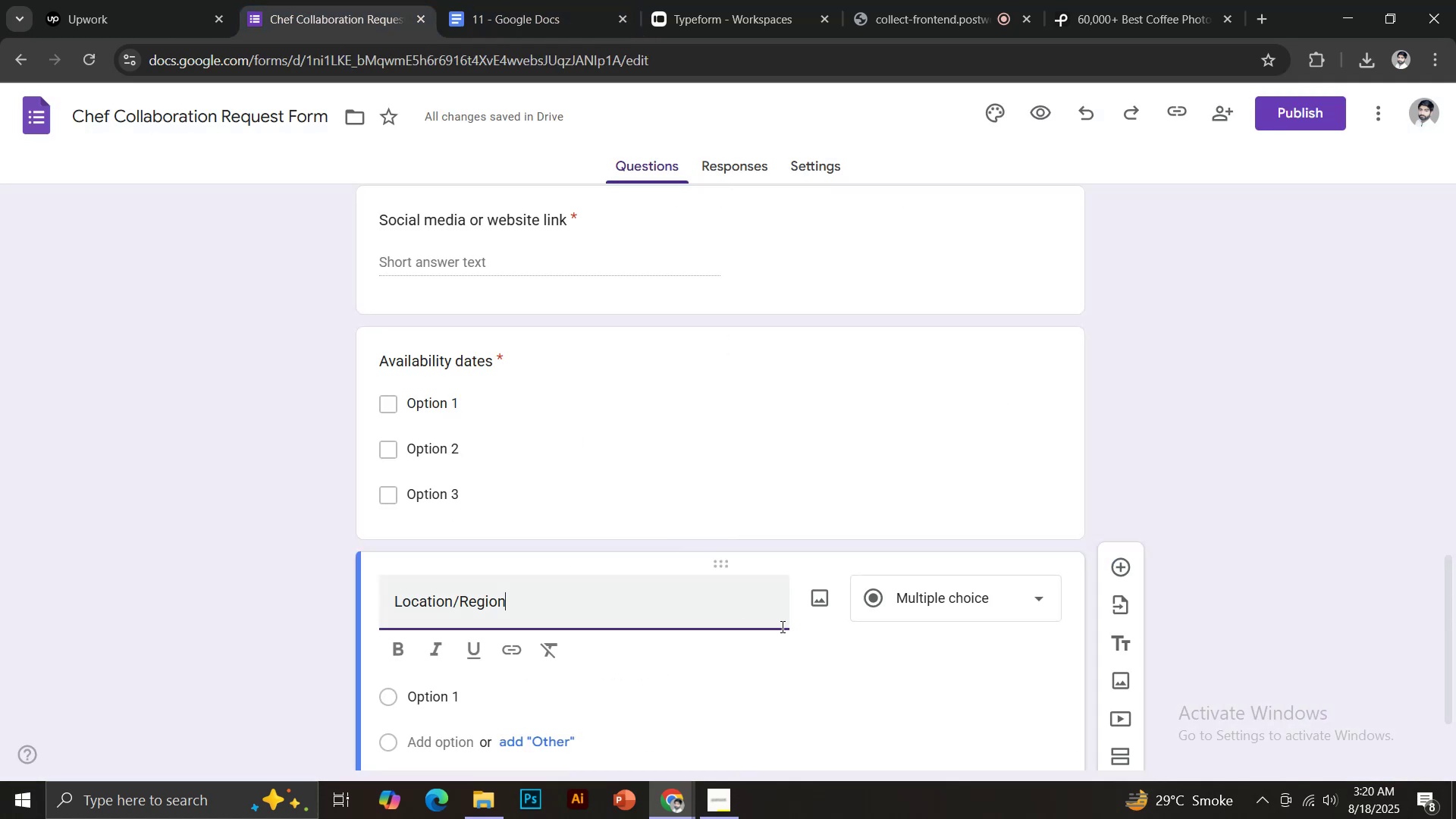 
scroll: coordinate [829, 615], scroll_direction: down, amount: 4.0
 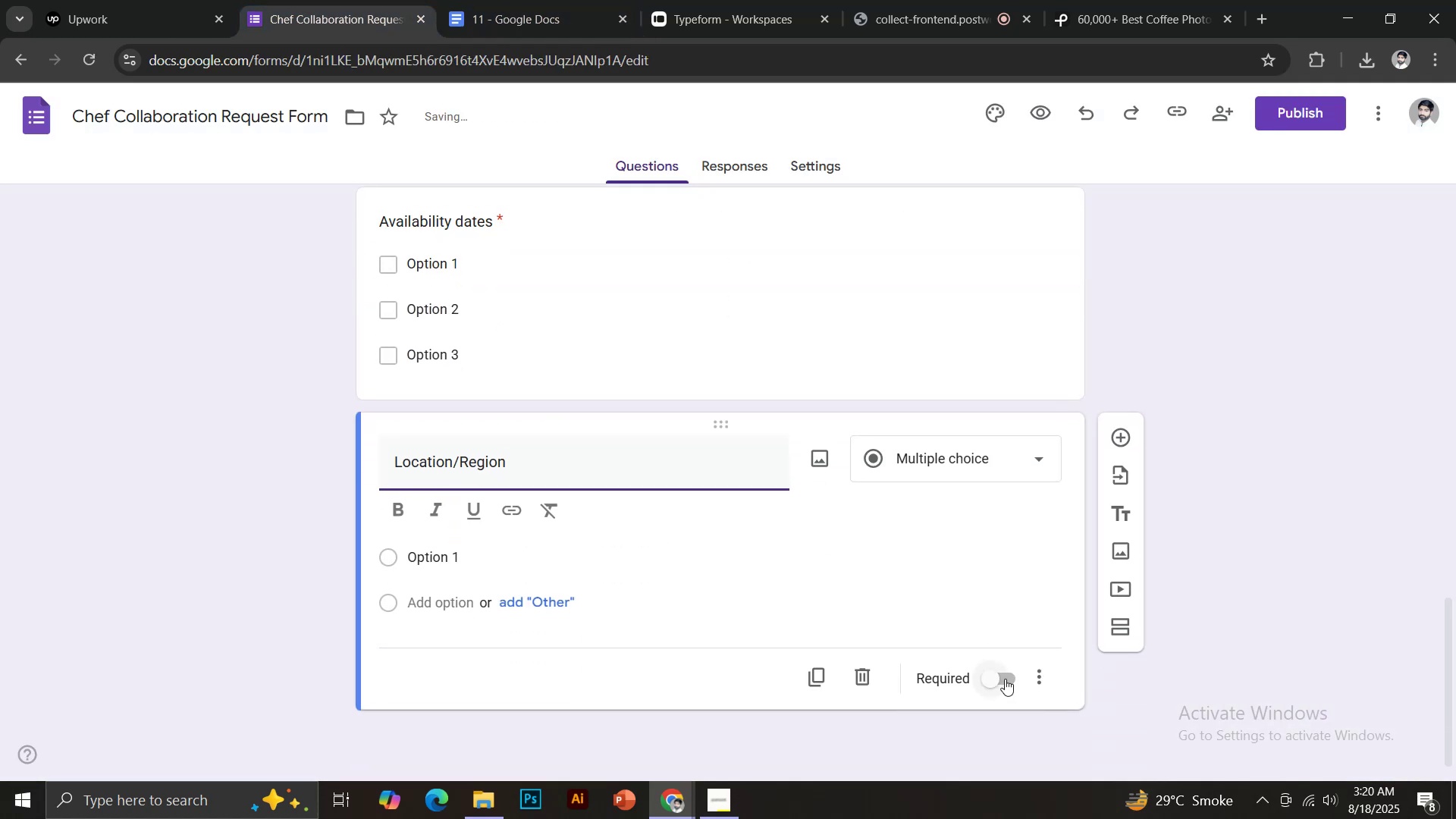 
left_click([1006, 683])
 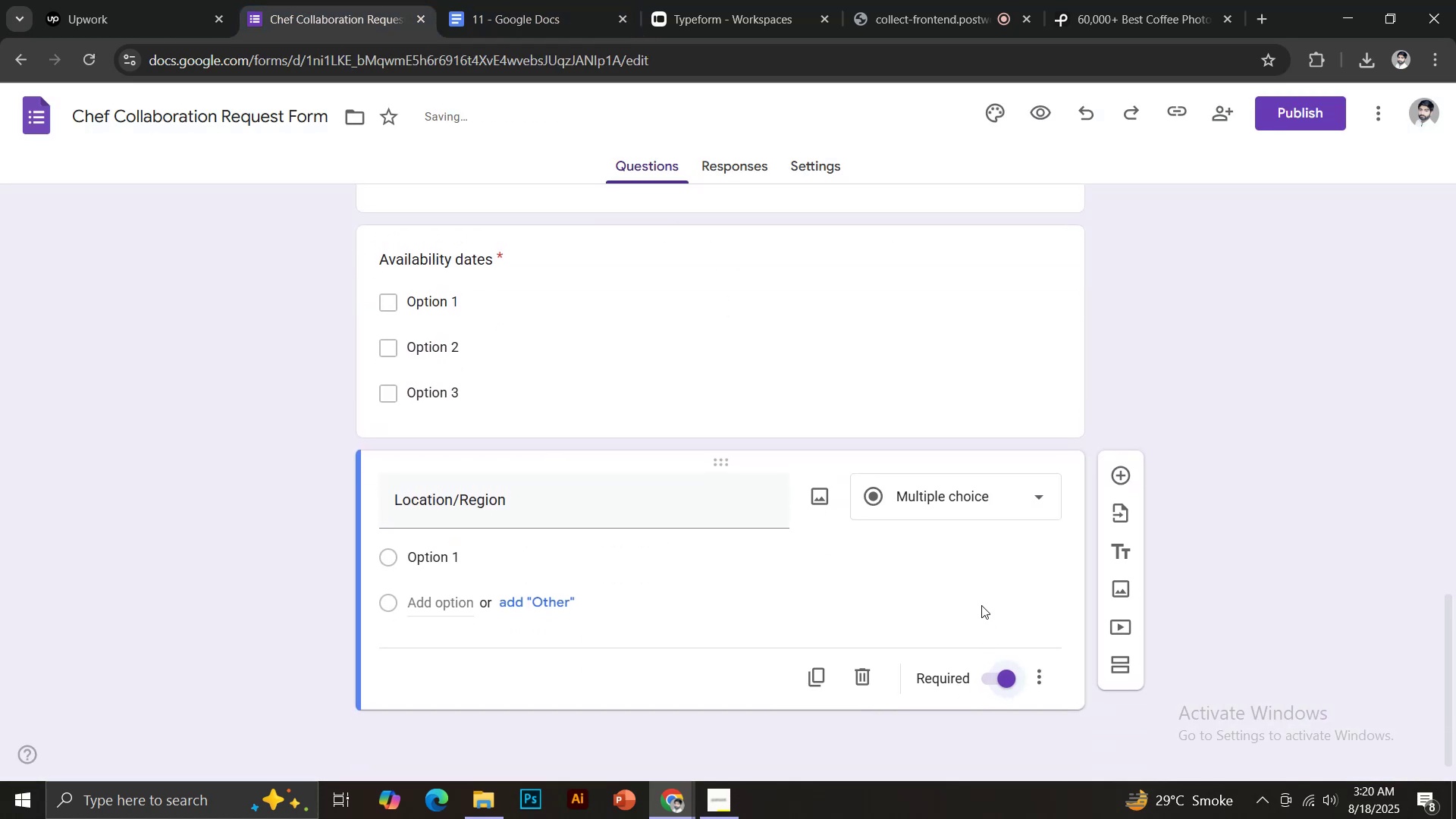 
left_click([987, 486])
 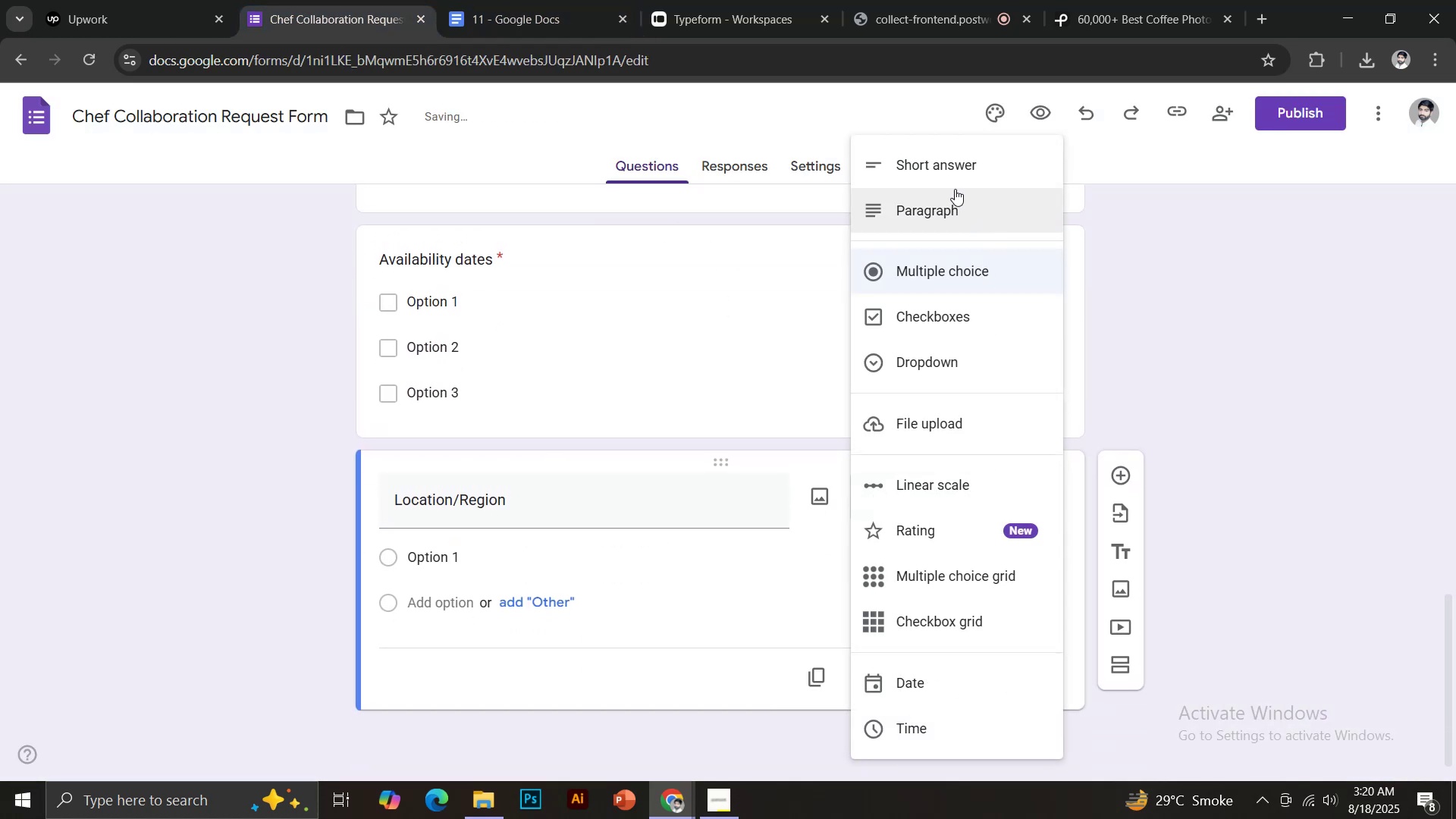 
left_click([948, 166])
 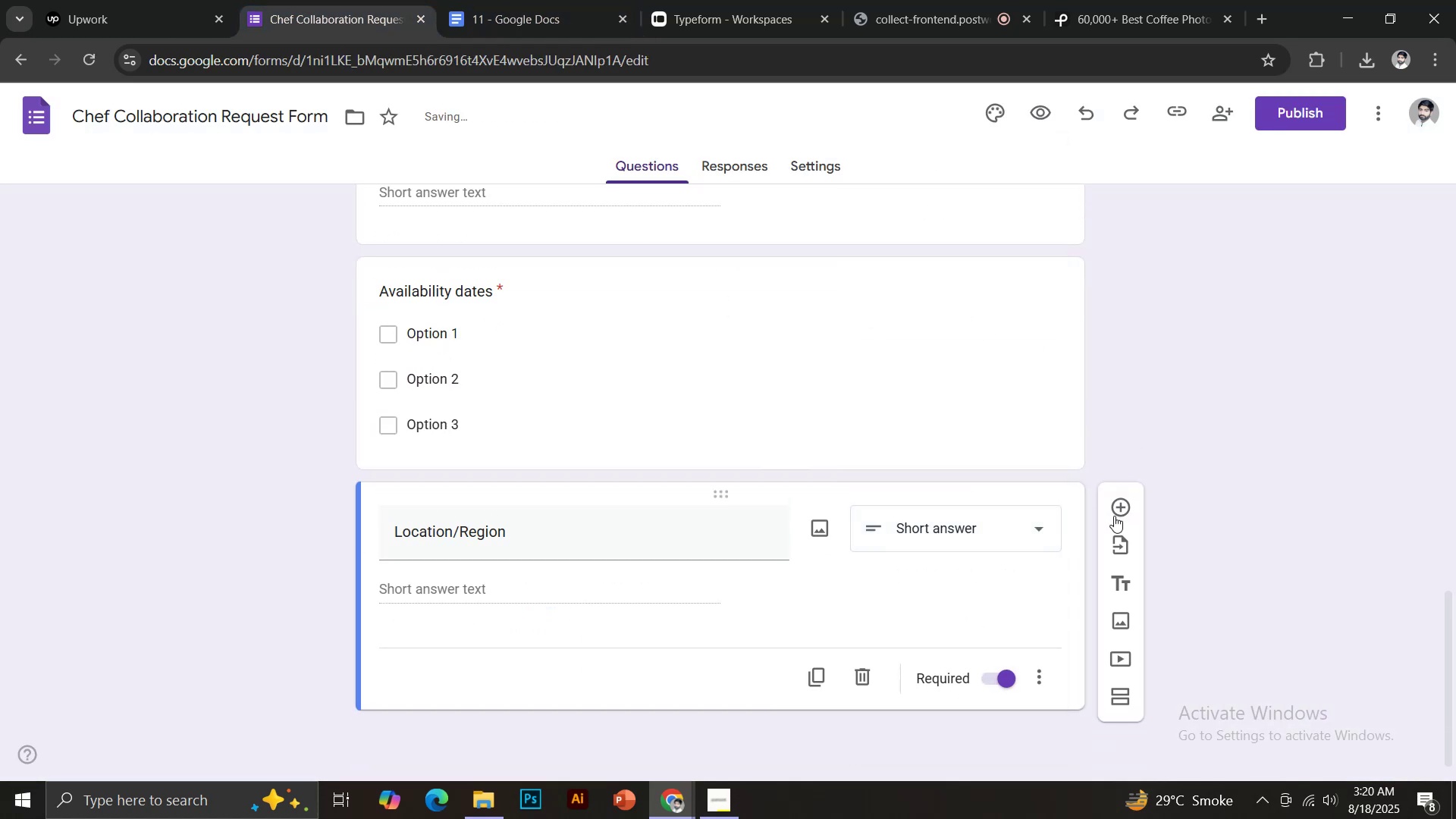 
left_click([1117, 516])
 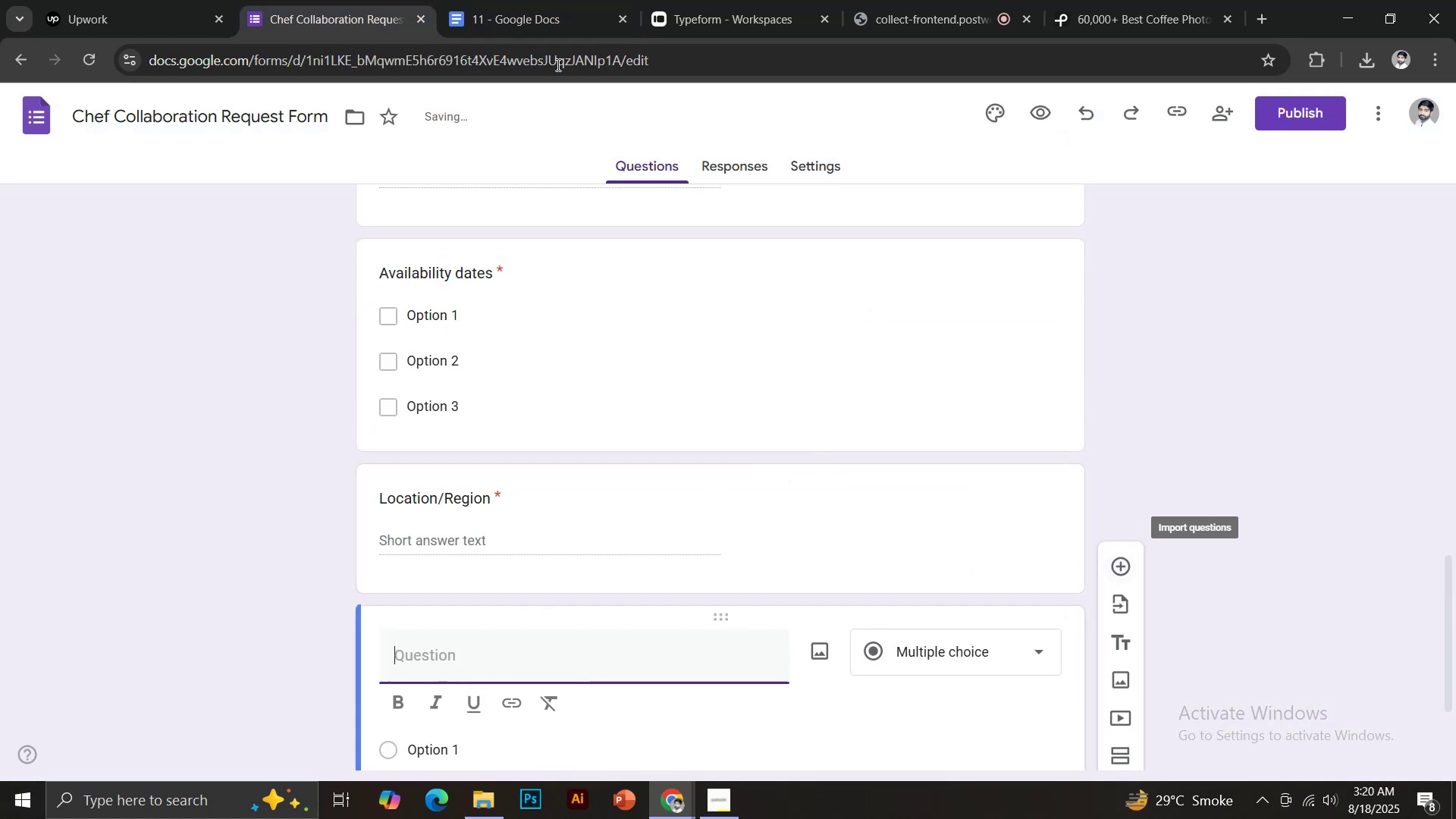 
left_click([531, 0])
 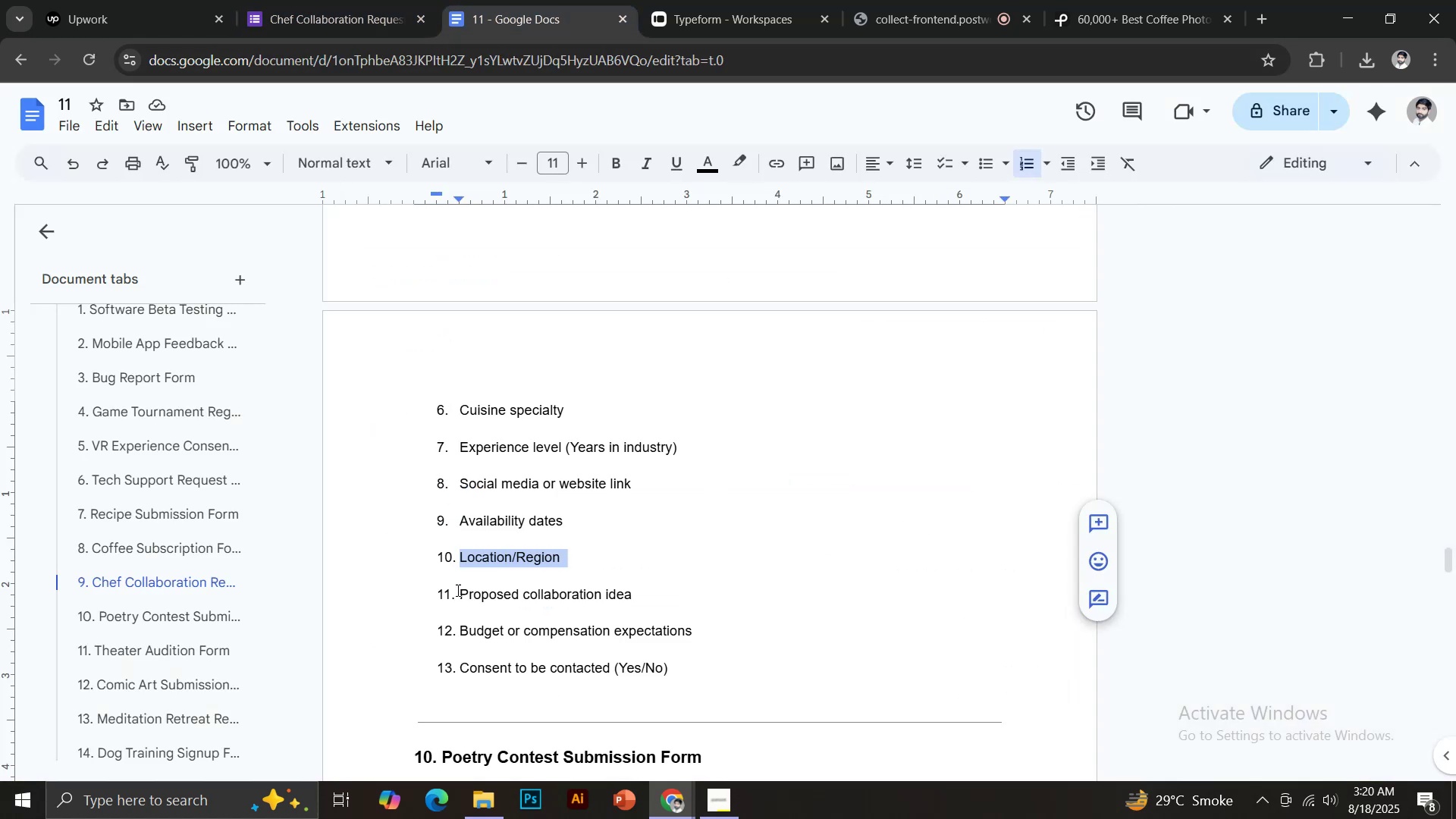 
left_click_drag(start_coordinate=[460, 596], to_coordinate=[636, 593])
 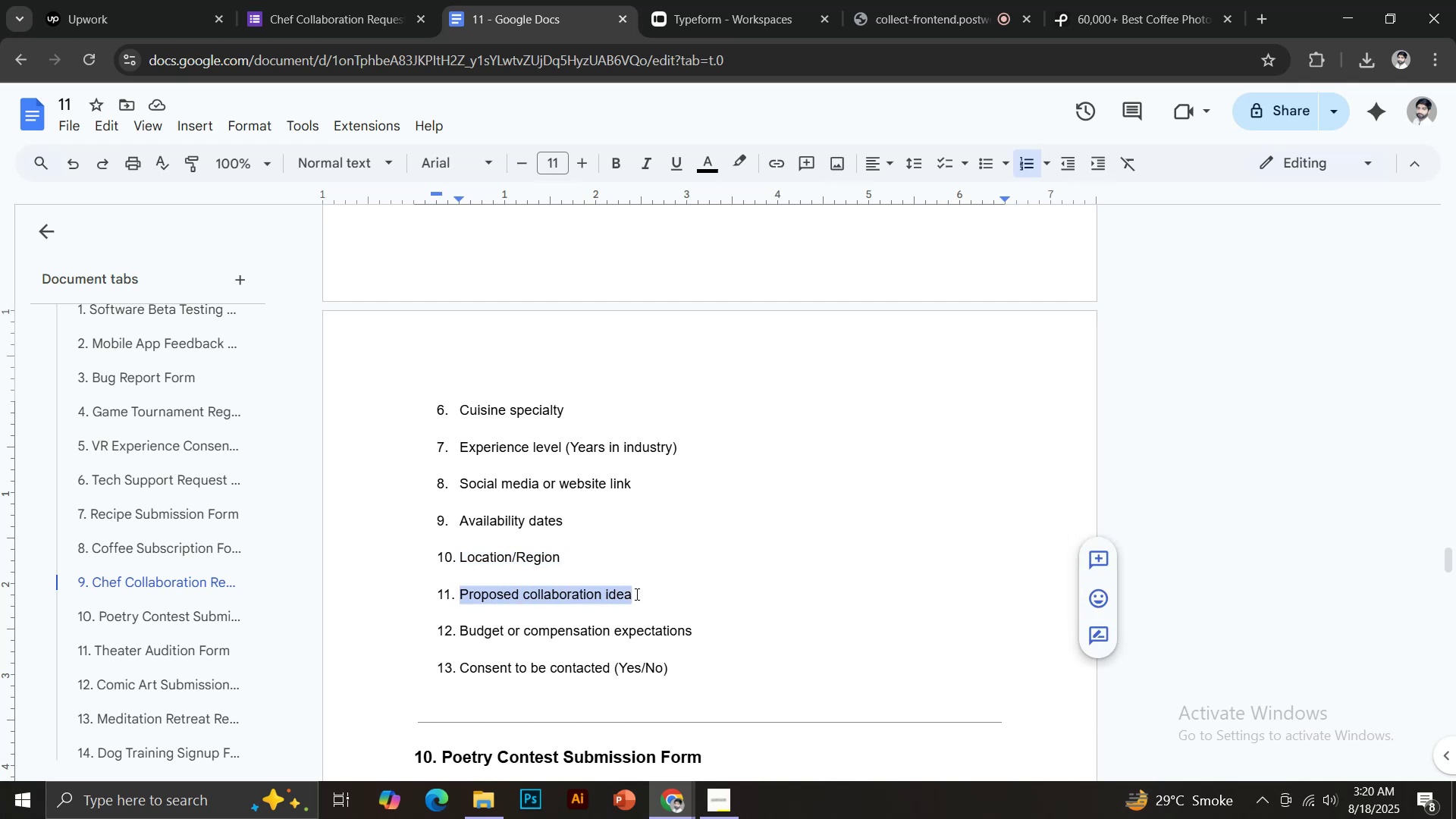 
key(Control+C)
 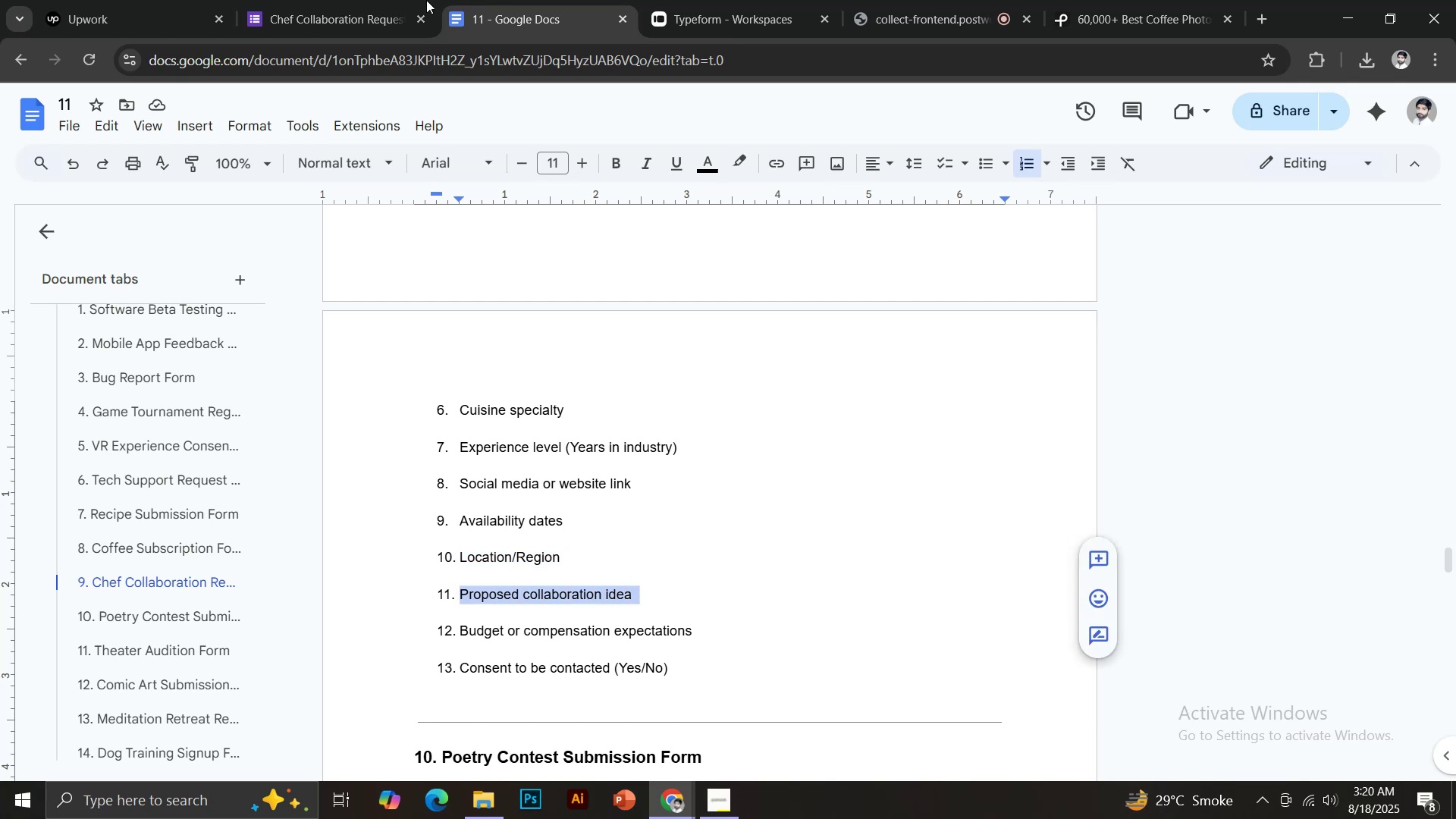 
left_click([339, 0])
 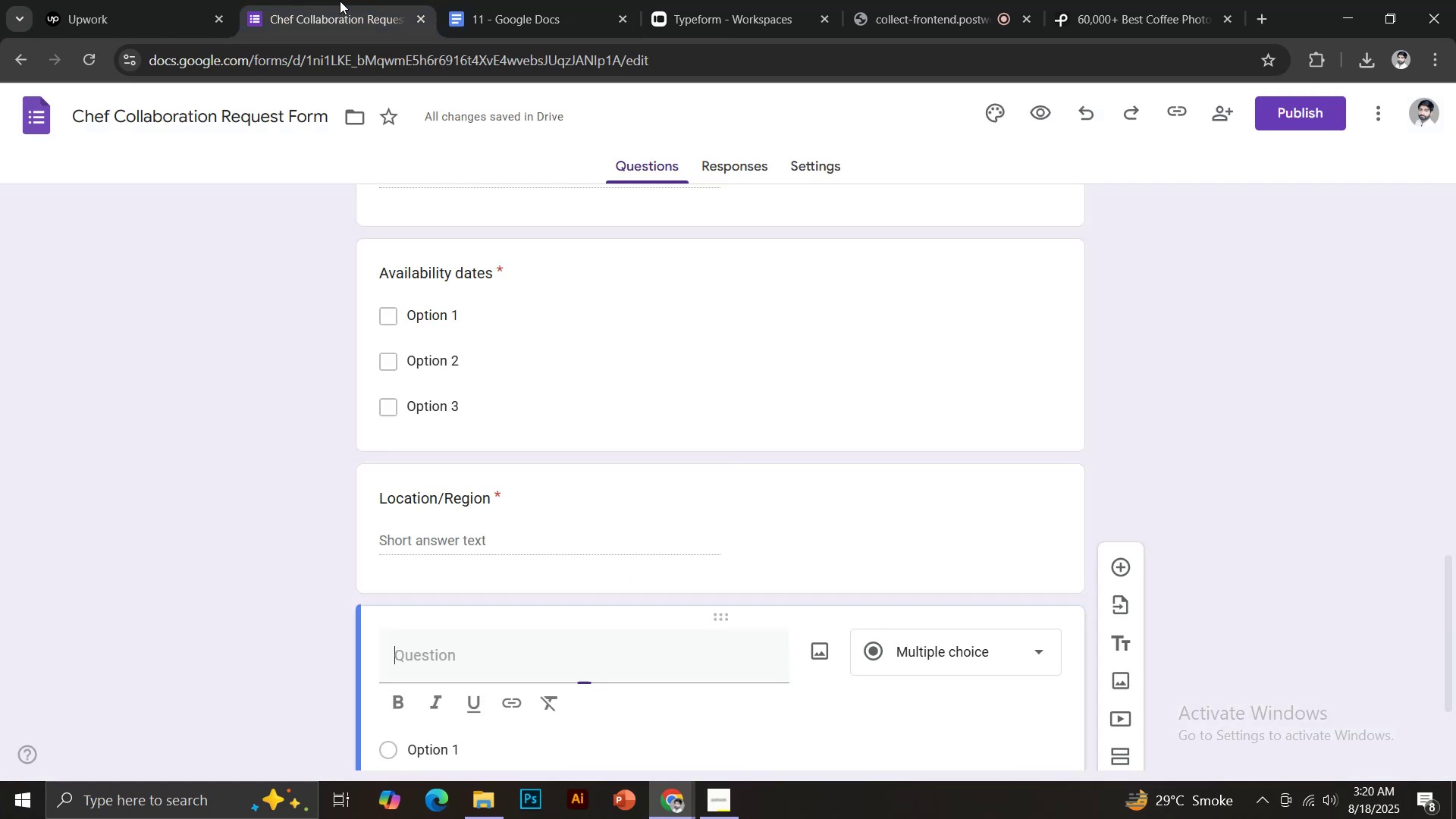 
key(Control+Shift+V)
 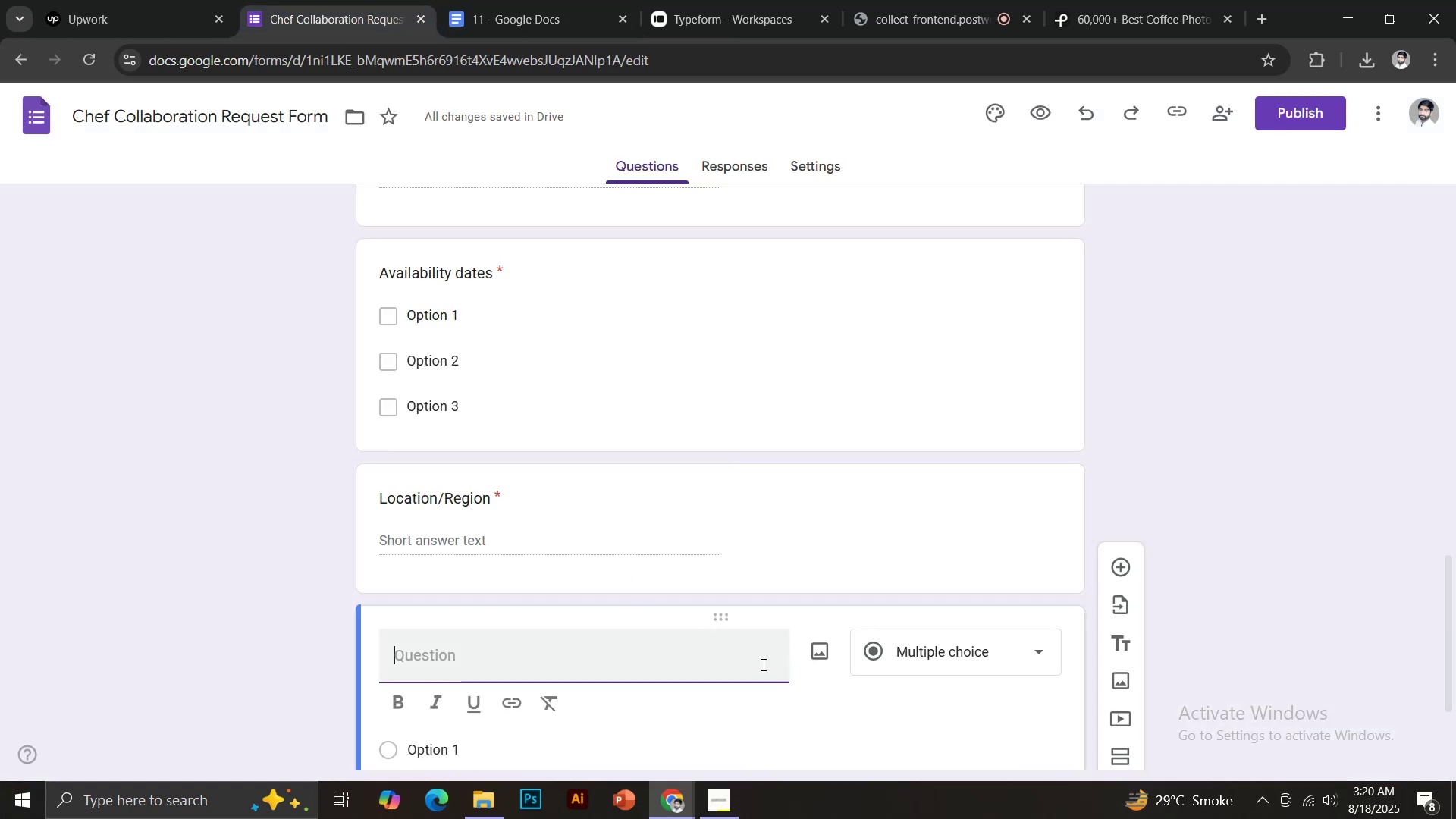 
scroll: coordinate [777, 599], scroll_direction: down, amount: 5.0
 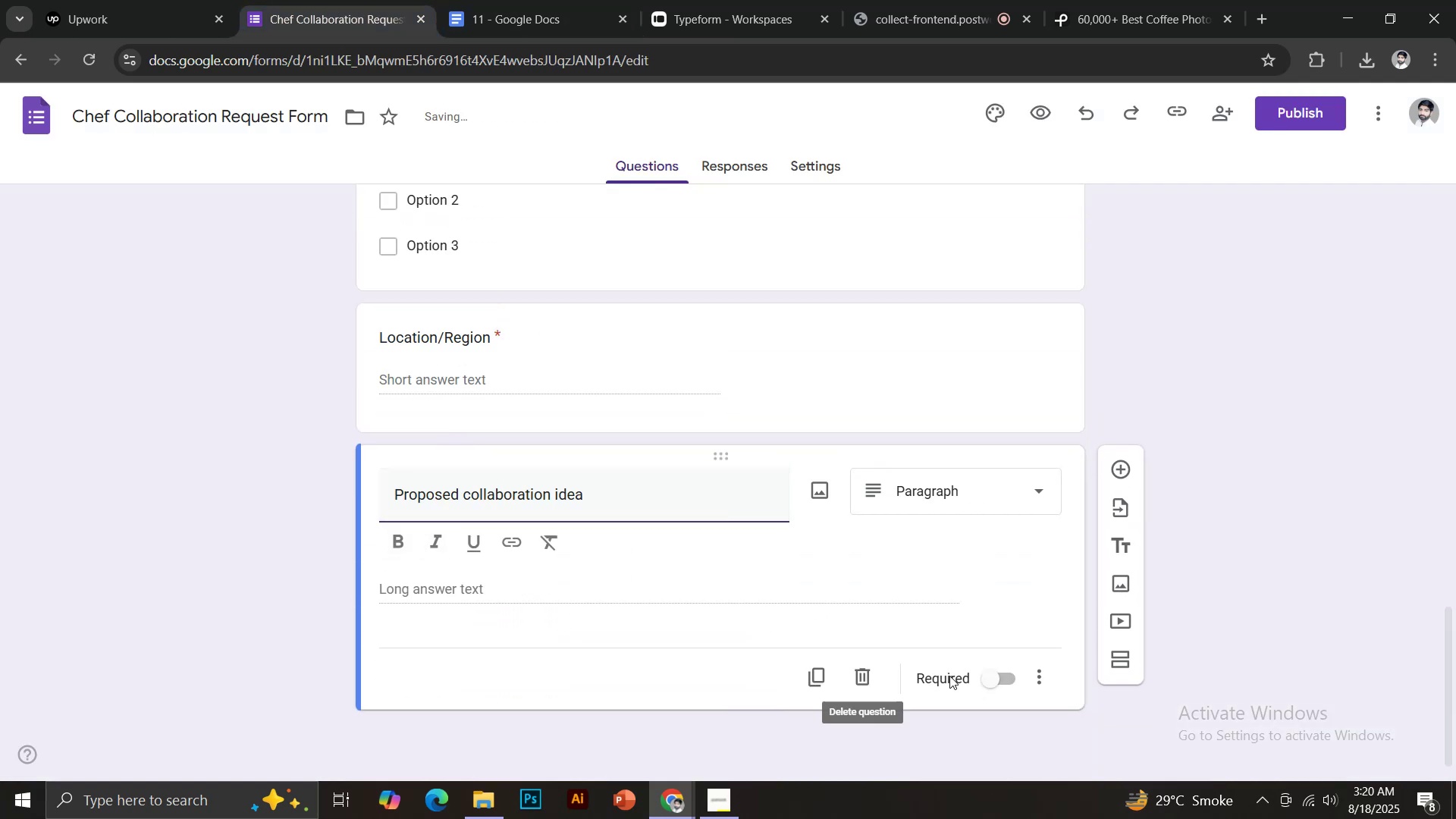 
left_click([987, 683])
 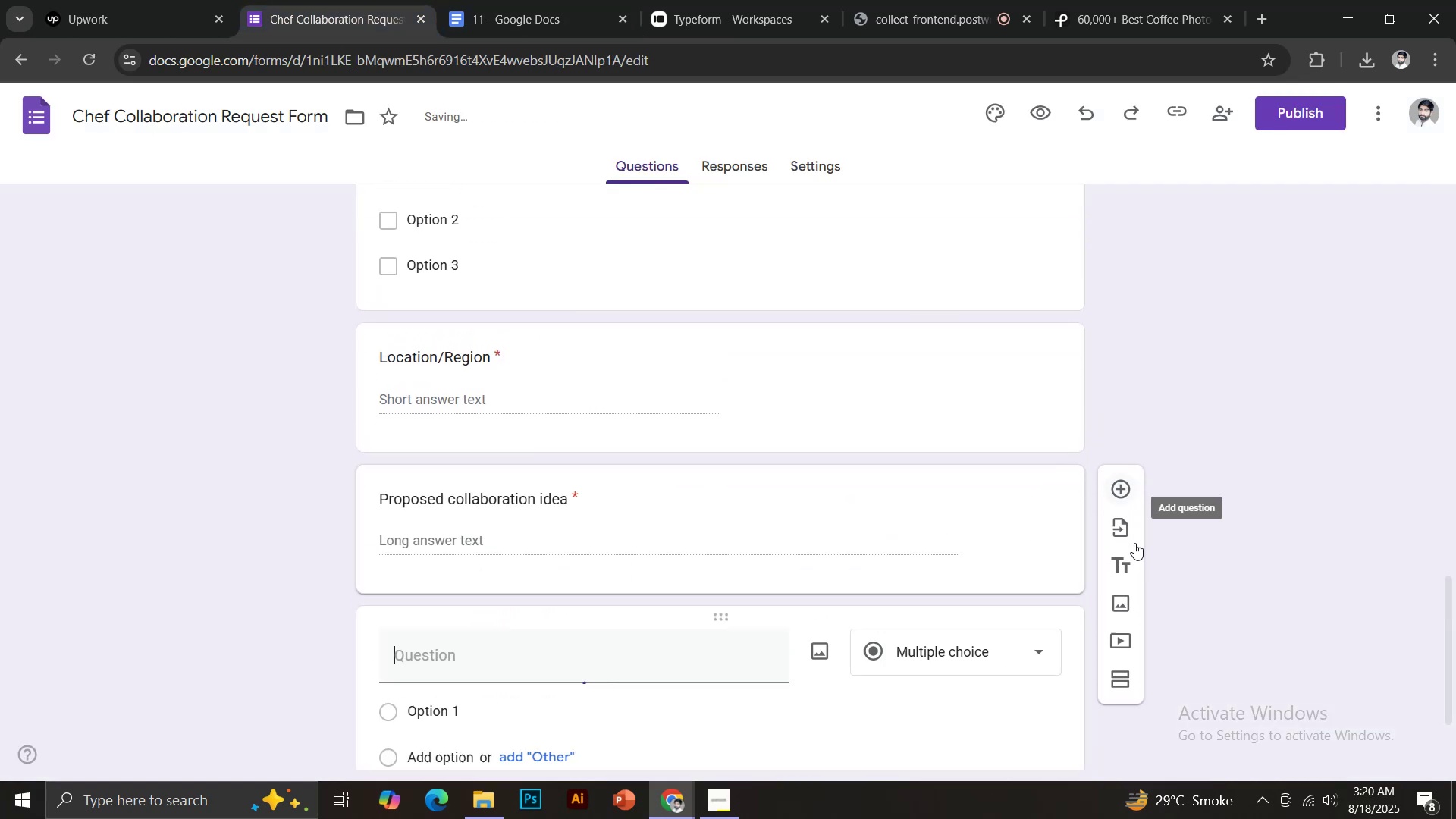 
left_click([491, 0])
 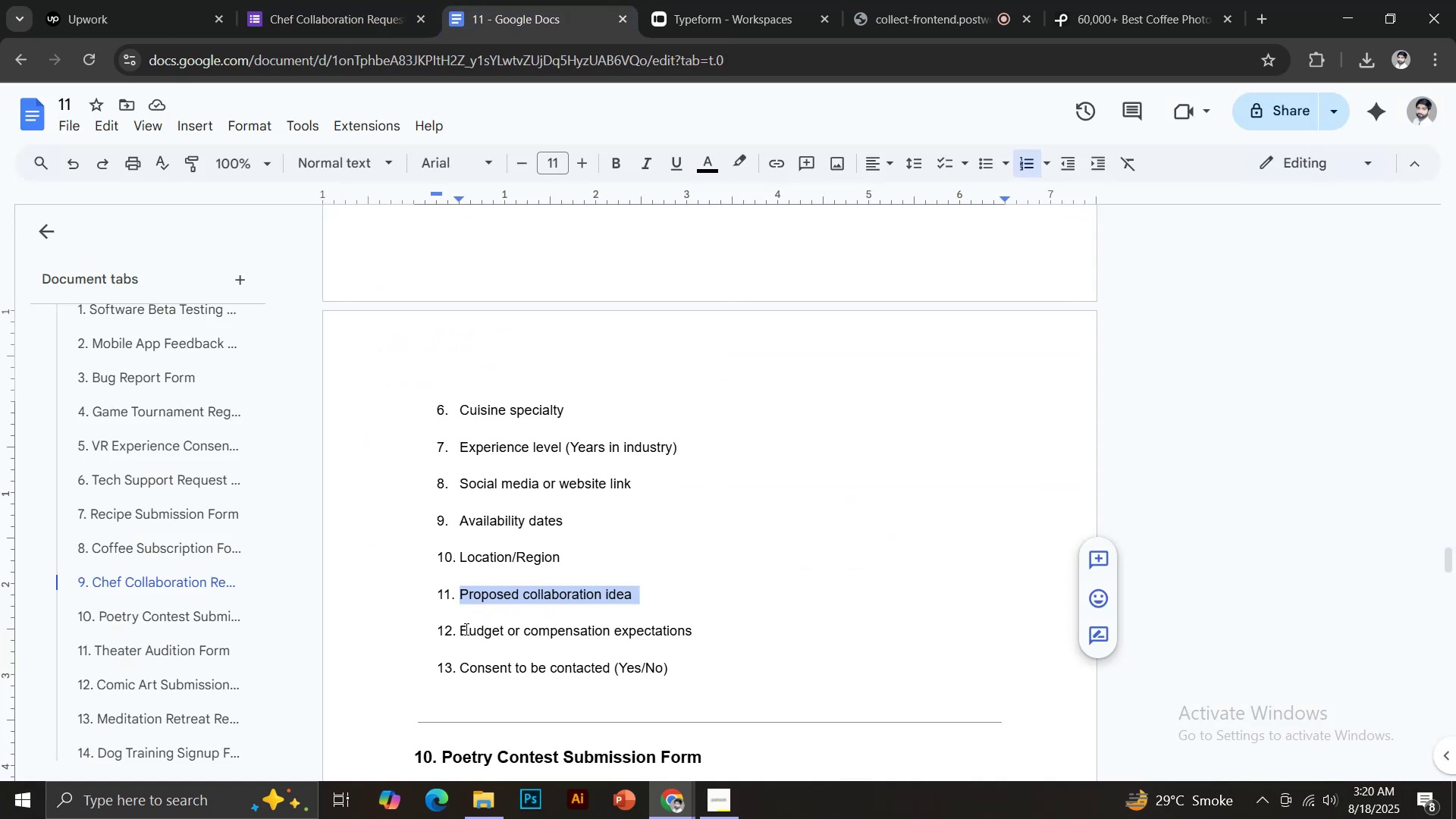 
left_click_drag(start_coordinate=[461, 632], to_coordinate=[698, 639])
 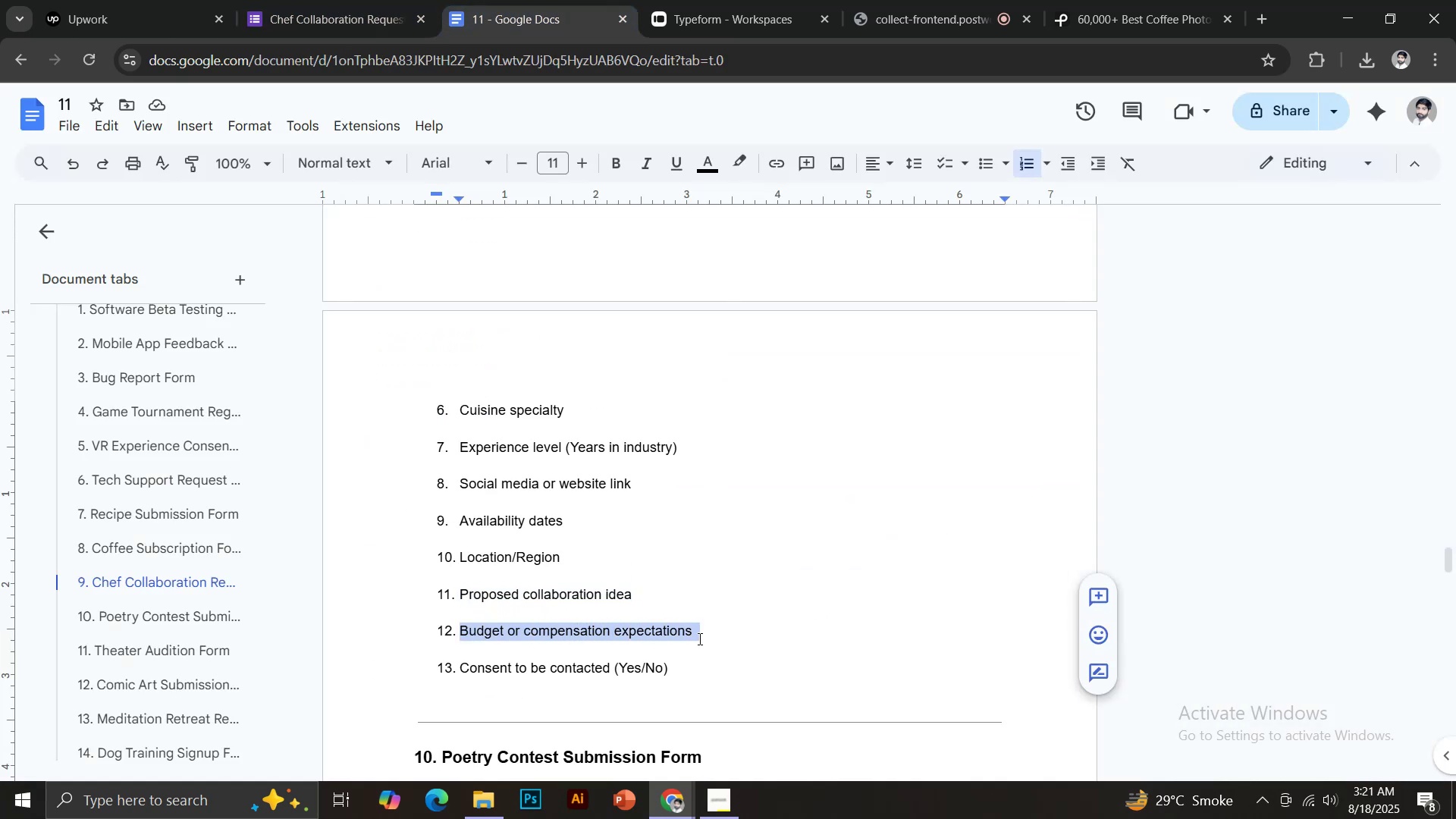 
key(Control+C)
 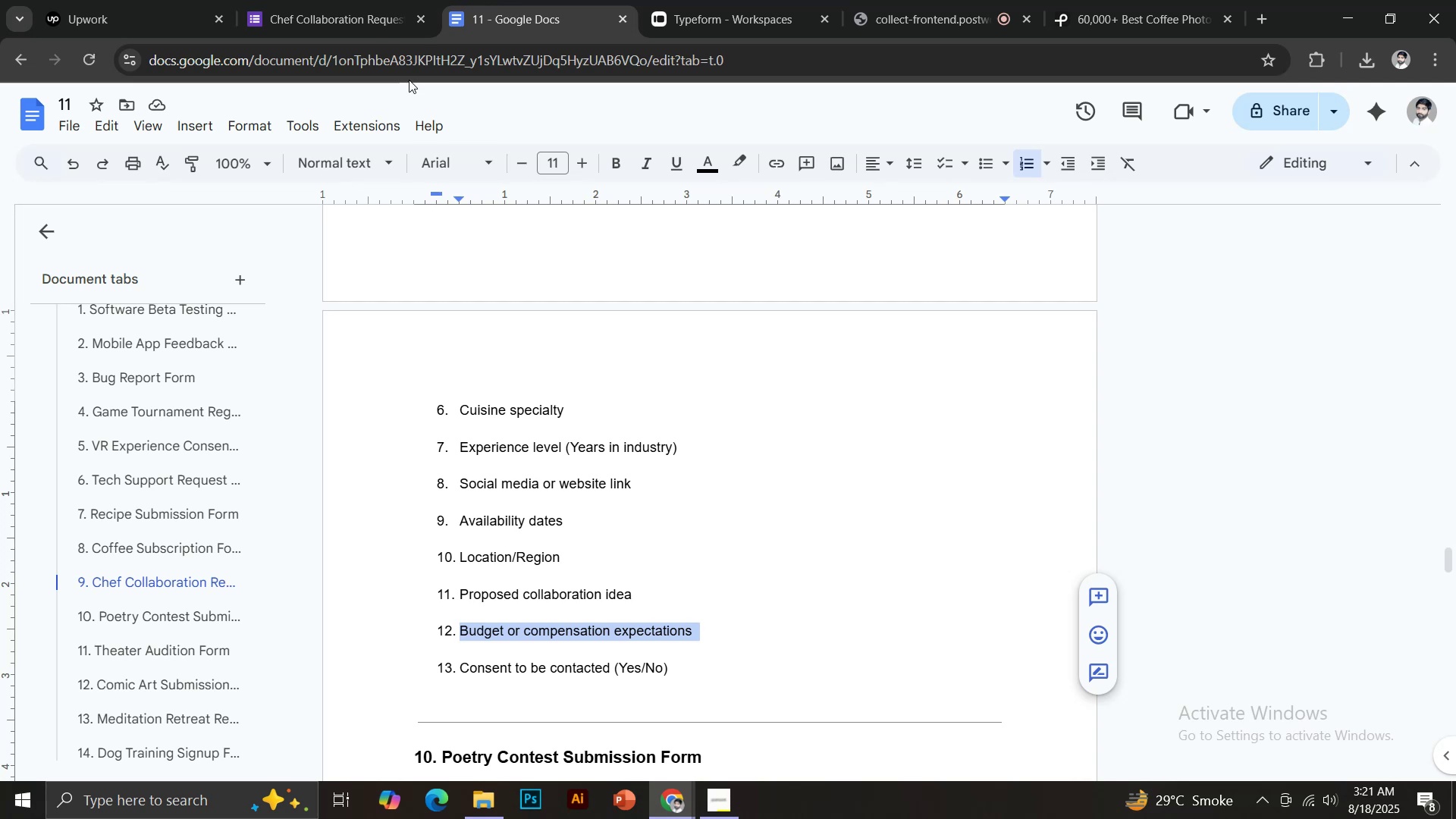 
left_click([347, 0])
 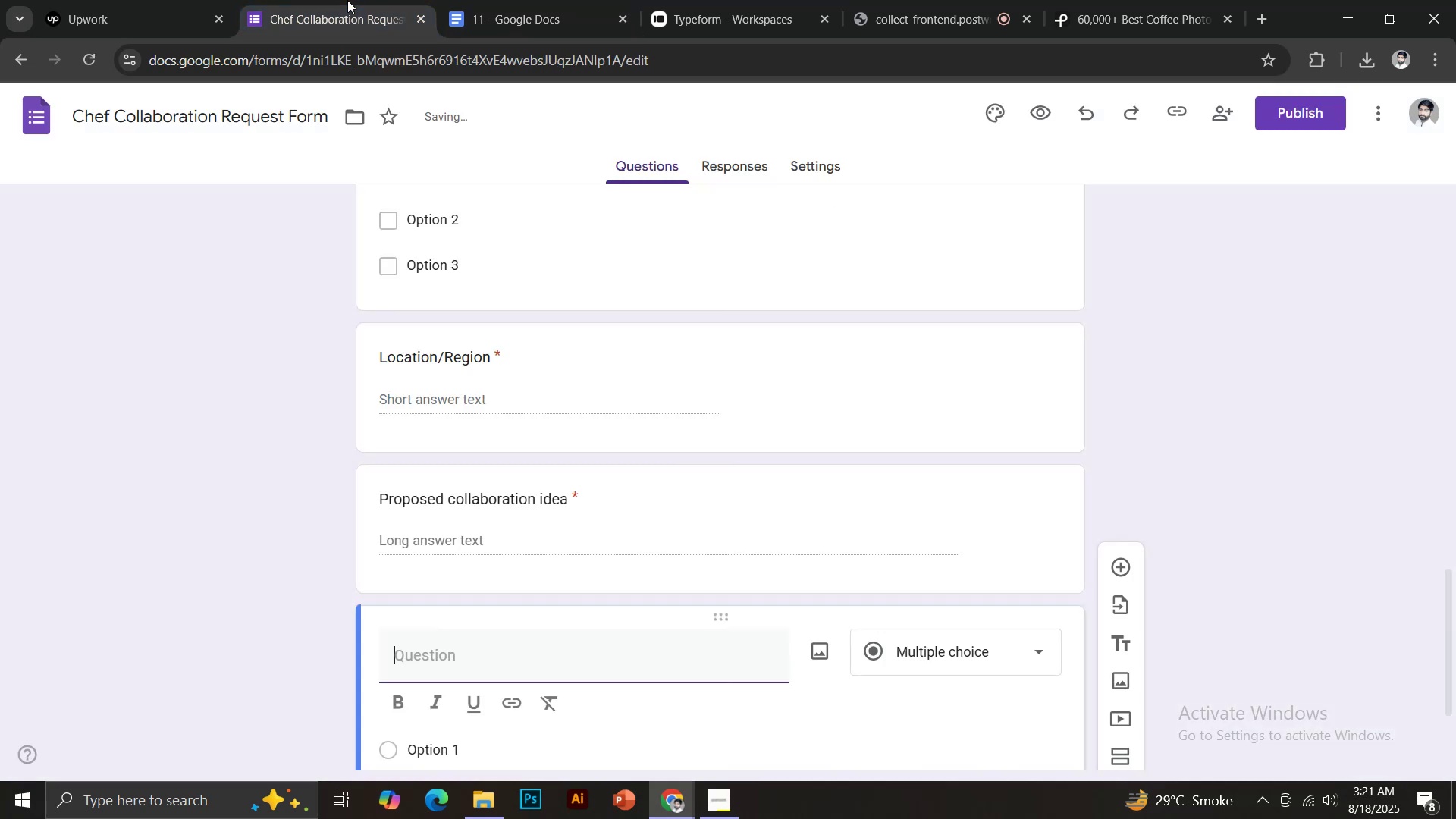 
key(Control+V)
 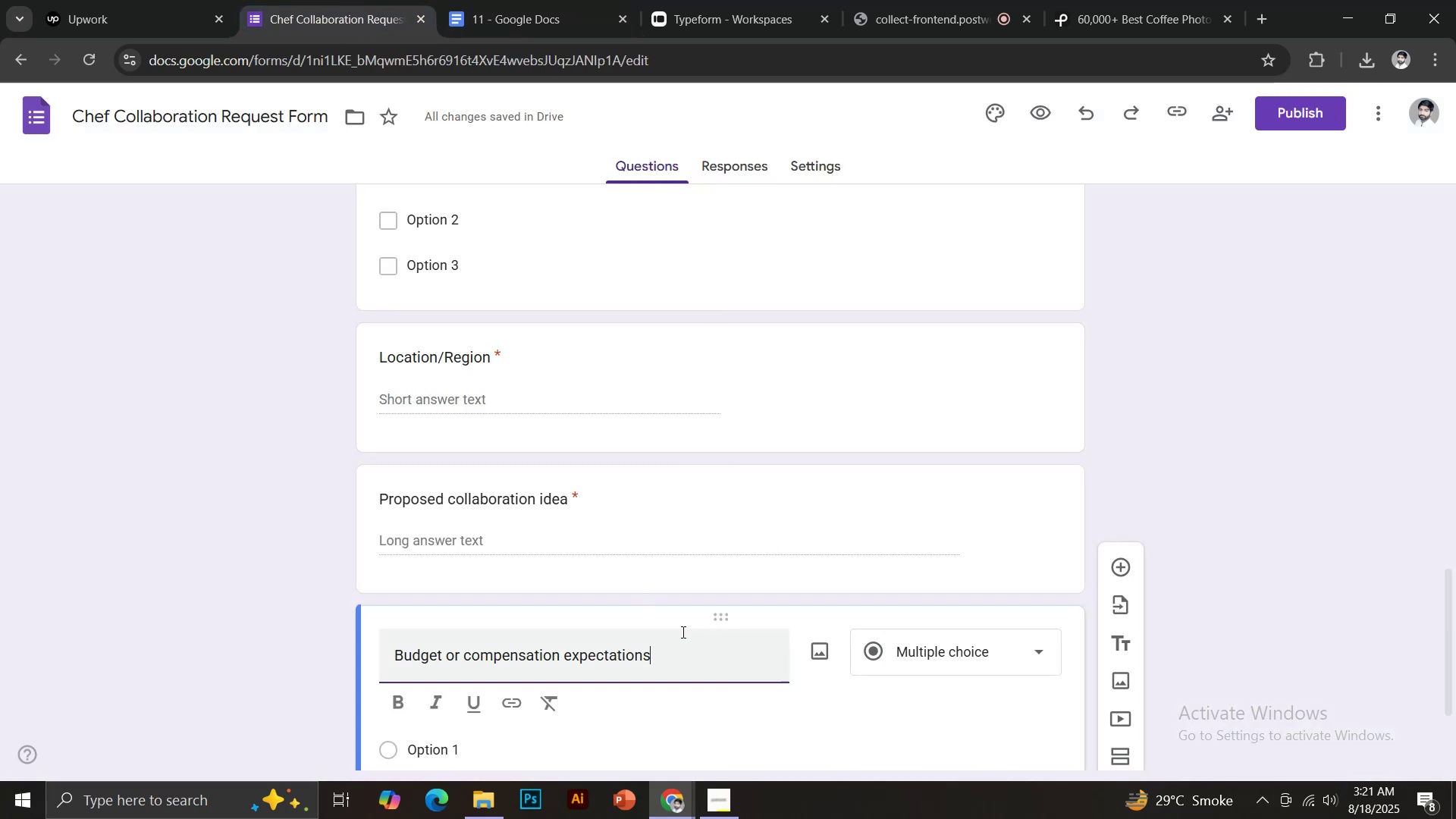 
scroll: coordinate [701, 621], scroll_direction: down, amount: 4.0
 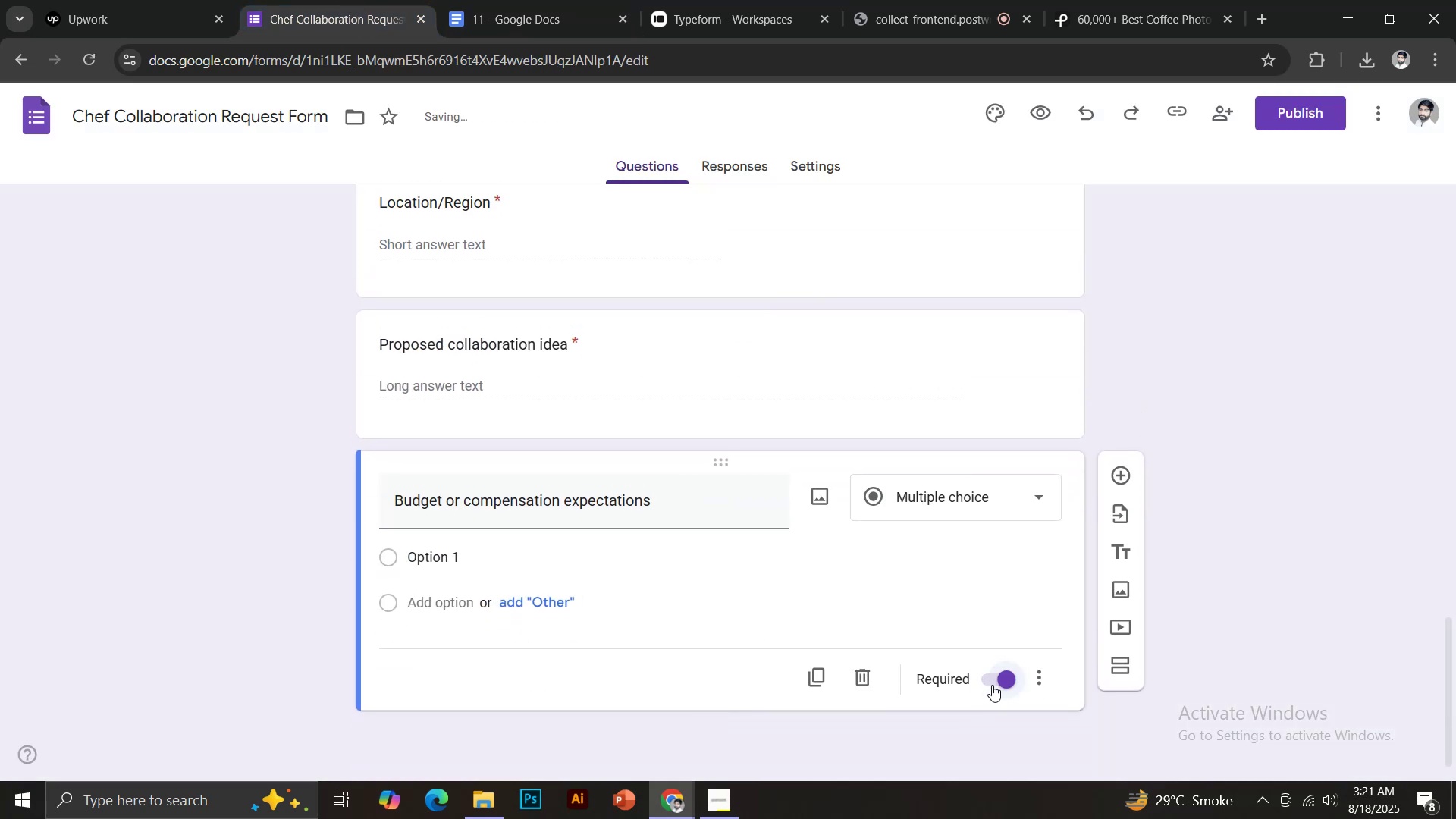 
left_click([954, 516])
 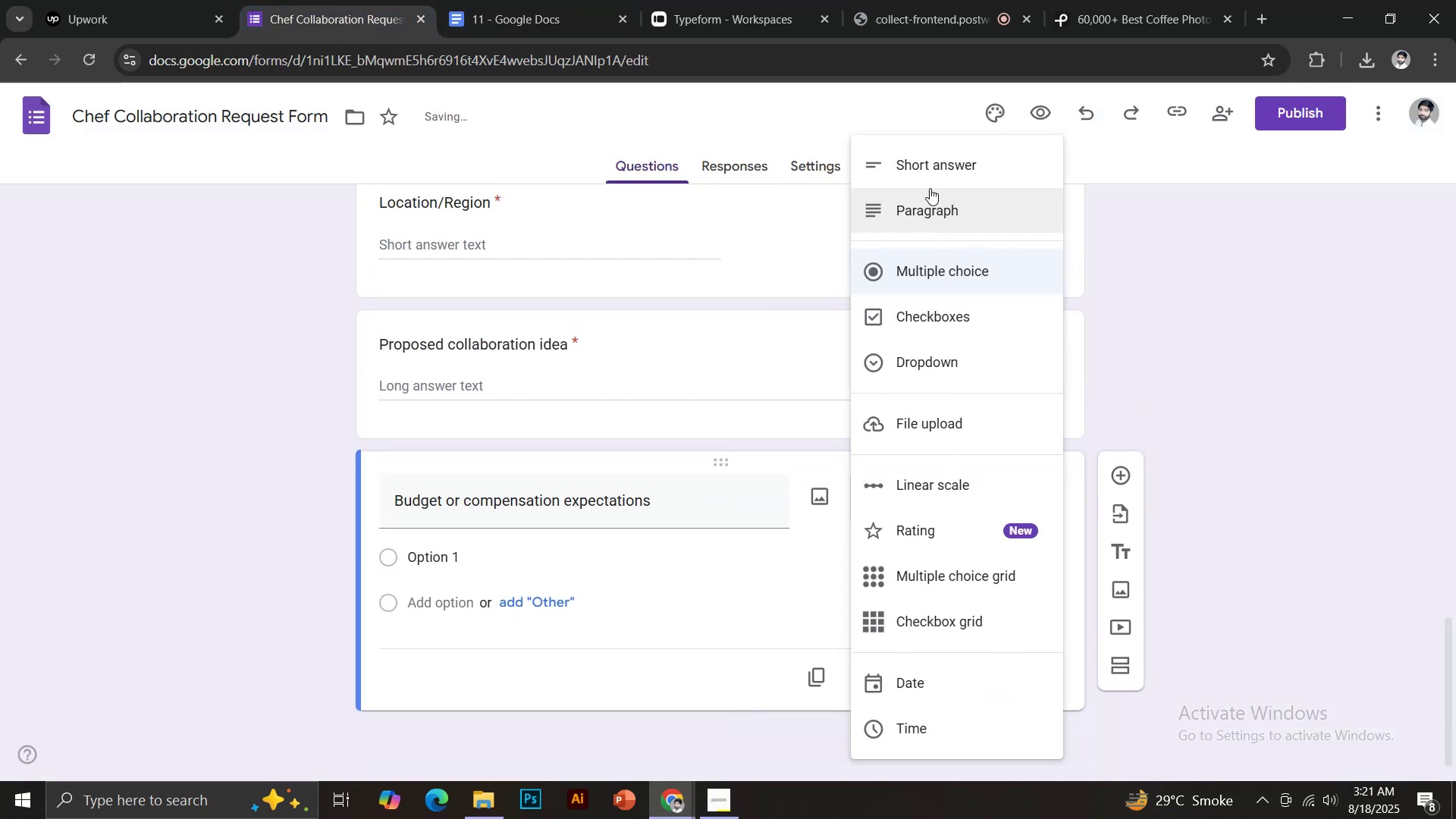 
left_click([925, 163])
 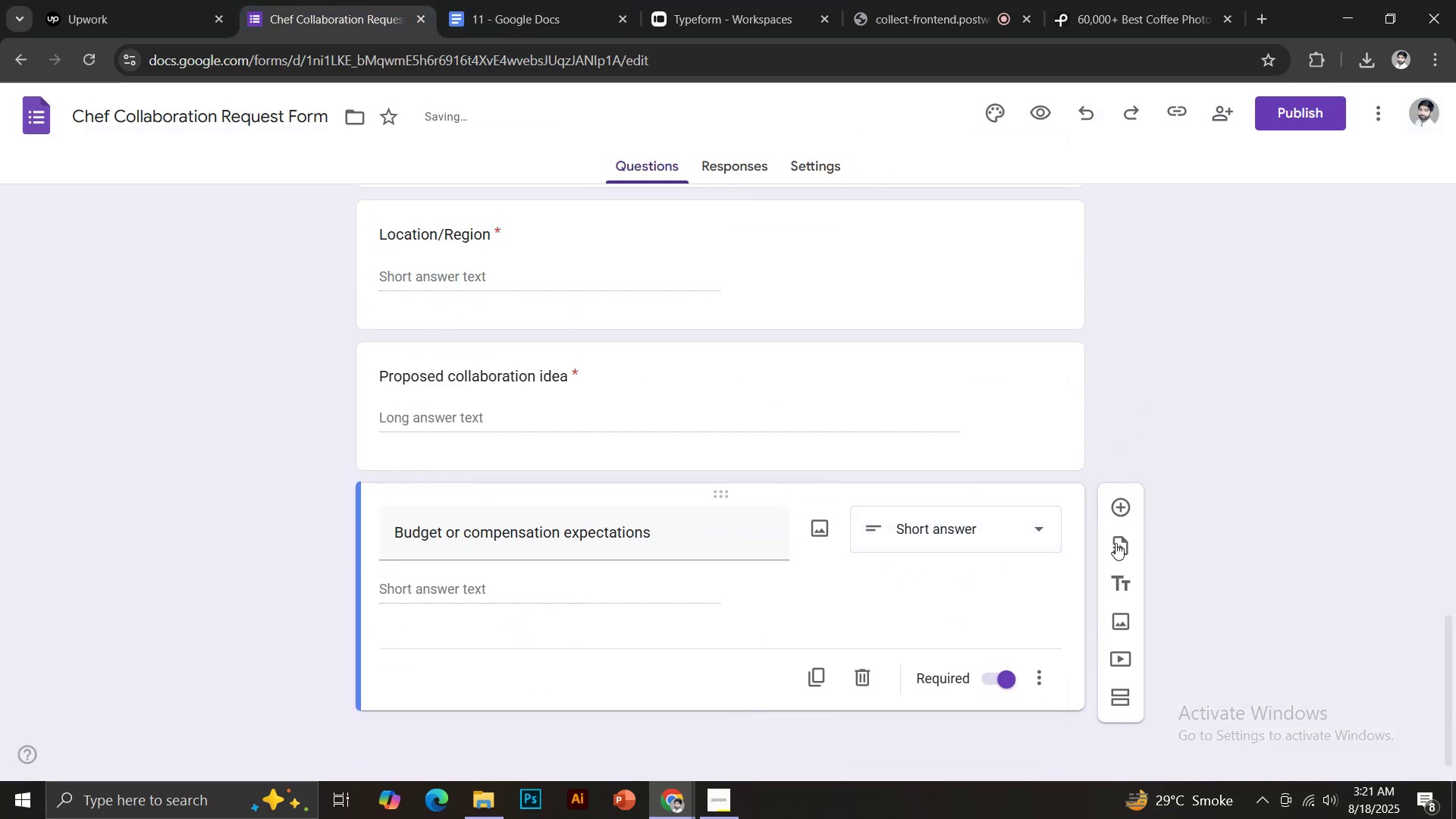 
left_click([1114, 510])
 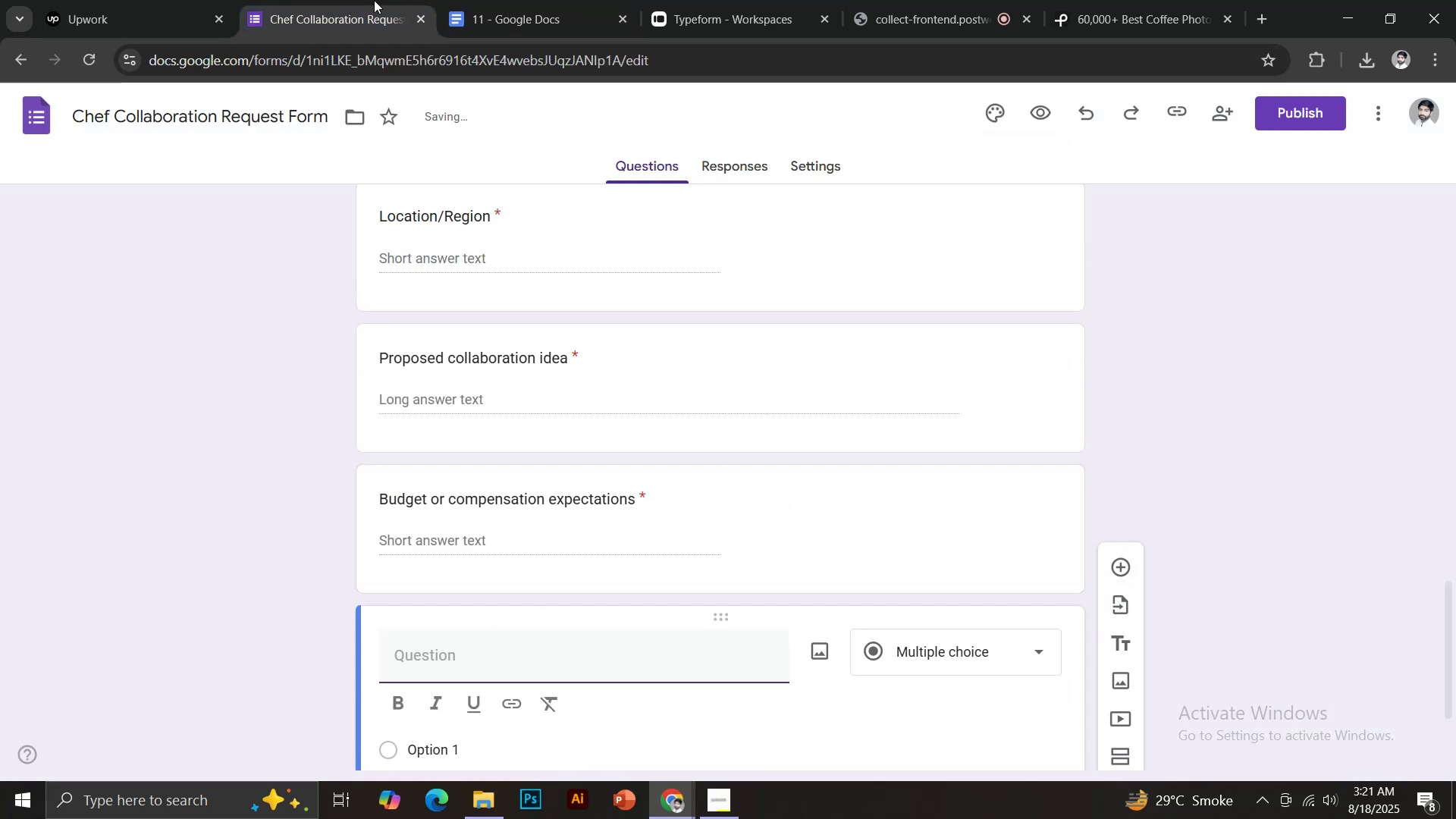 
left_click([477, 0])
 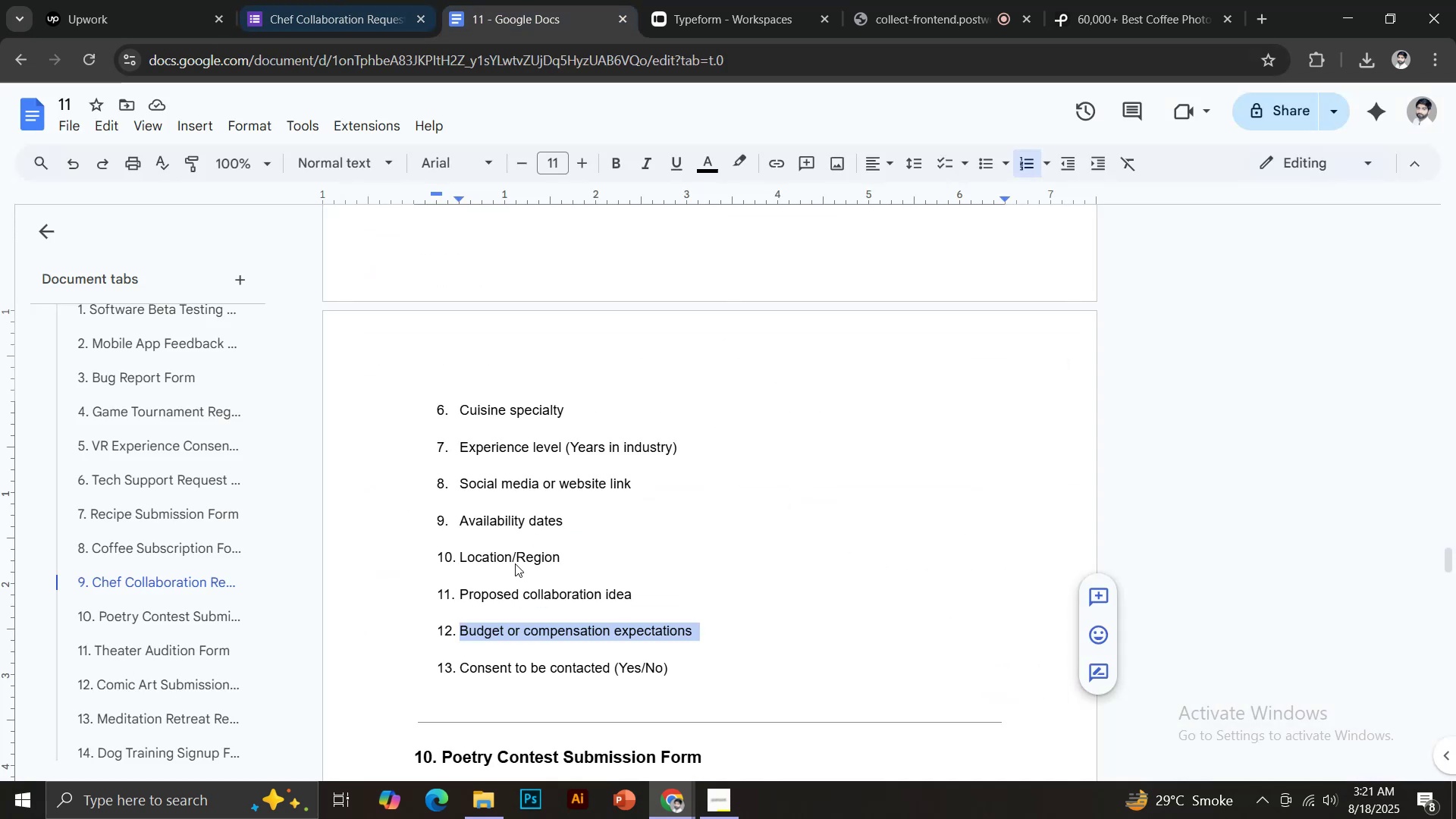 
scroll: coordinate [506, 596], scroll_direction: down, amount: 2.0
 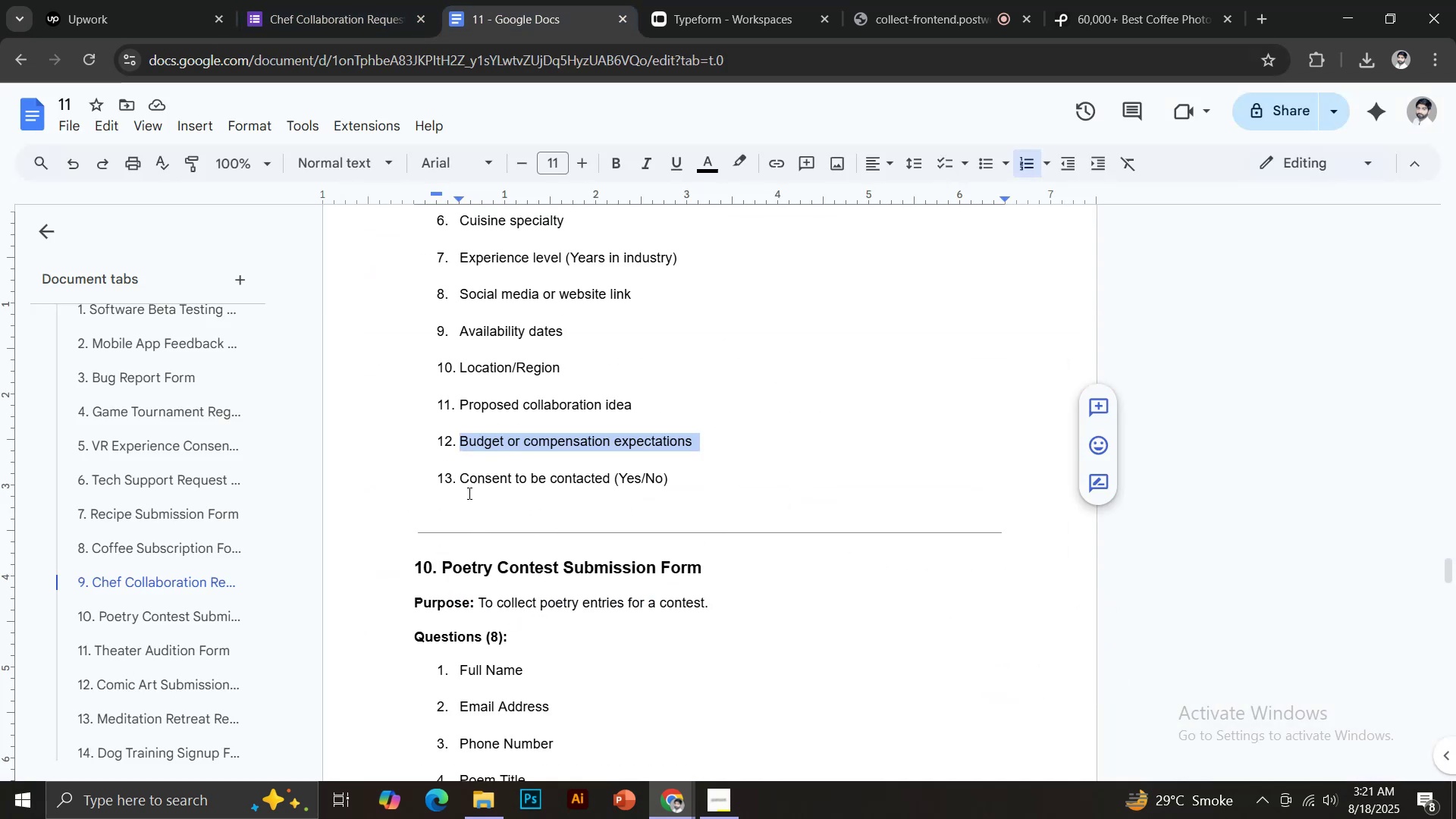 
left_click_drag(start_coordinate=[463, 479], to_coordinate=[610, 475])
 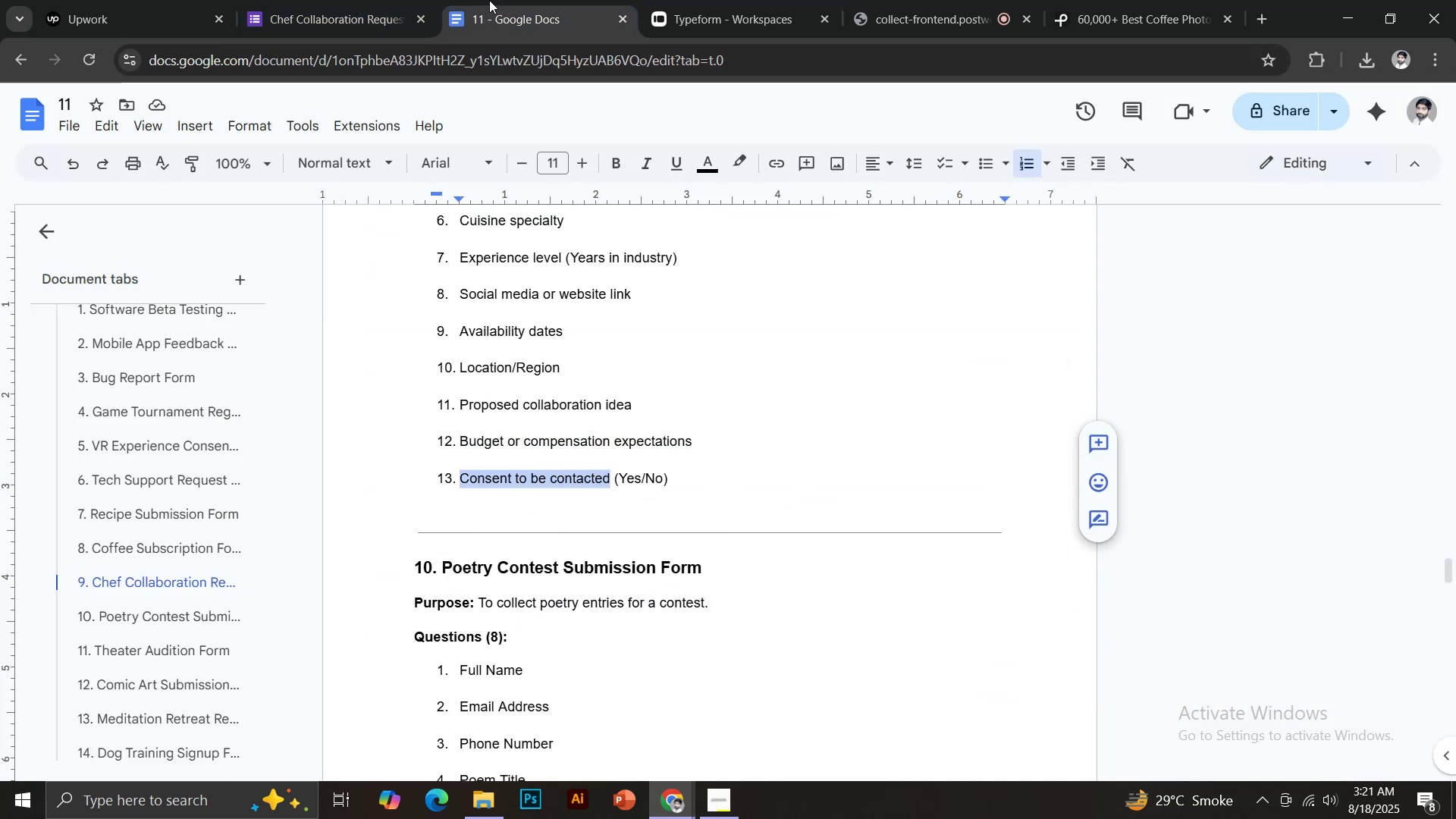 
key(Control+C)
 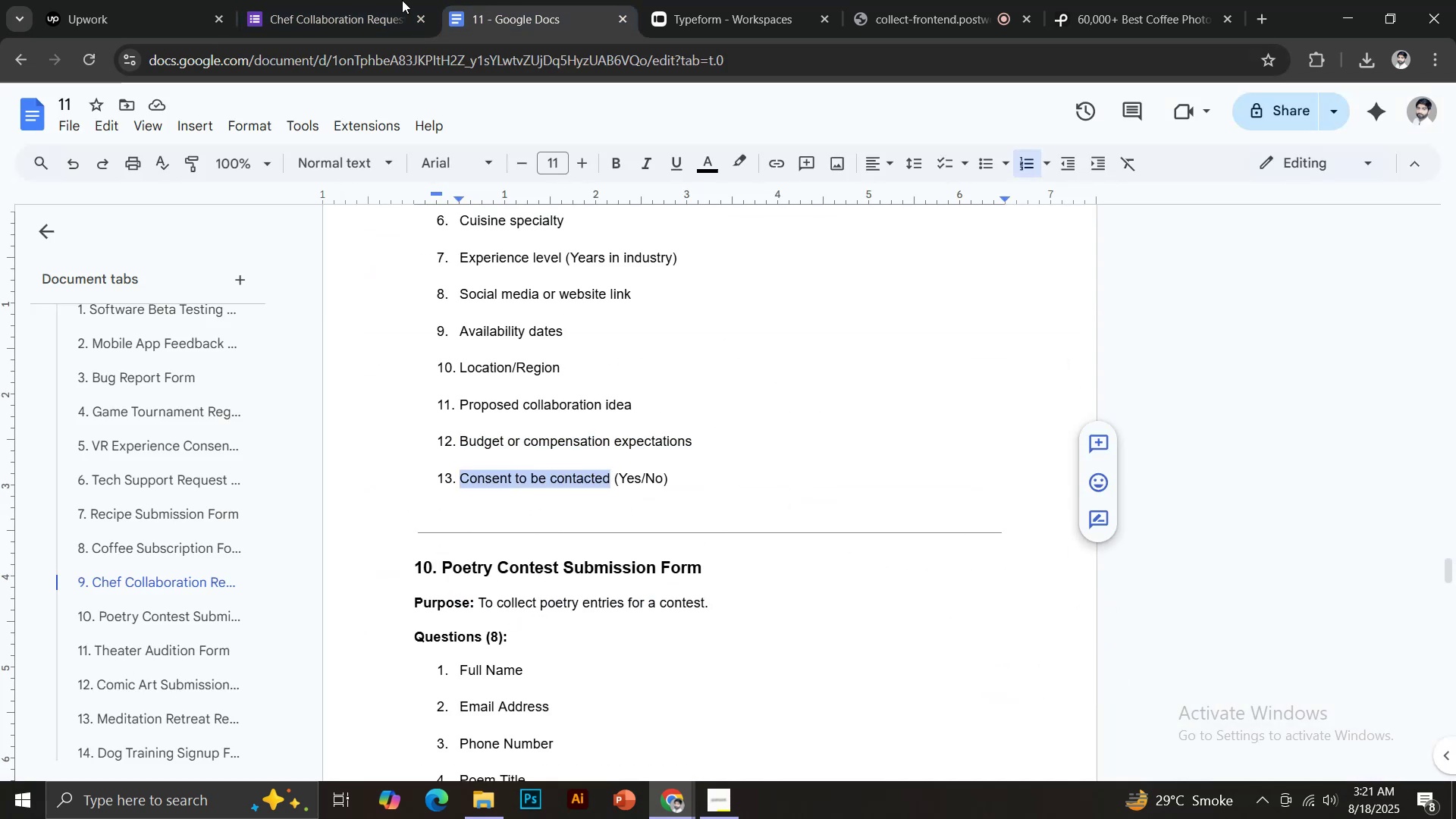 
key(Control+Shift+V)
 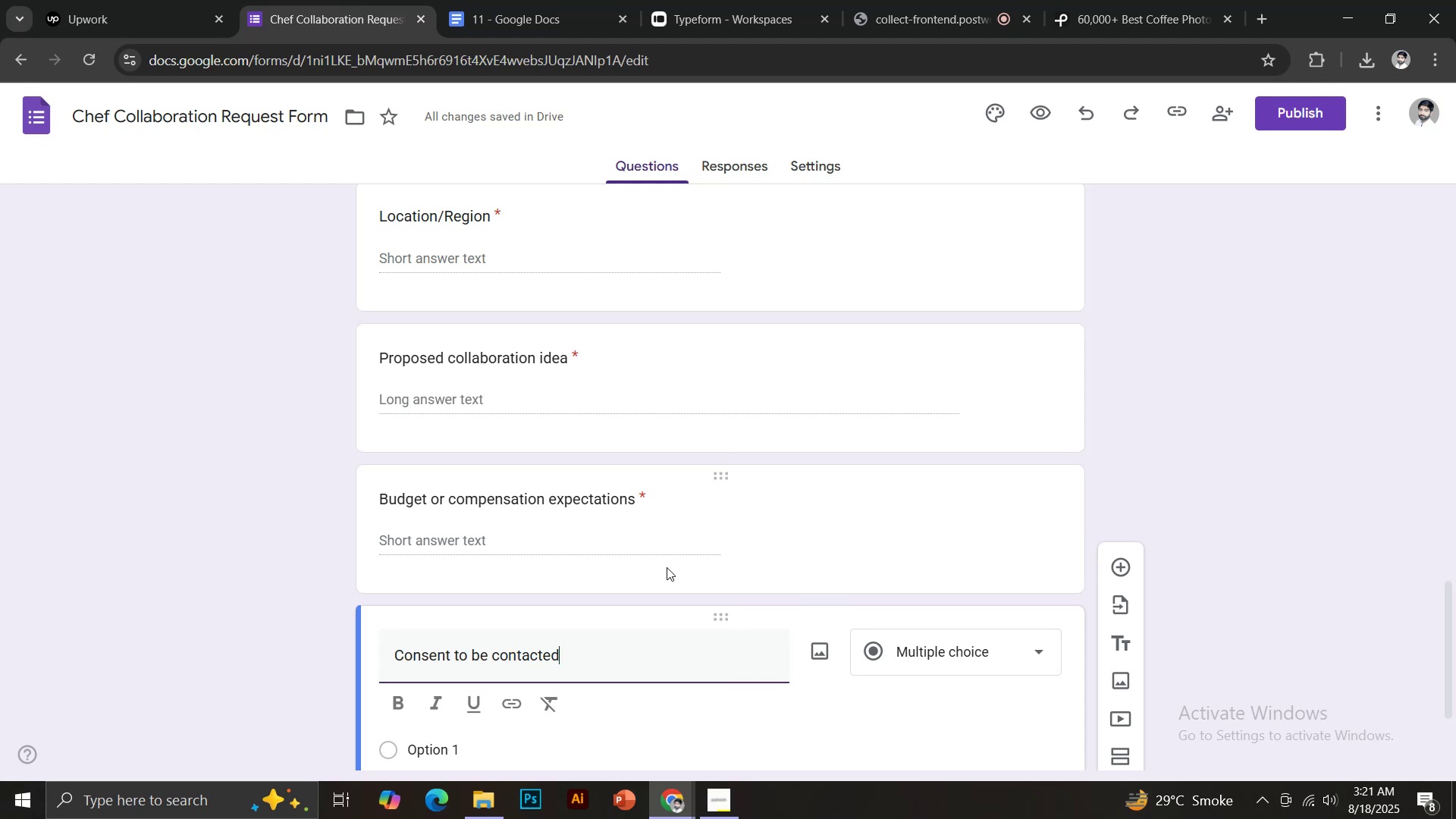 
scroll: coordinate [695, 613], scroll_direction: down, amount: 4.0
 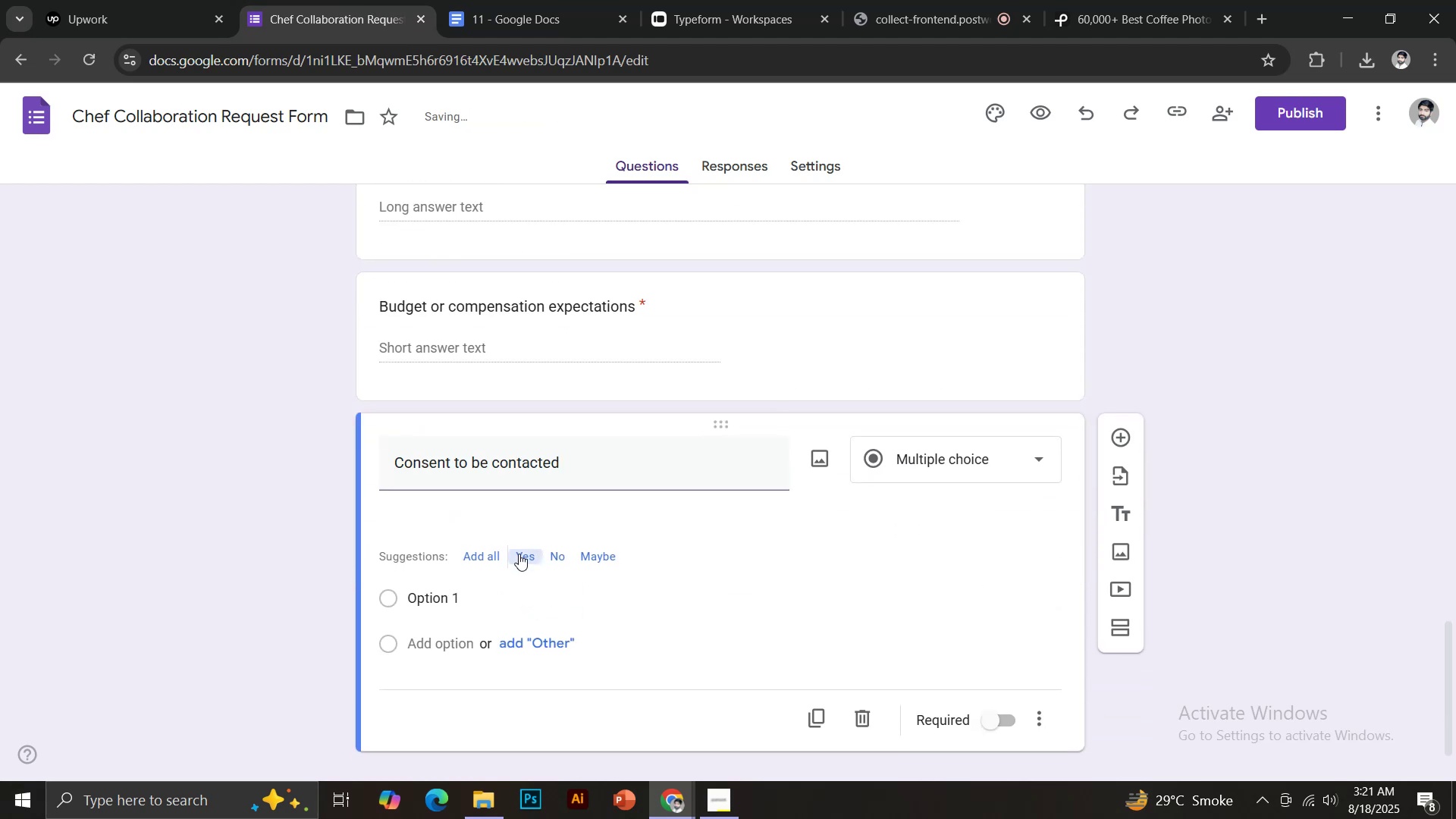 
left_click([525, 512])
 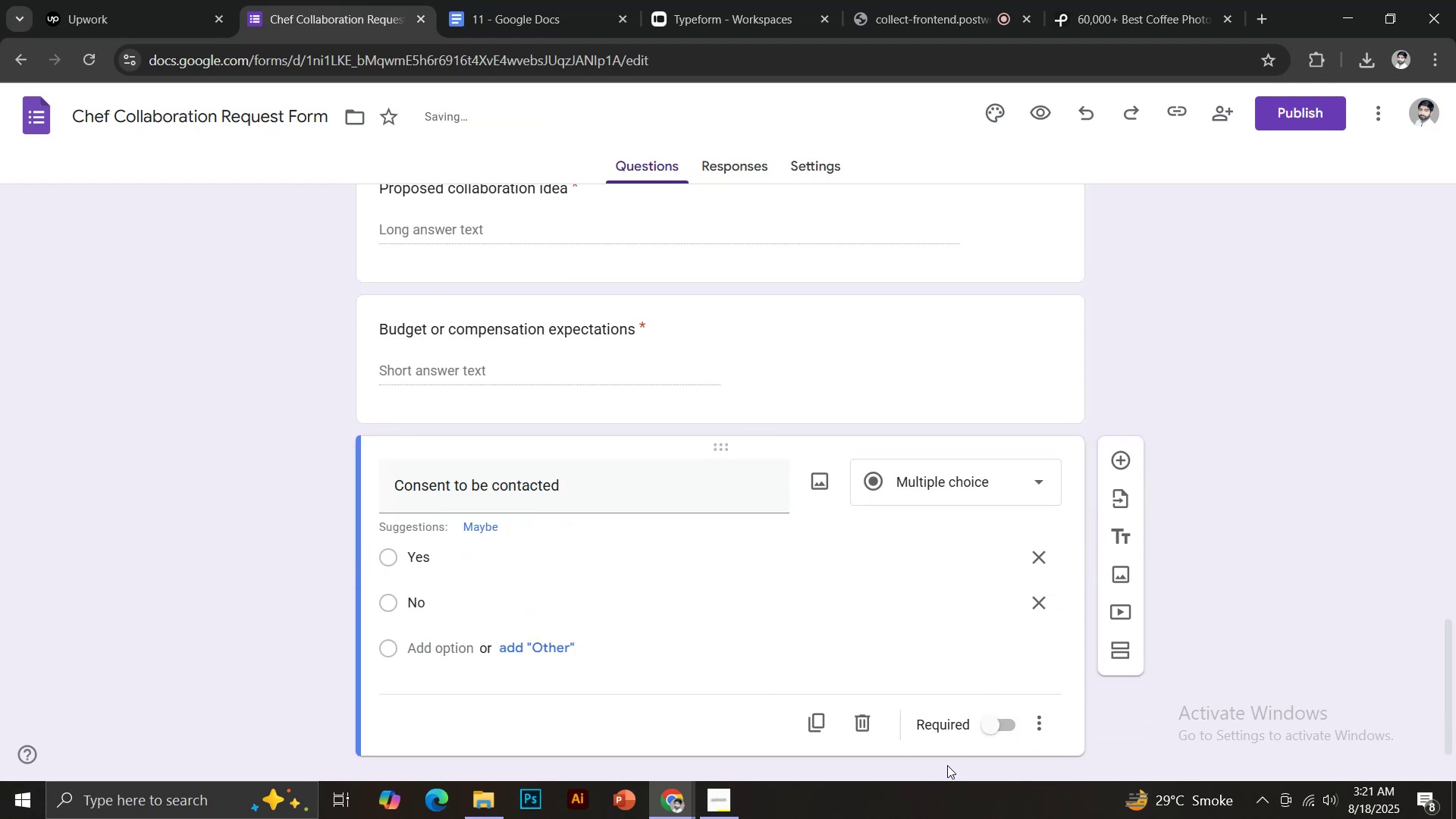 
left_click([991, 726])
 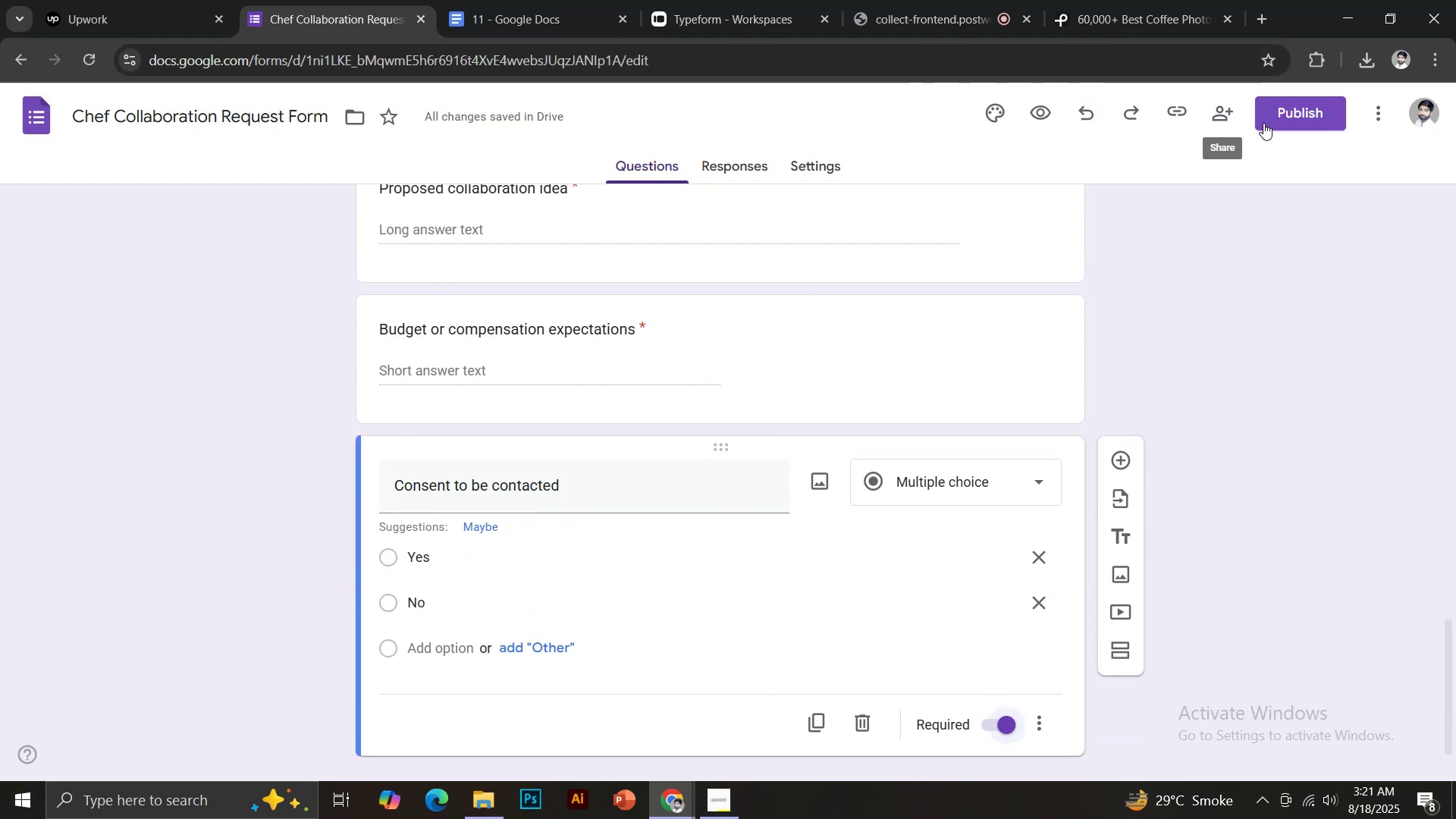 
left_click([997, 117])
 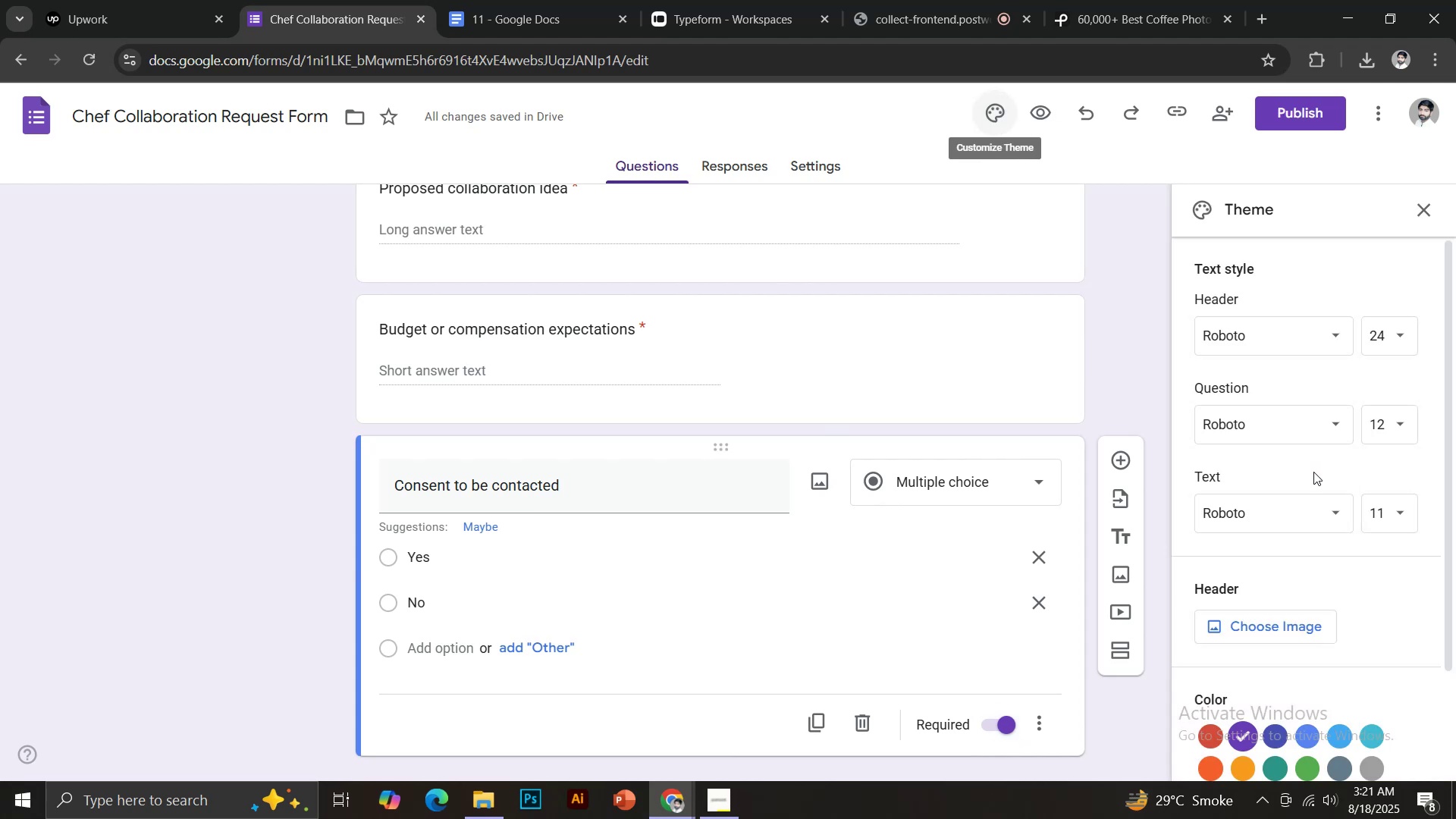 
scroll: coordinate [1270, 685], scroll_direction: down, amount: 5.0
 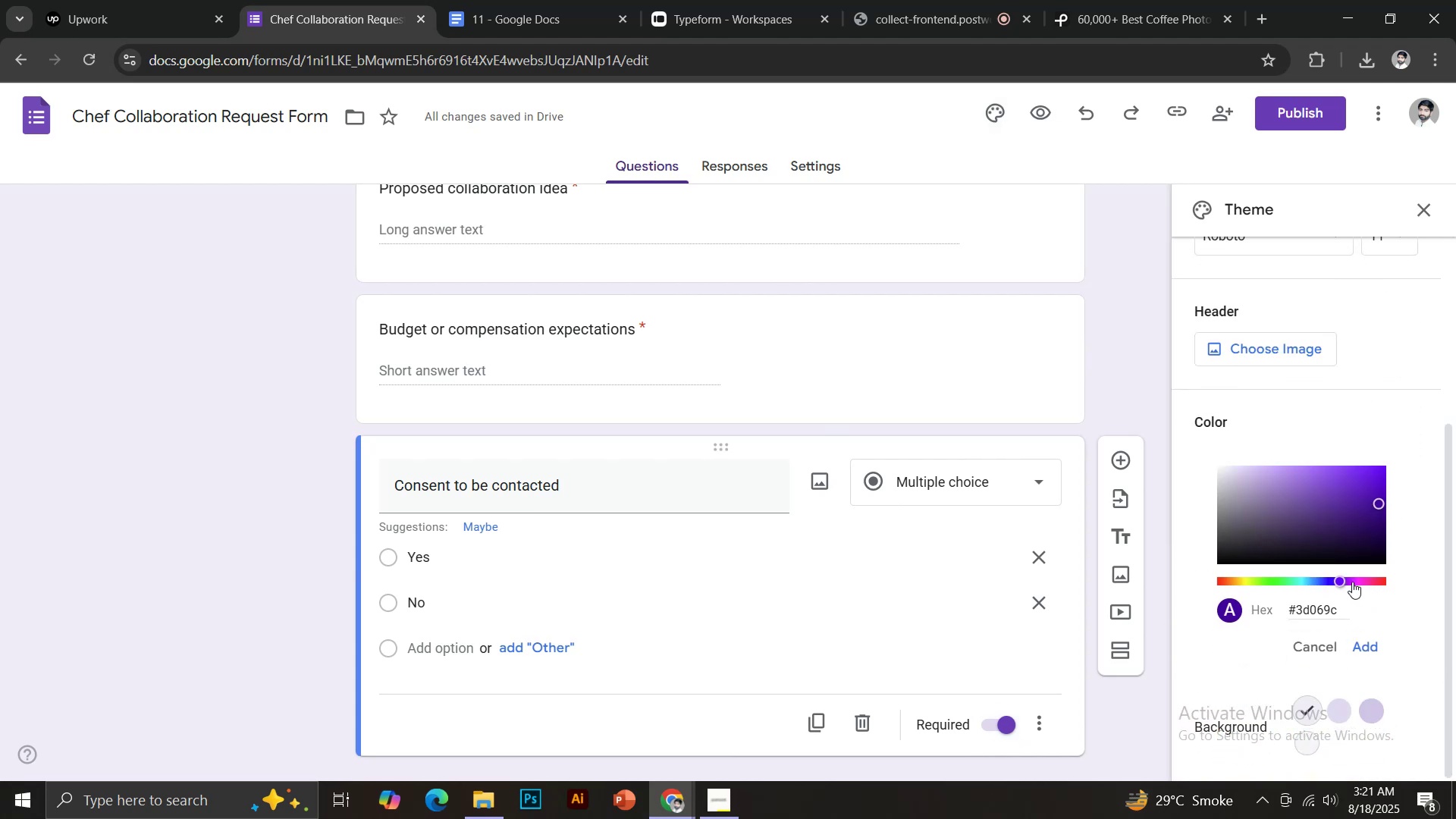 
left_click_drag(start_coordinate=[1307, 580], to_coordinate=[1232, 582])
 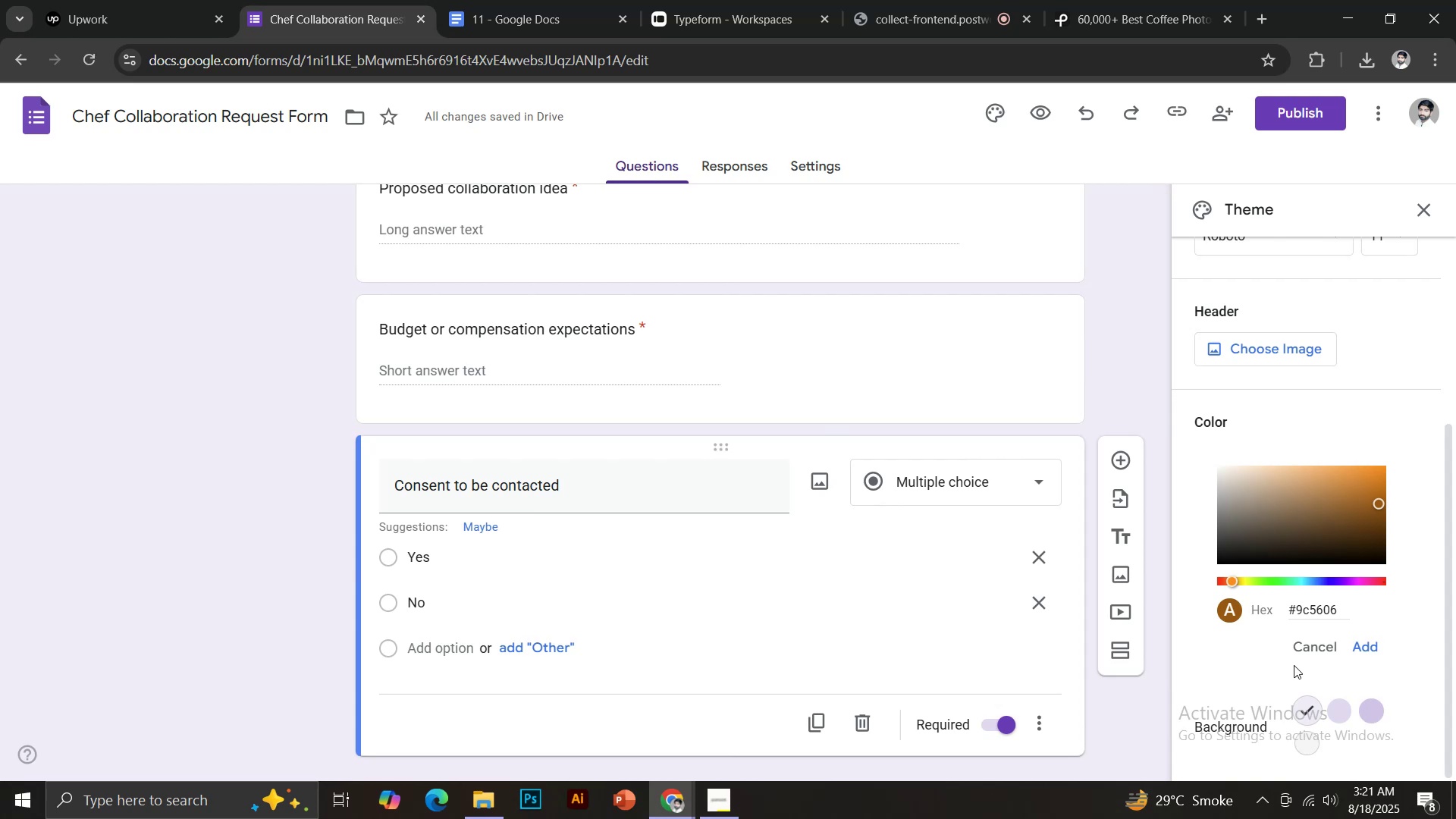 
left_click_drag(start_coordinate=[1373, 484], to_coordinate=[1383, 478])
 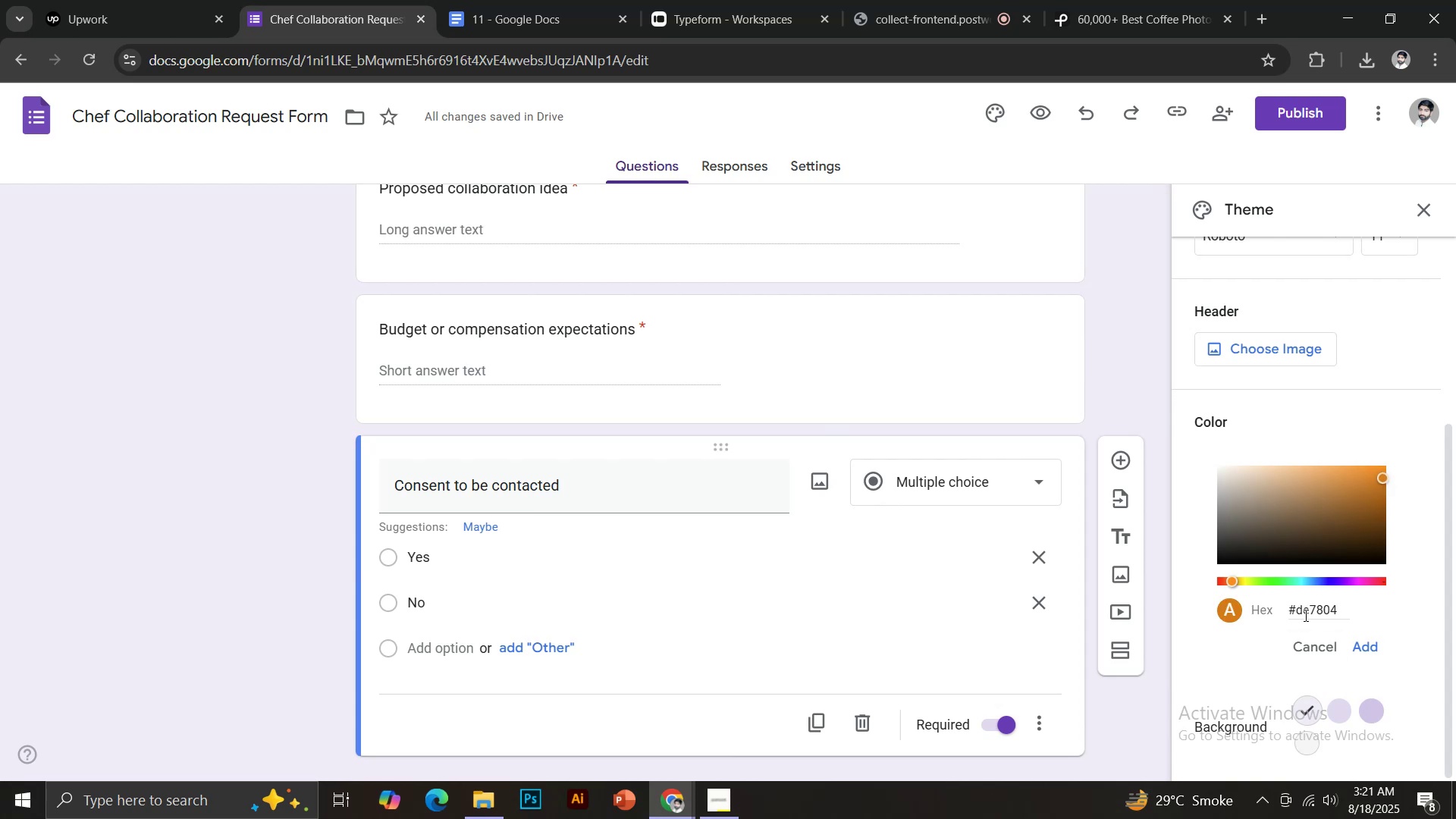 
scroll: coordinate [1299, 623], scroll_direction: down, amount: 3.0
 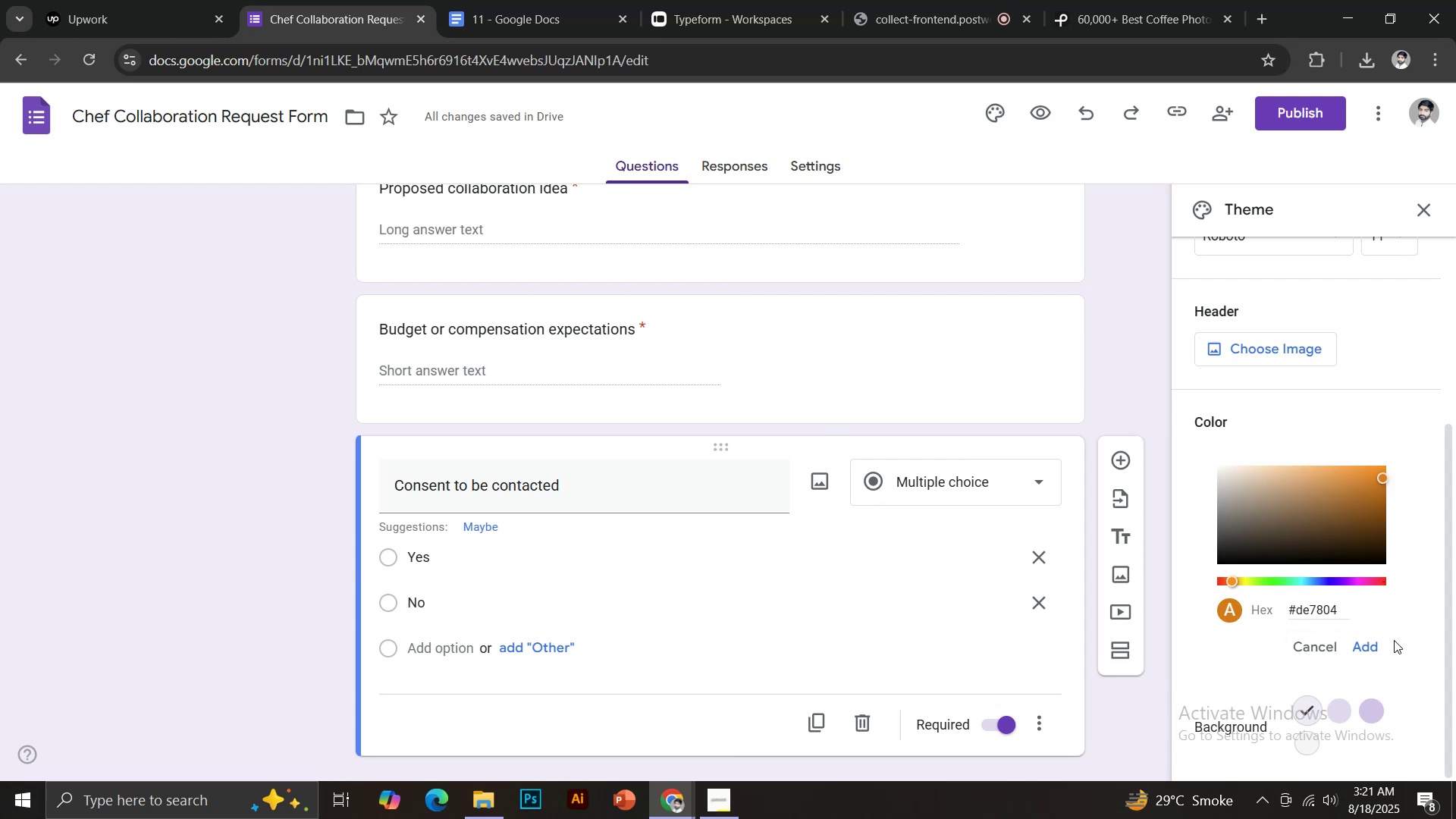 
double_click([1372, 646])
 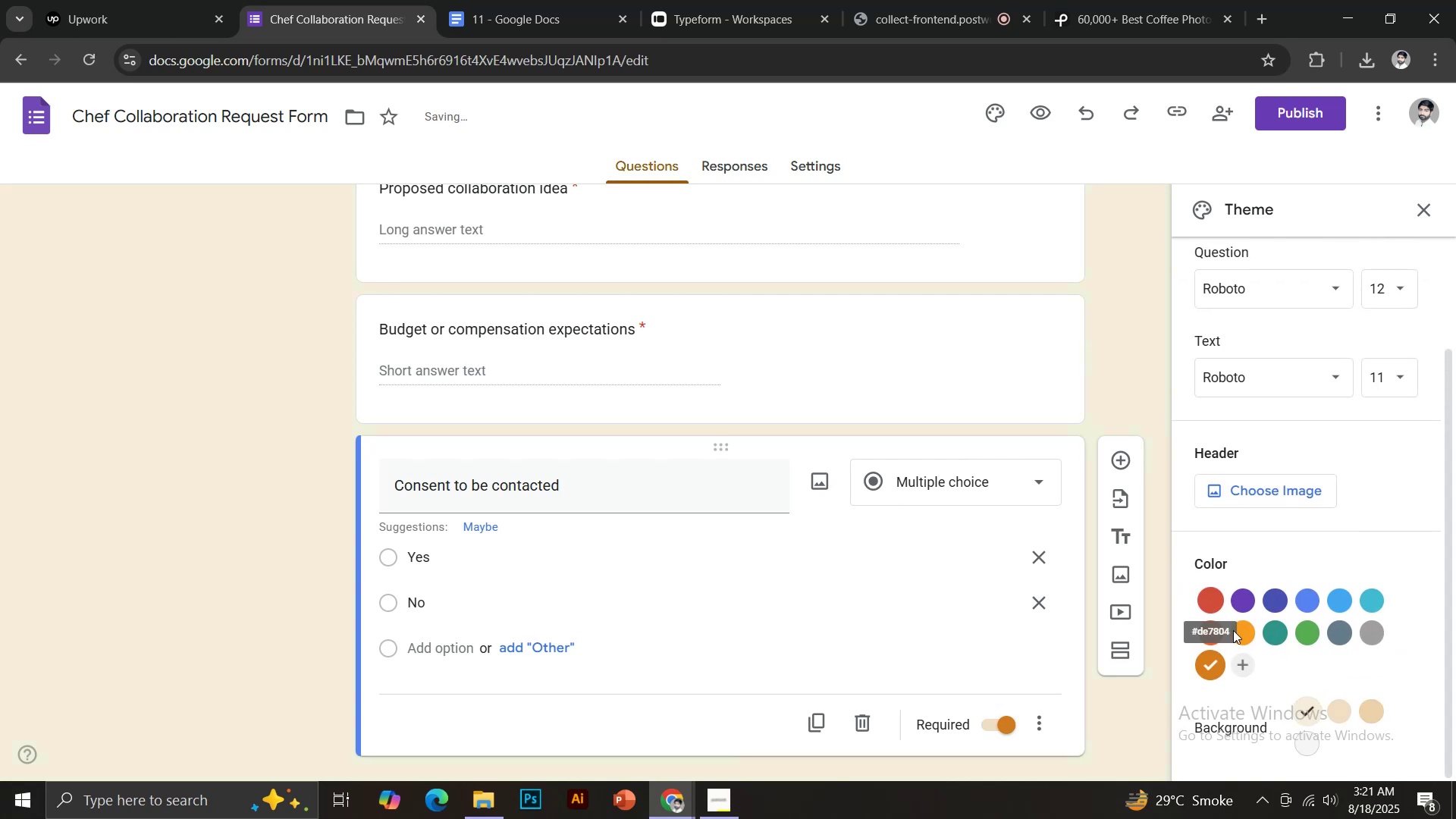 
scroll: coordinate [887, 527], scroll_direction: up, amount: 26.0
 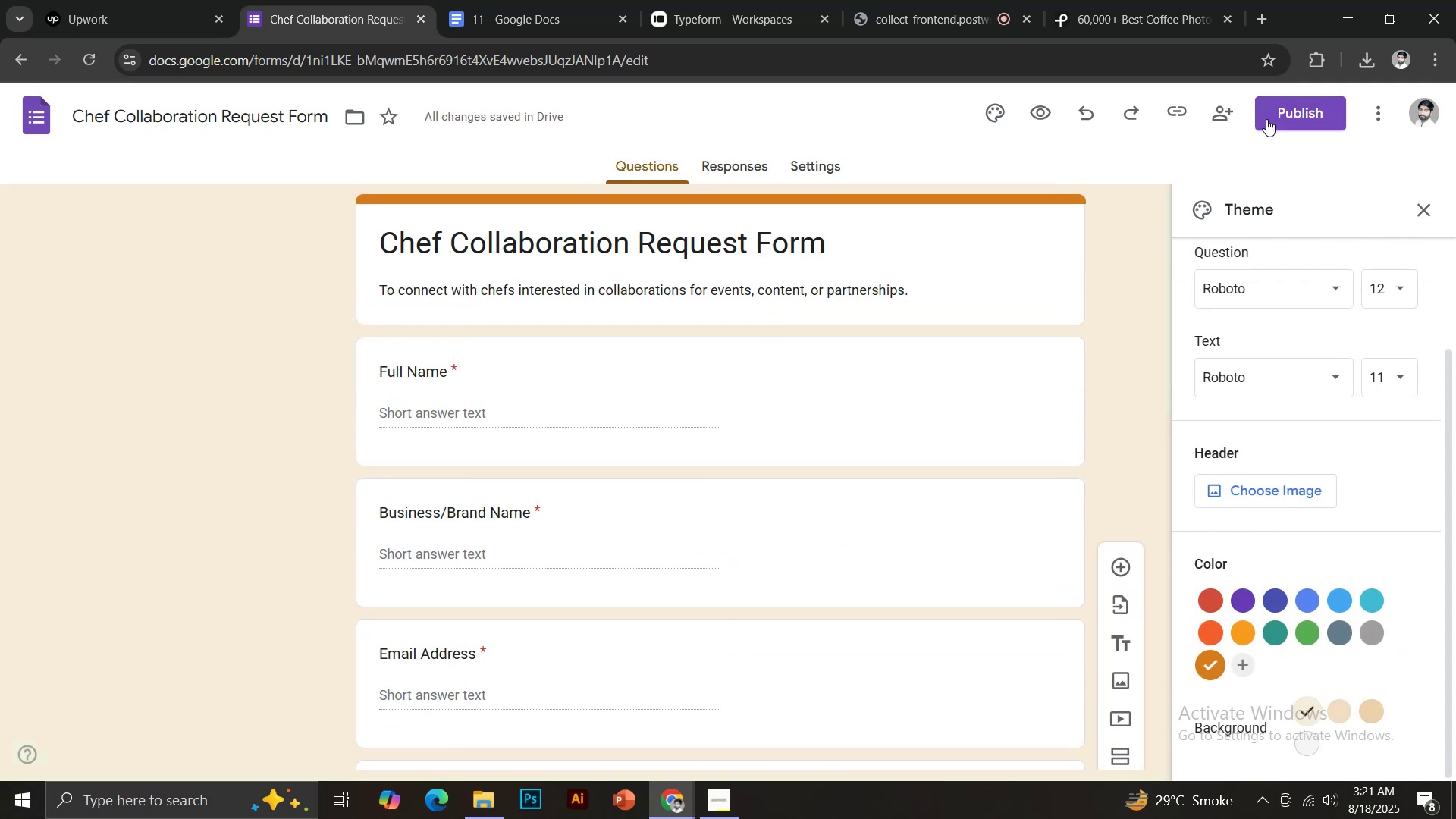 
left_click([1266, 118])
 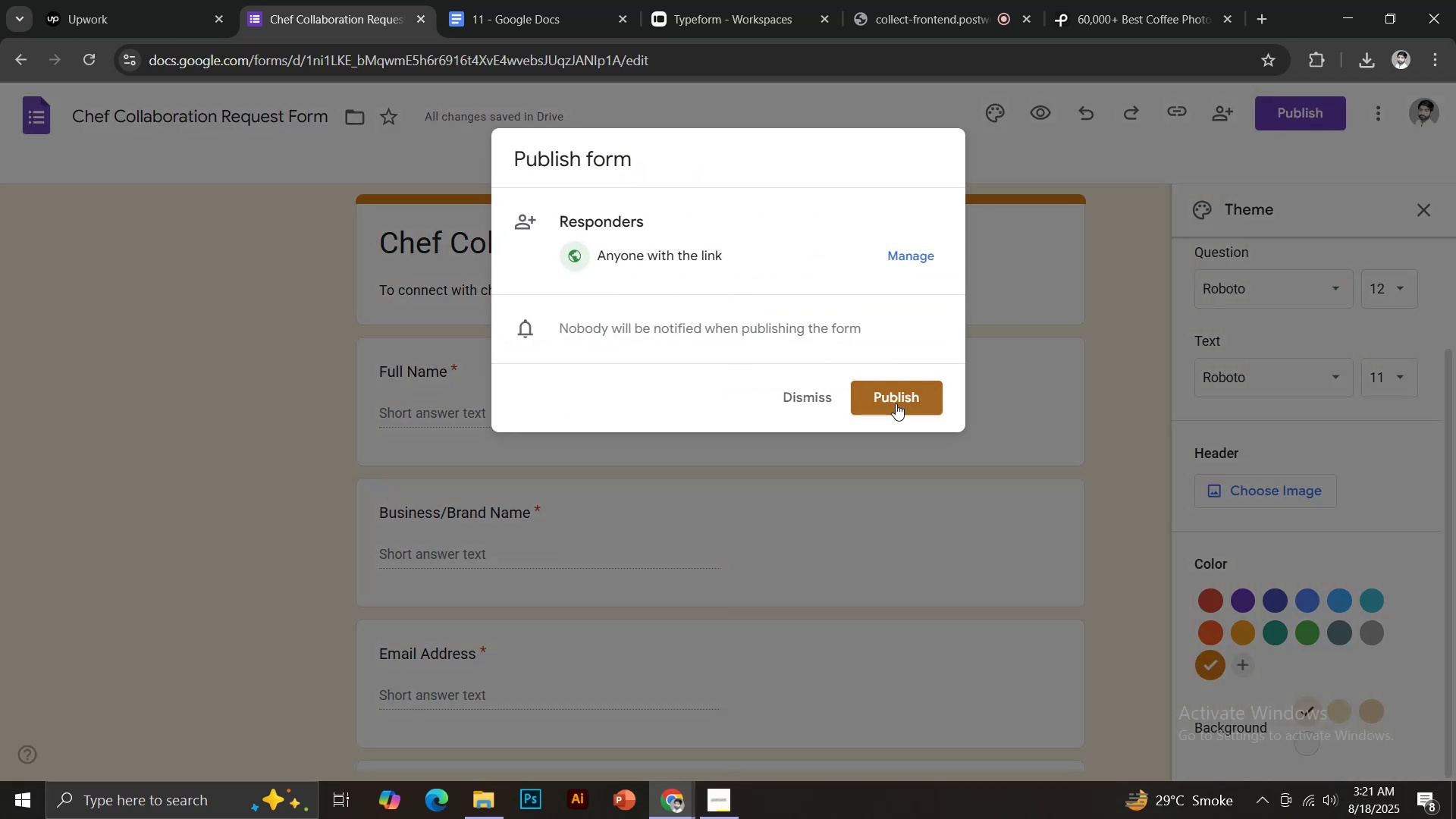 
left_click([893, 398])
 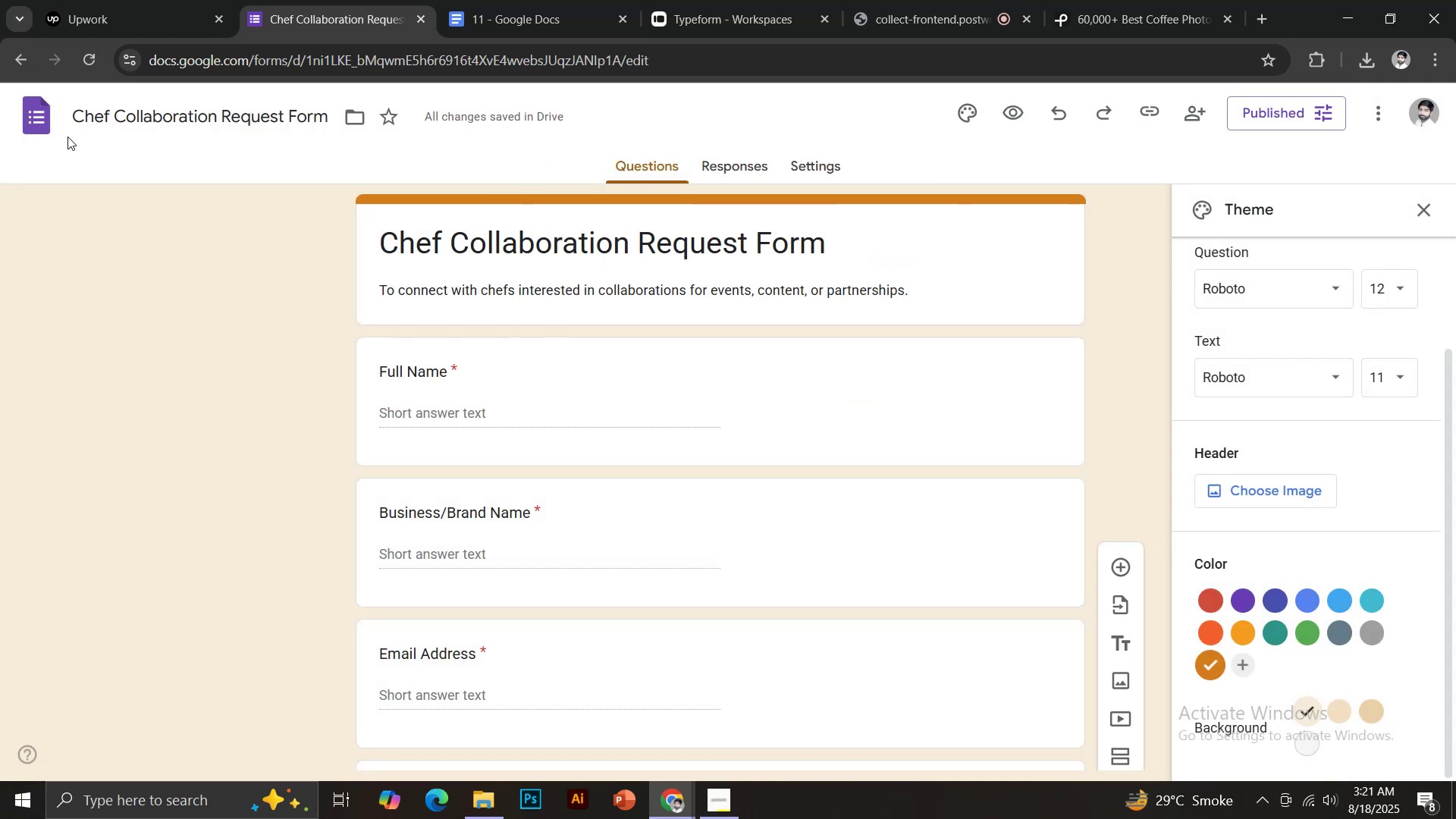 
double_click([457, 0])
 